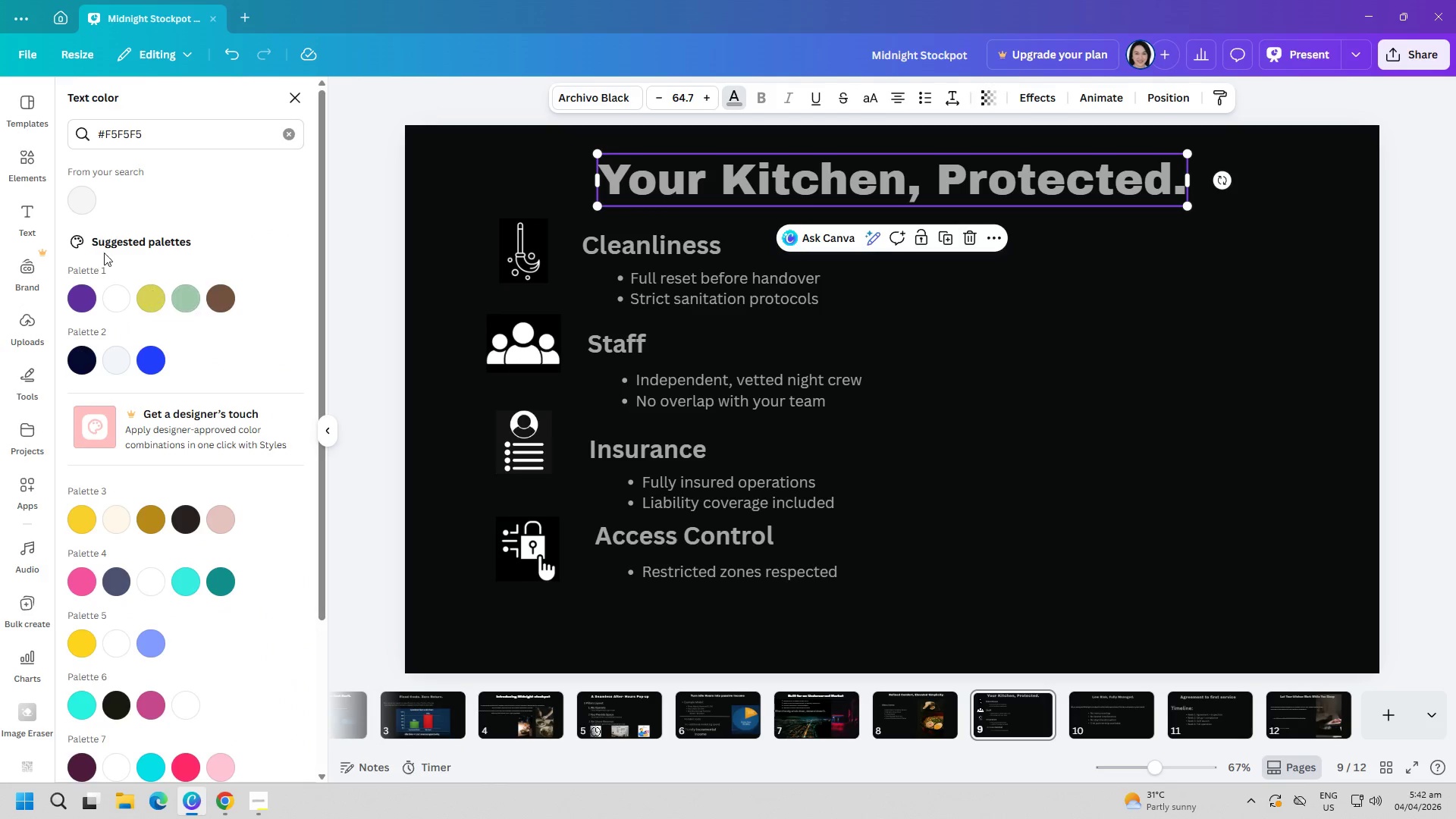 
left_click([81, 203])
 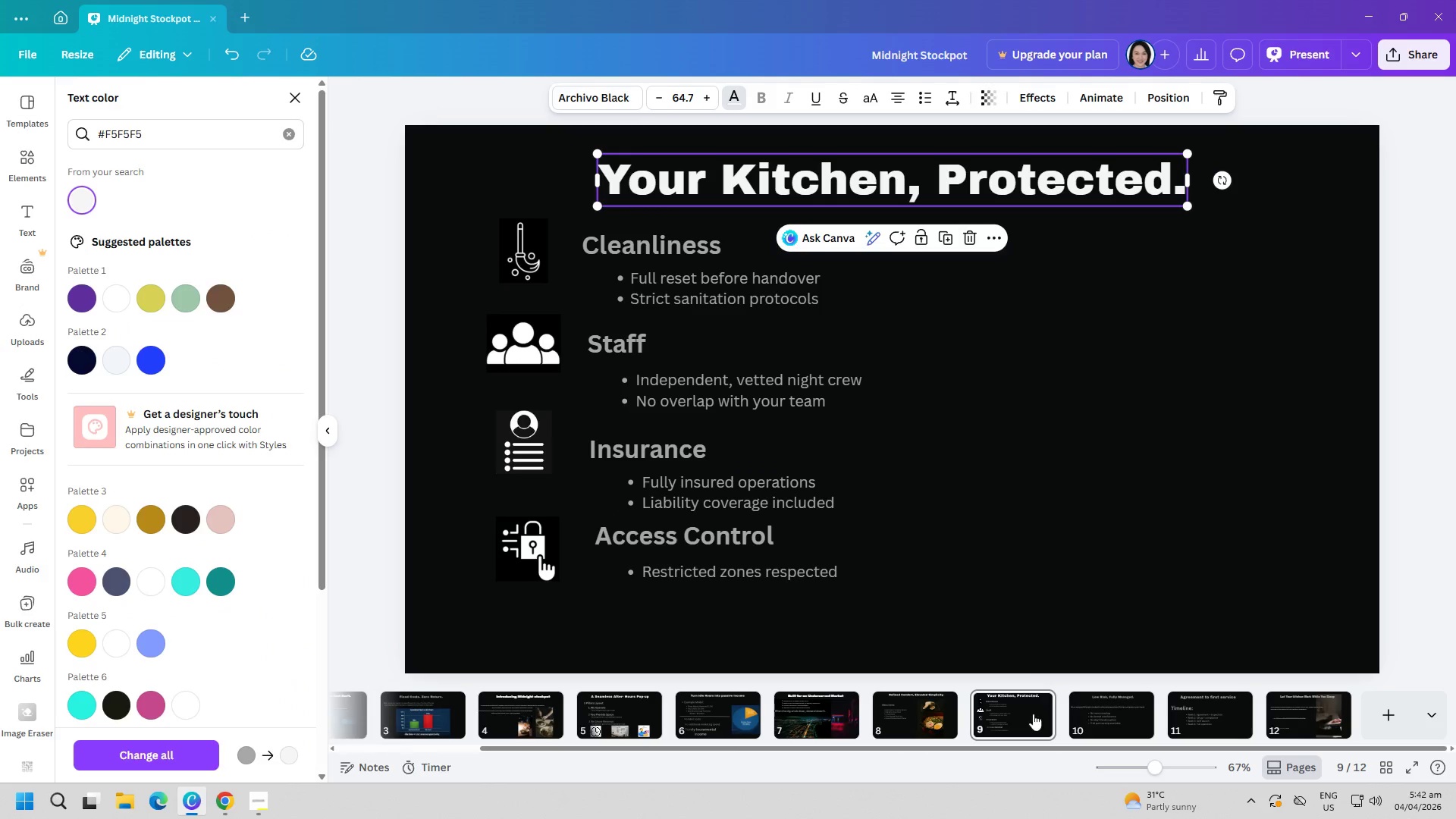 
left_click([1087, 707])
 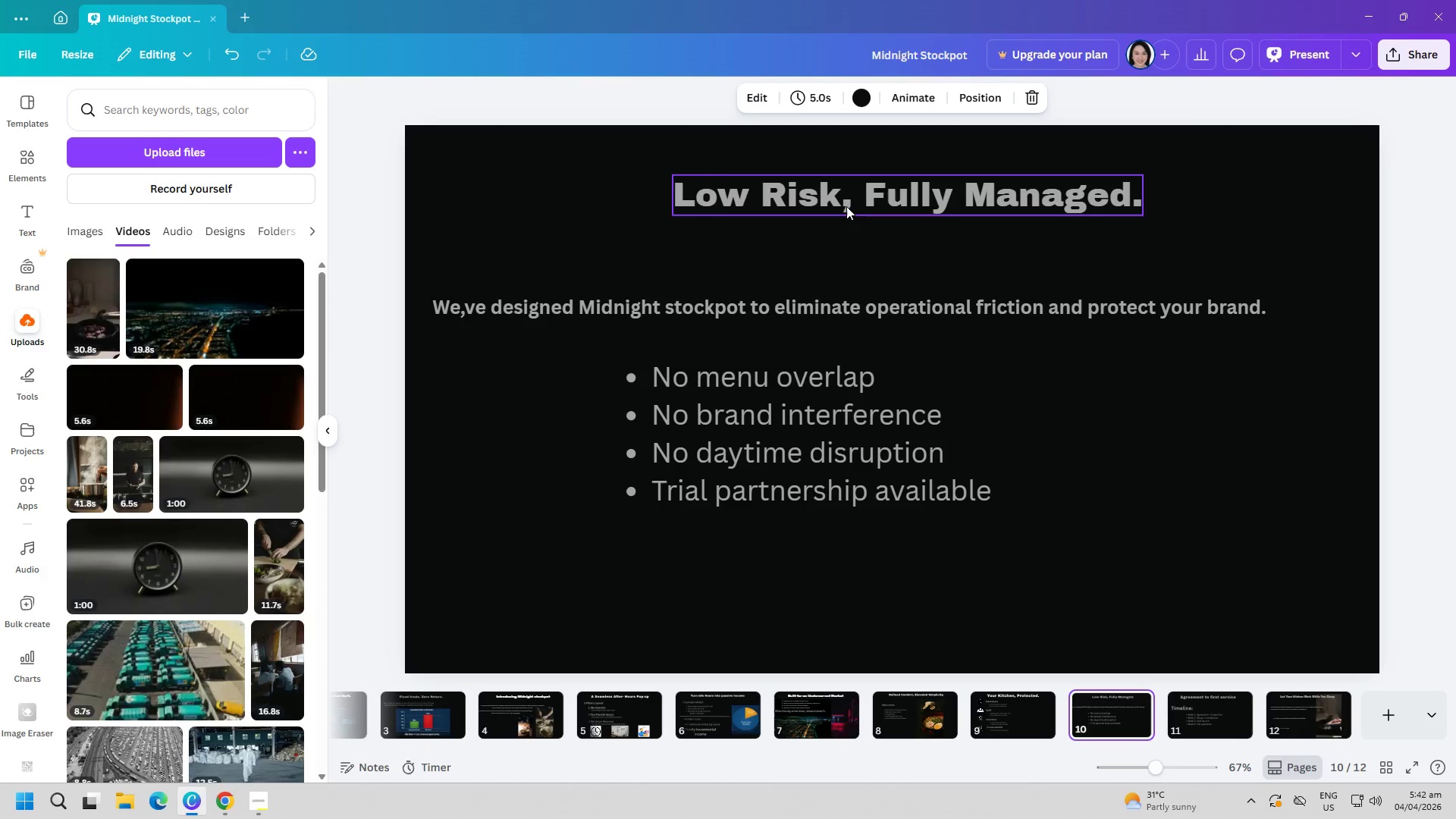 
left_click([846, 205])
 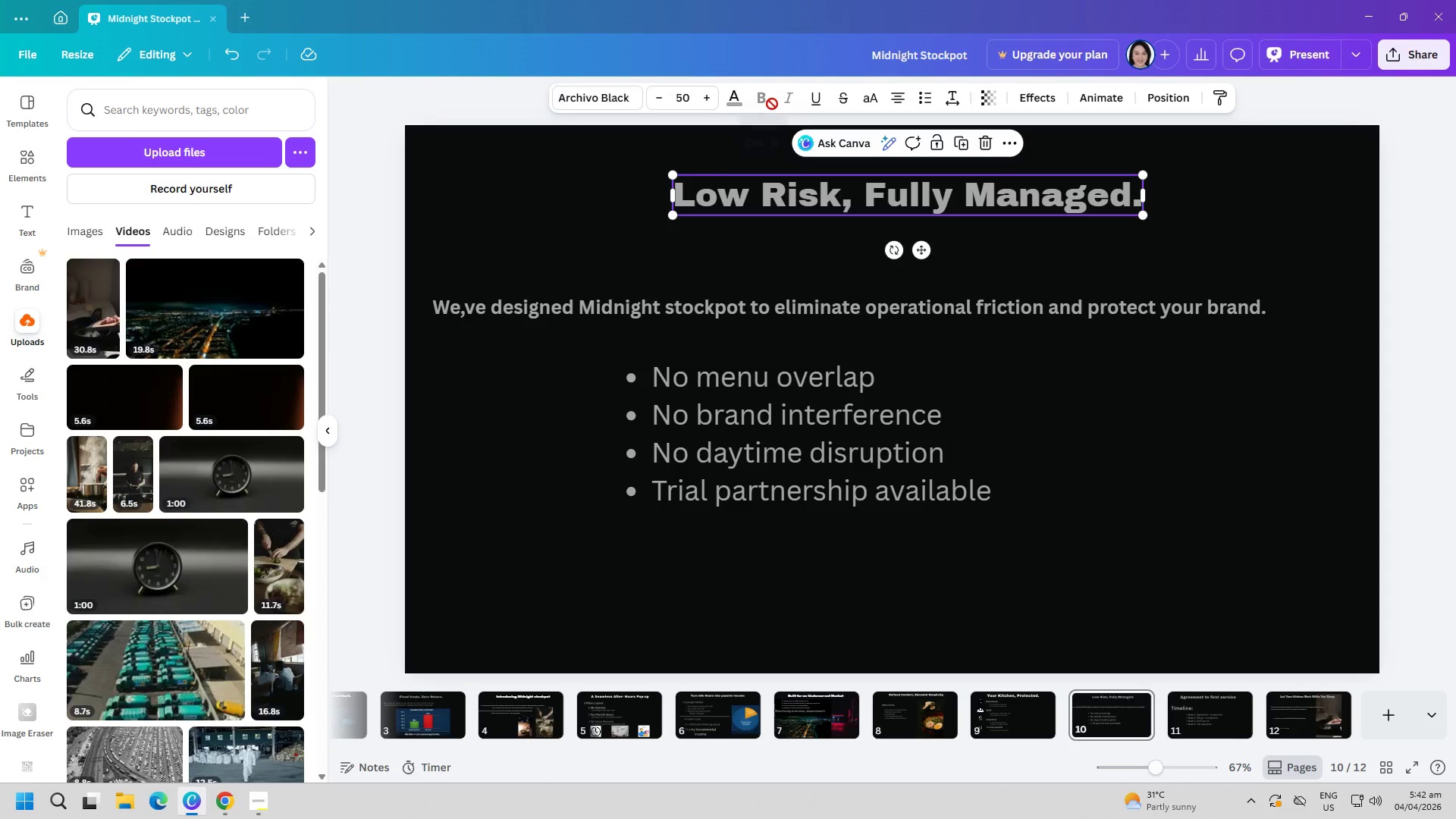 
left_click([735, 102])
 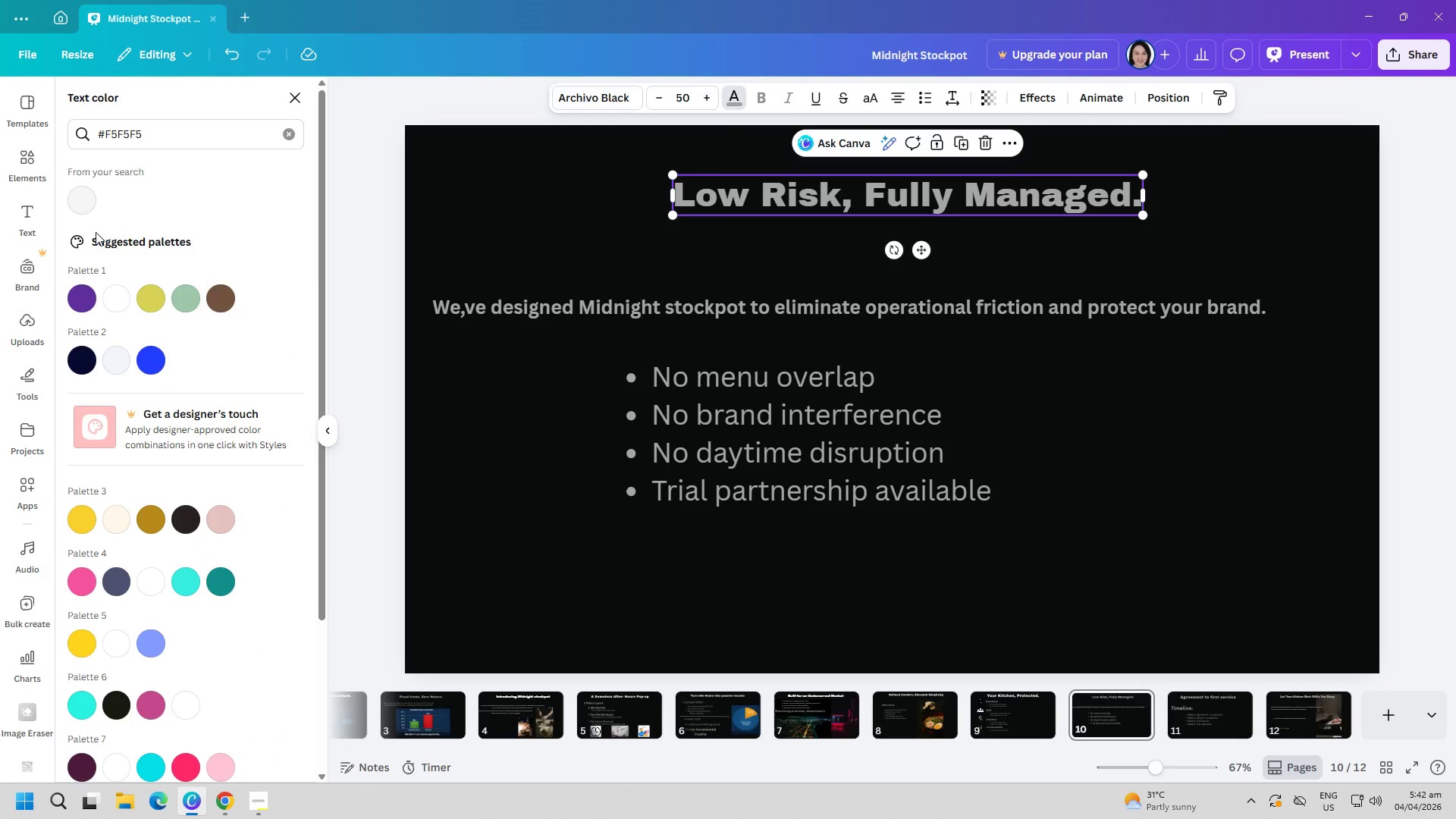 
left_click([80, 193])
 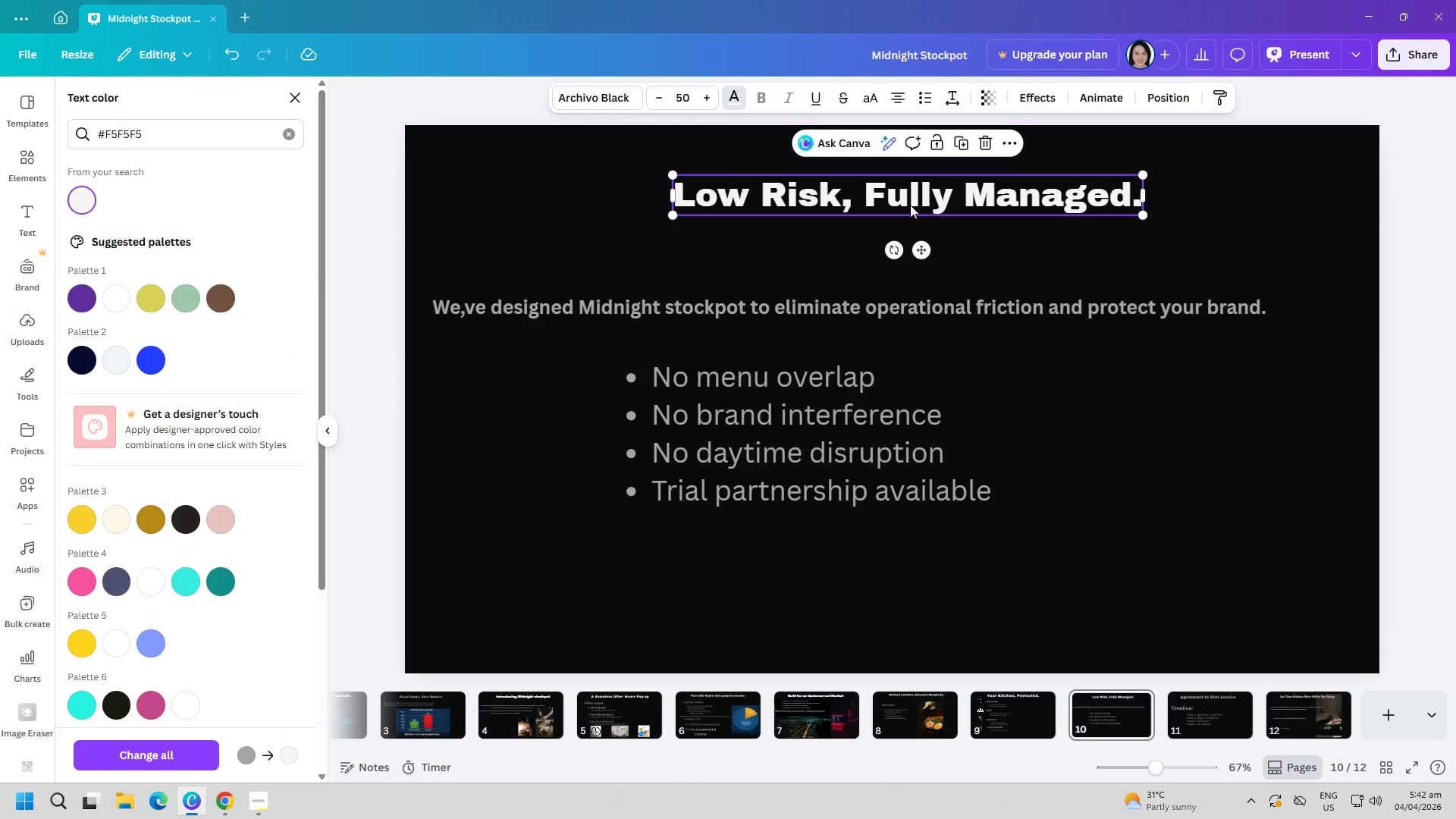 
left_click_drag(start_coordinate=[915, 193], to_coordinate=[915, 179])
 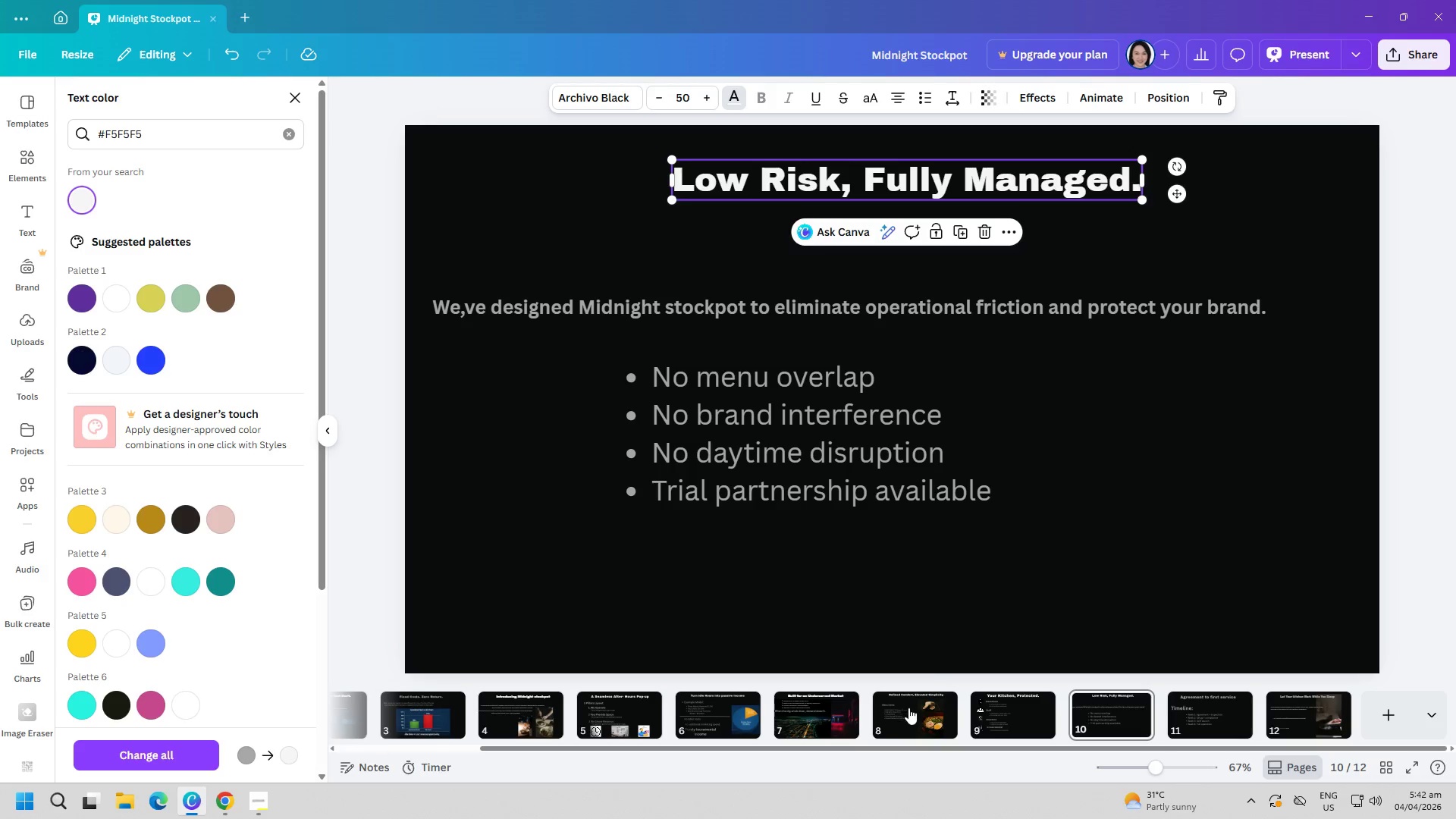 
left_click([908, 708])
 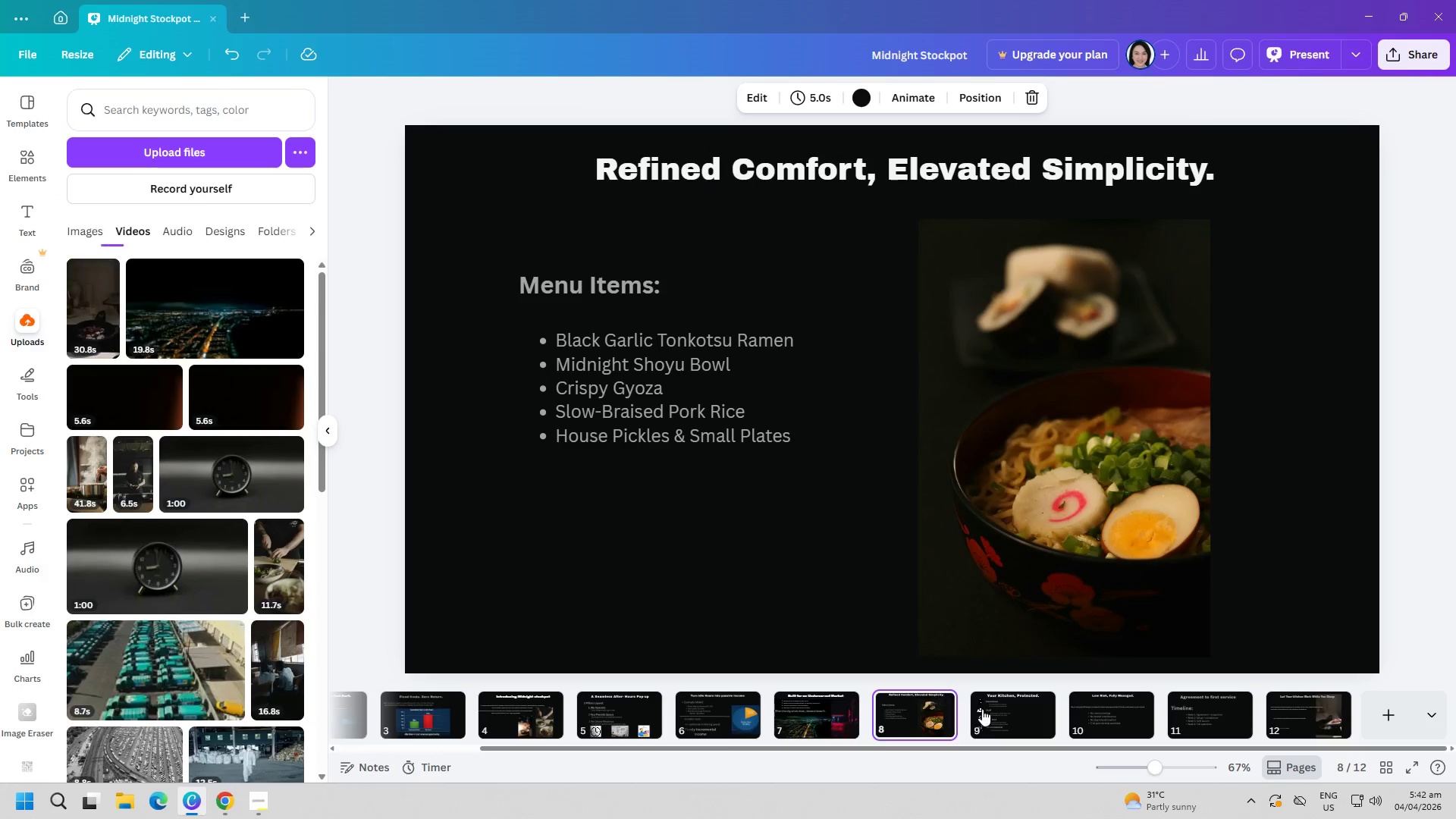 
left_click([999, 713])
 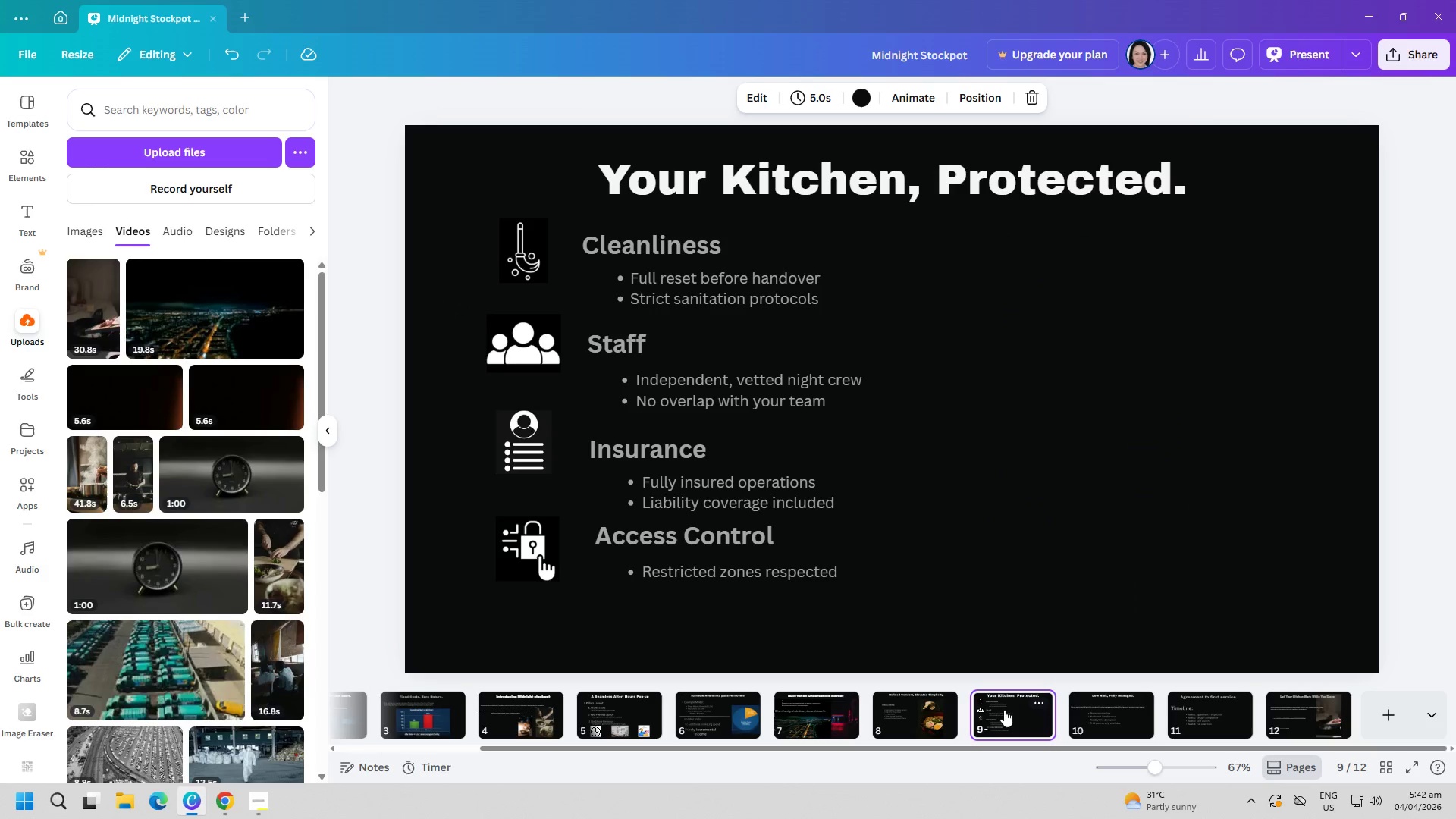 
left_click([1084, 717])
 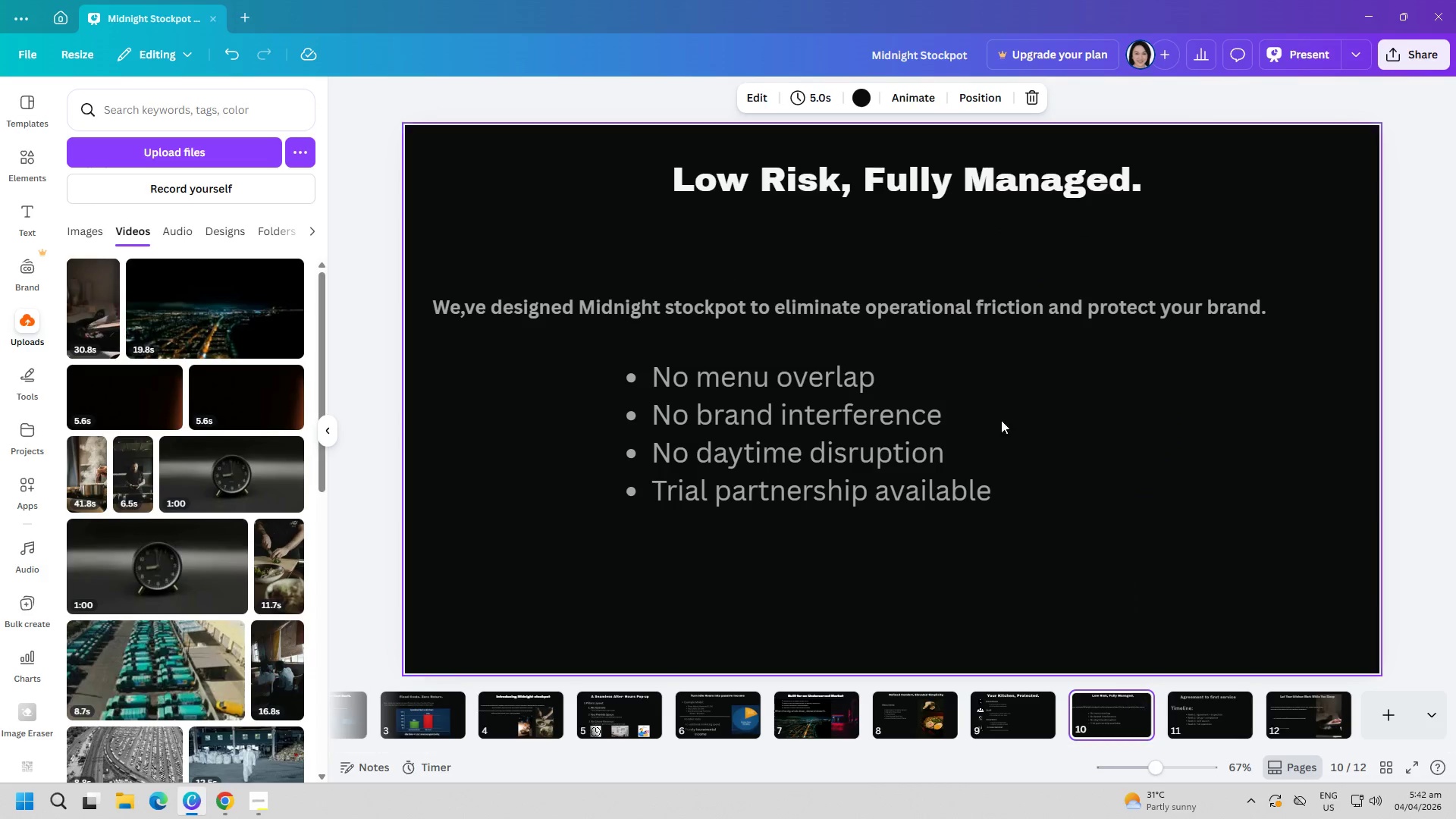 
left_click([889, 188])
 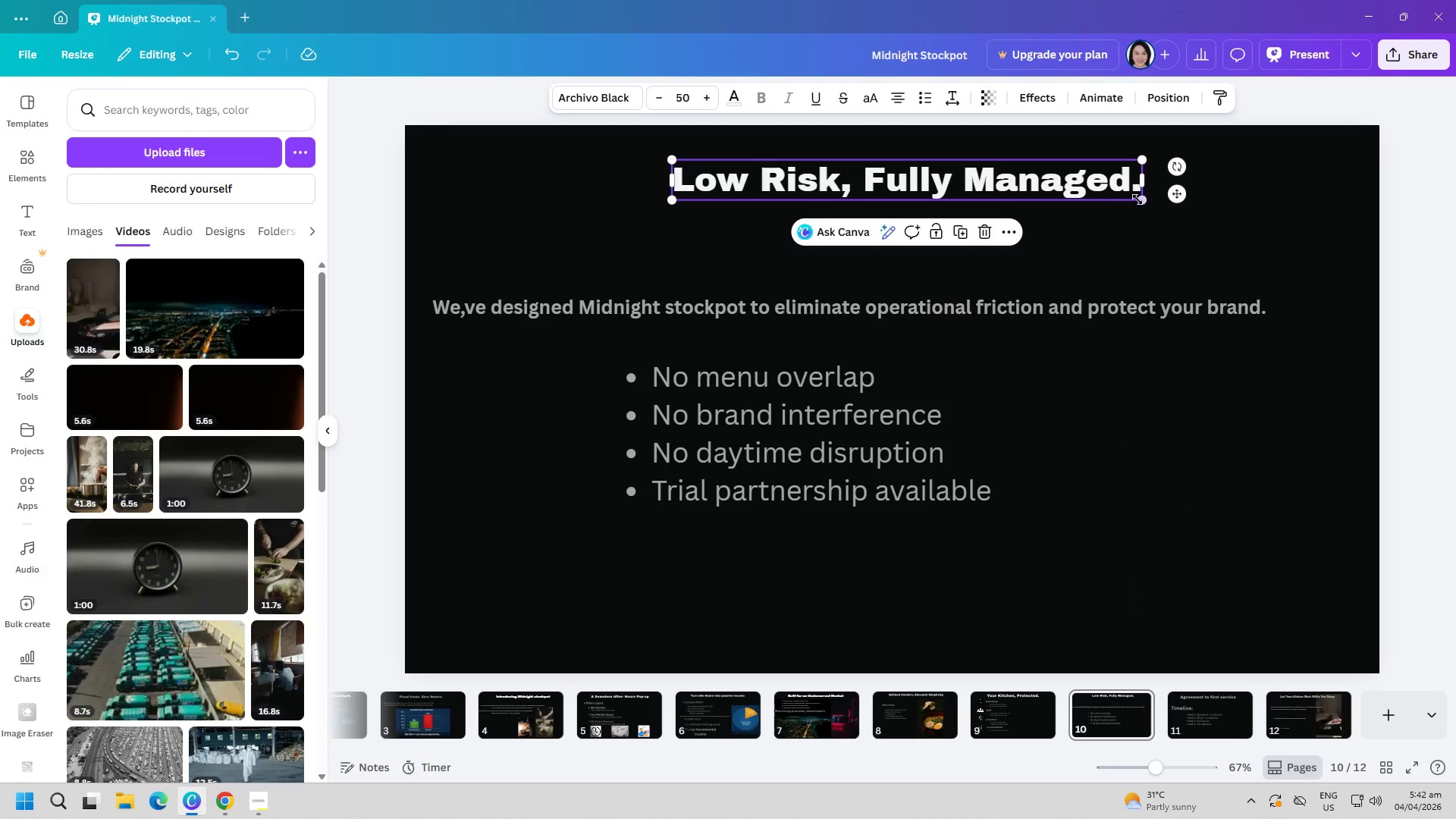 
left_click_drag(start_coordinate=[1139, 198], to_coordinate=[1180, 218])
 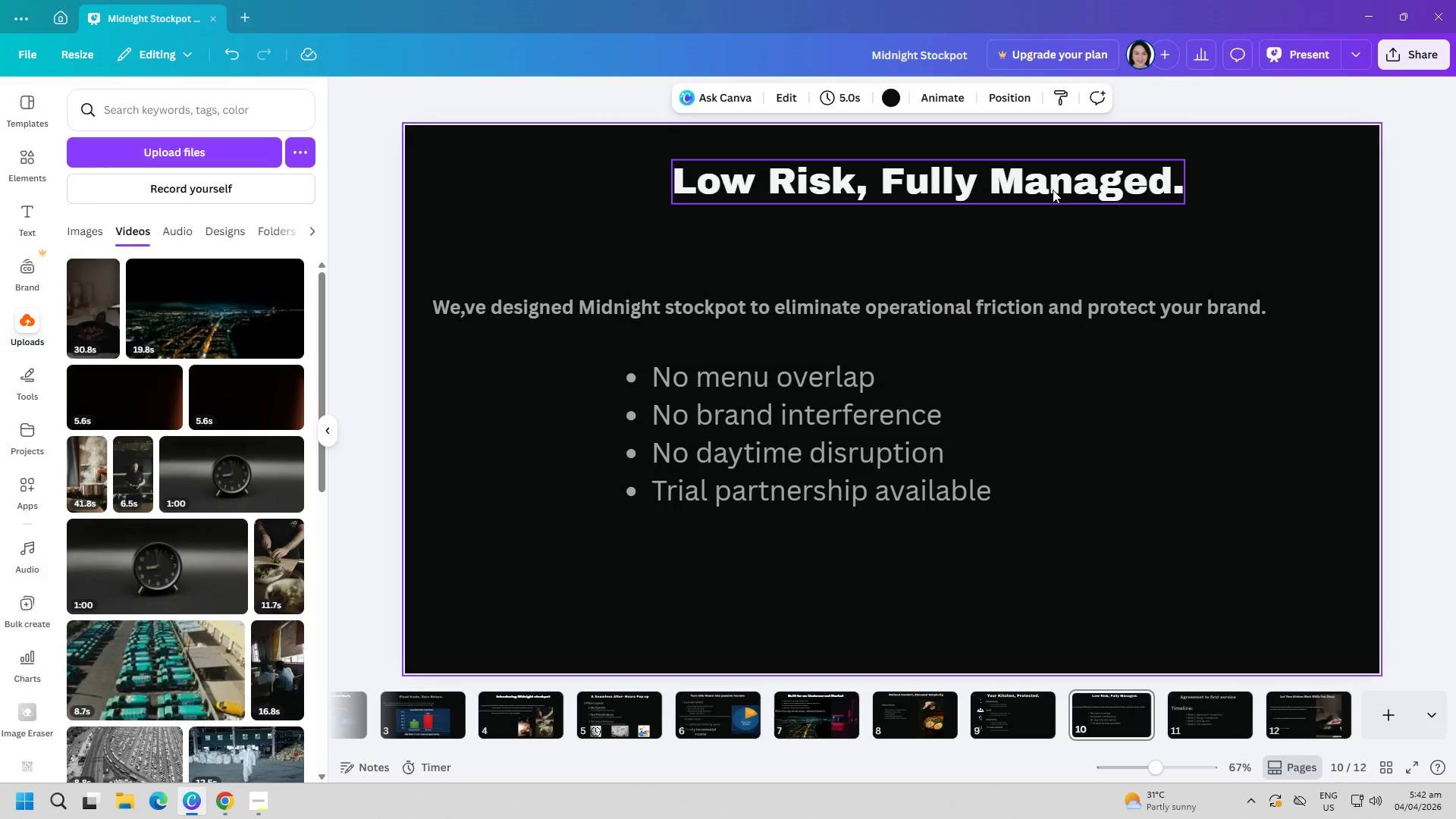 
left_click_drag(start_coordinate=[1051, 188], to_coordinate=[1018, 194])
 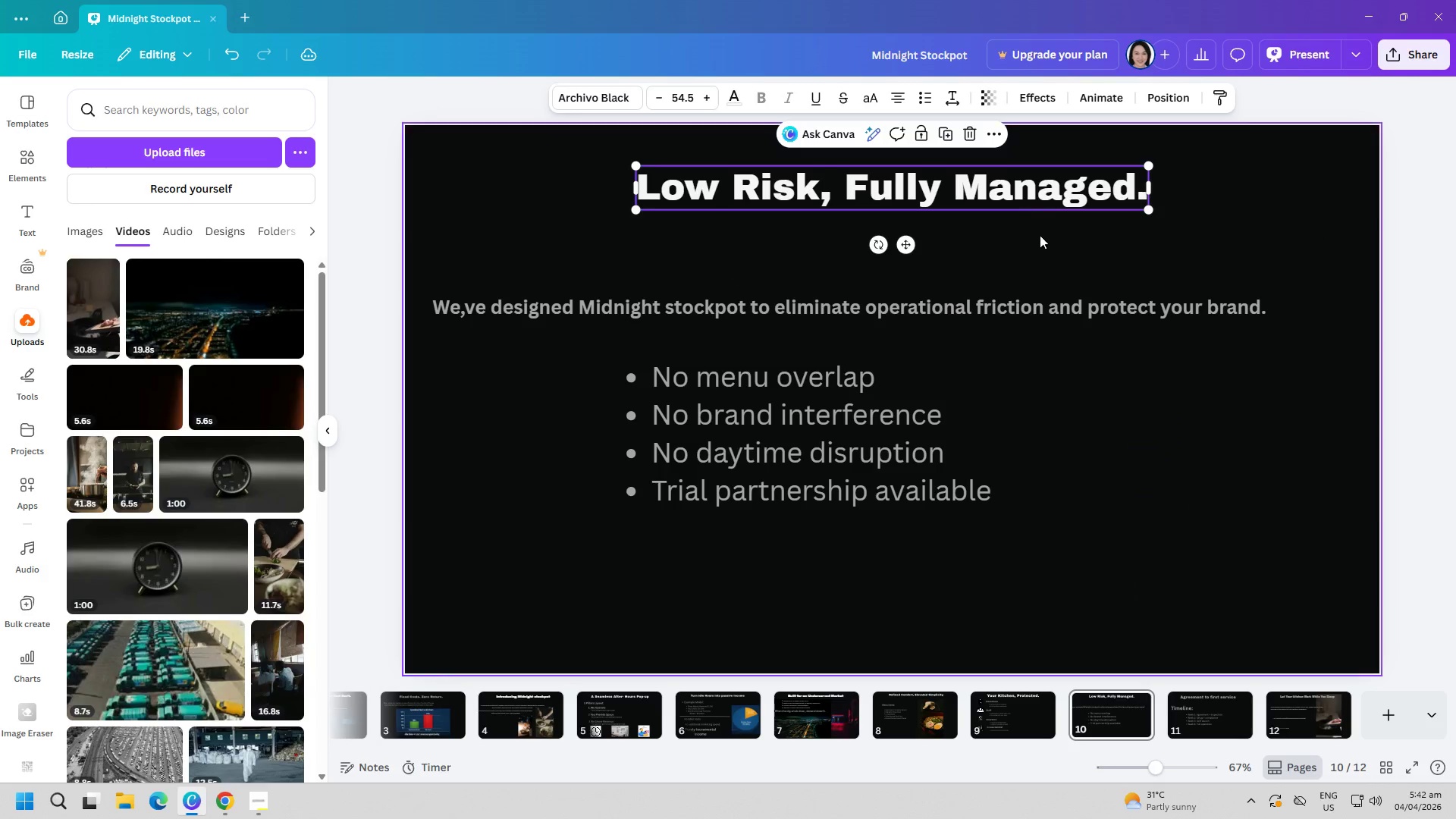 
left_click([1043, 242])
 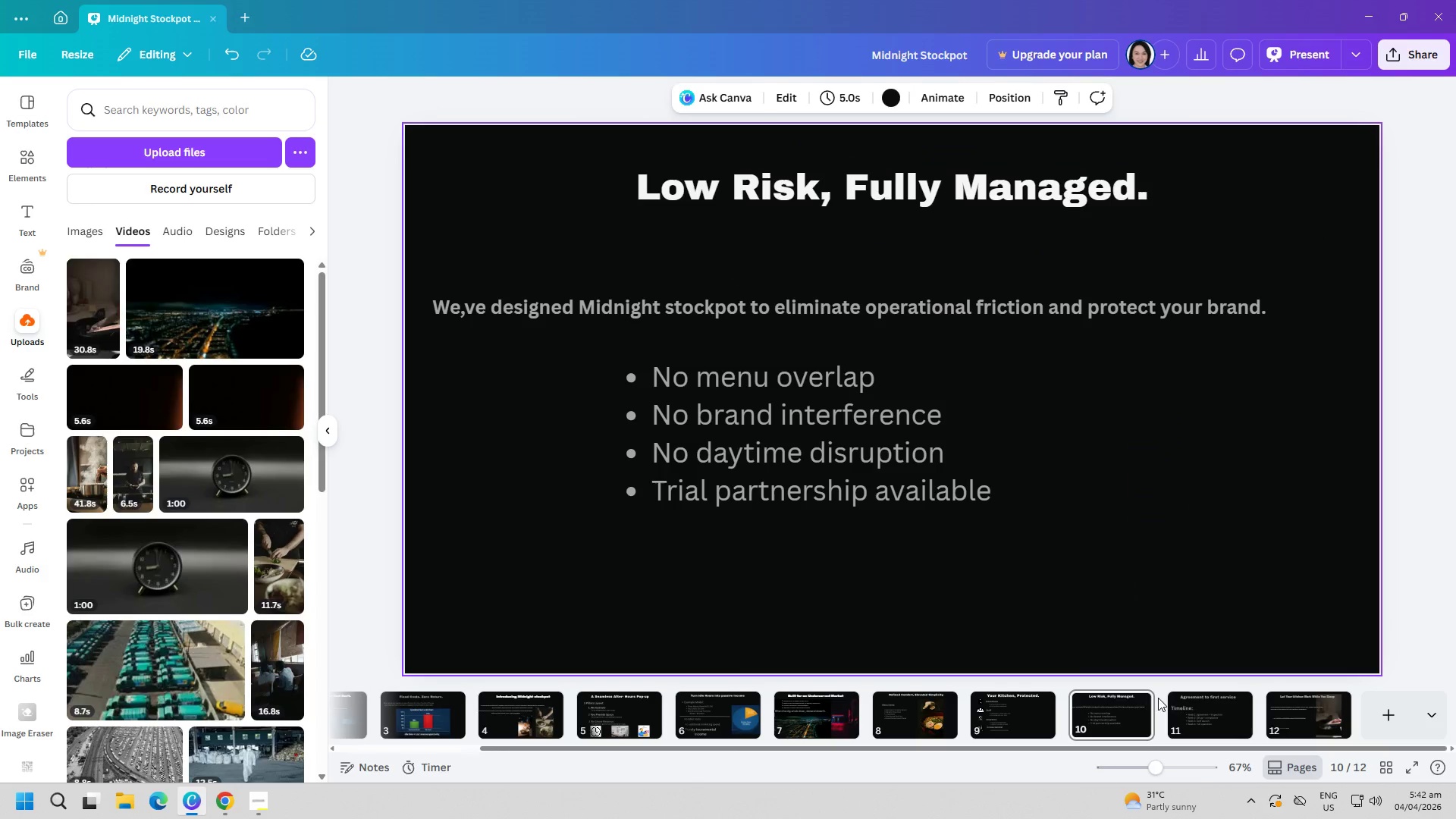 
left_click([1194, 702])
 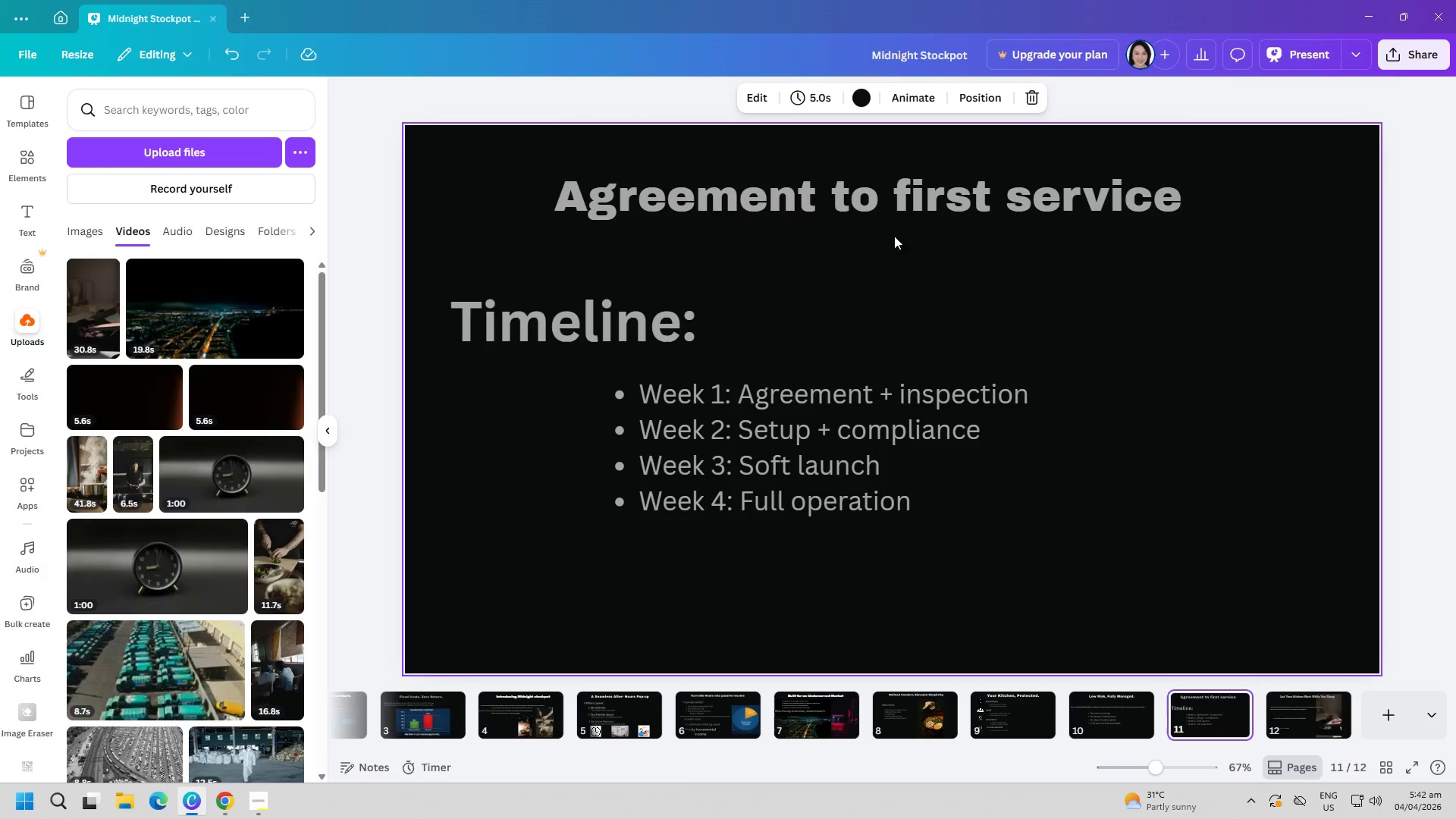 
left_click([874, 199])
 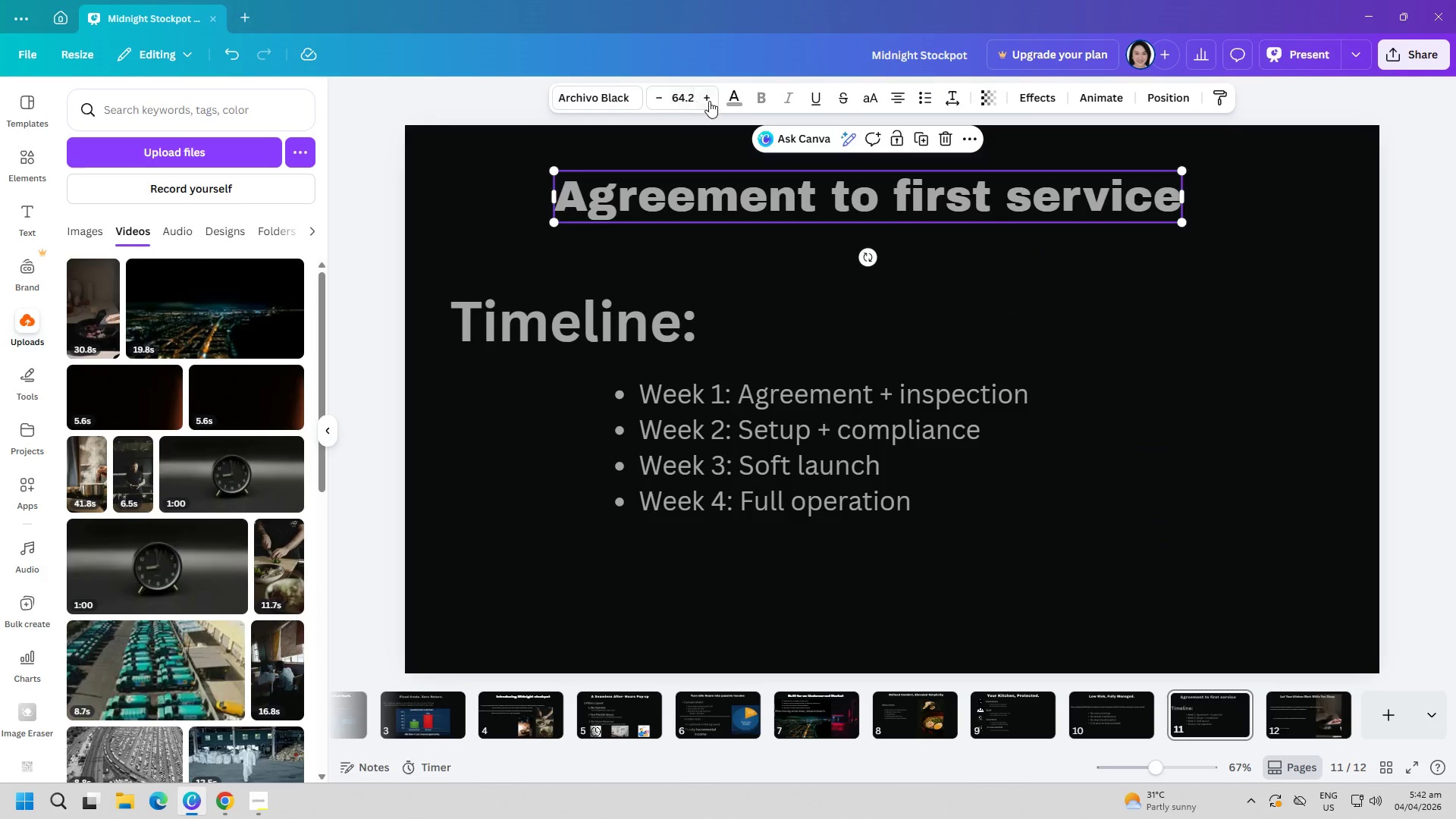 
left_click([728, 97])
 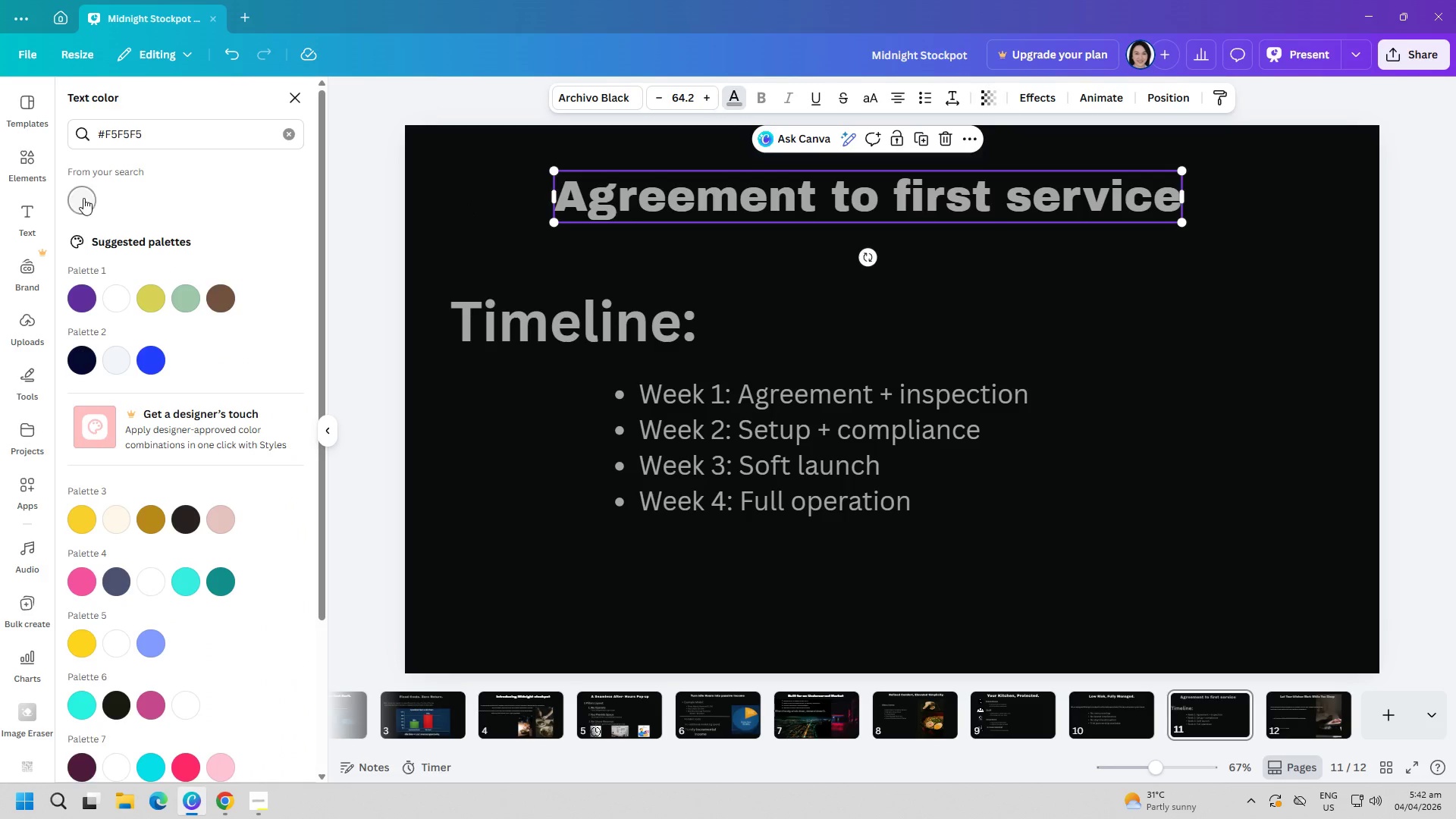 
double_click([787, 283])
 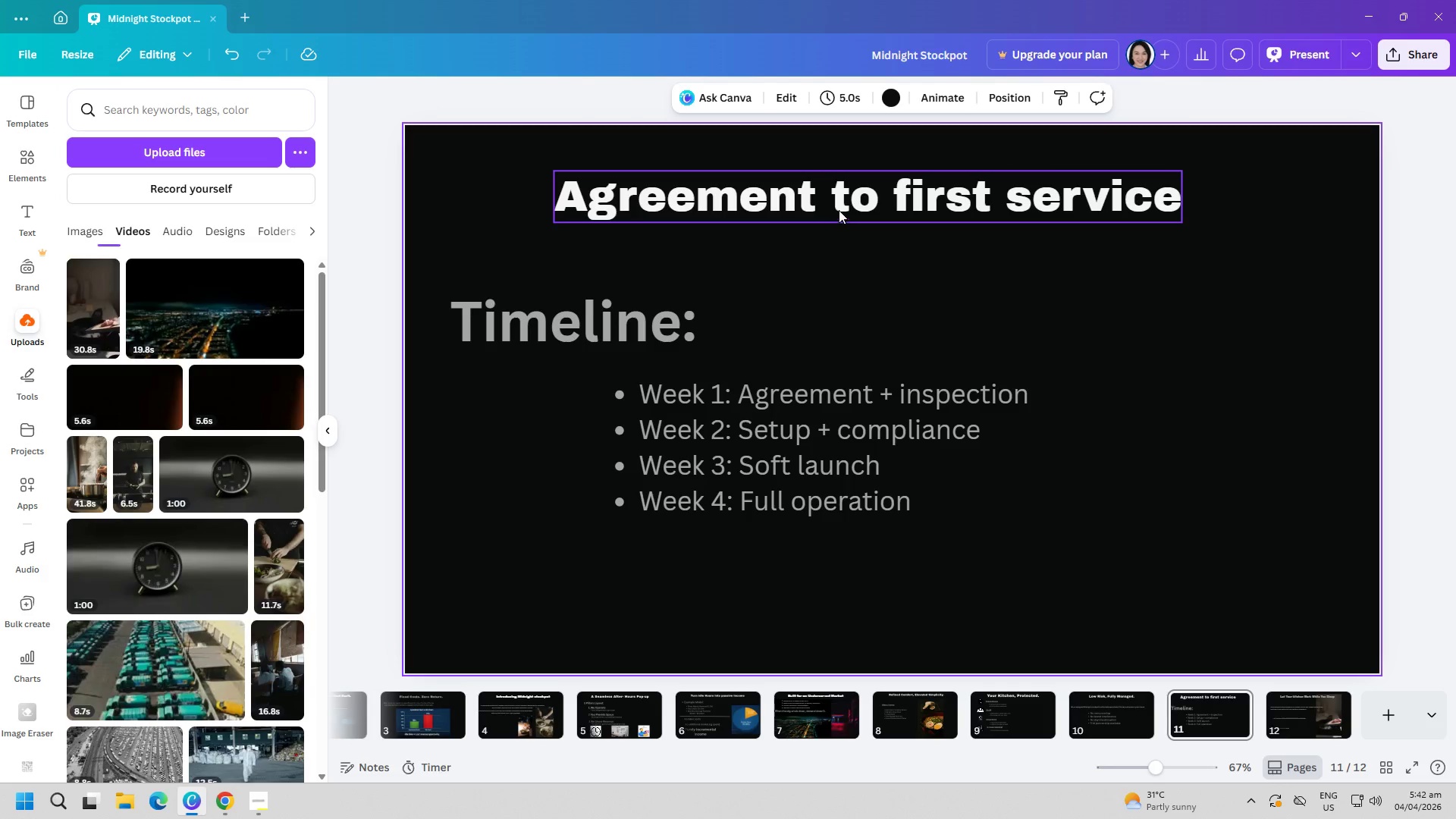 
left_click_drag(start_coordinate=[847, 203], to_coordinate=[852, 195])
 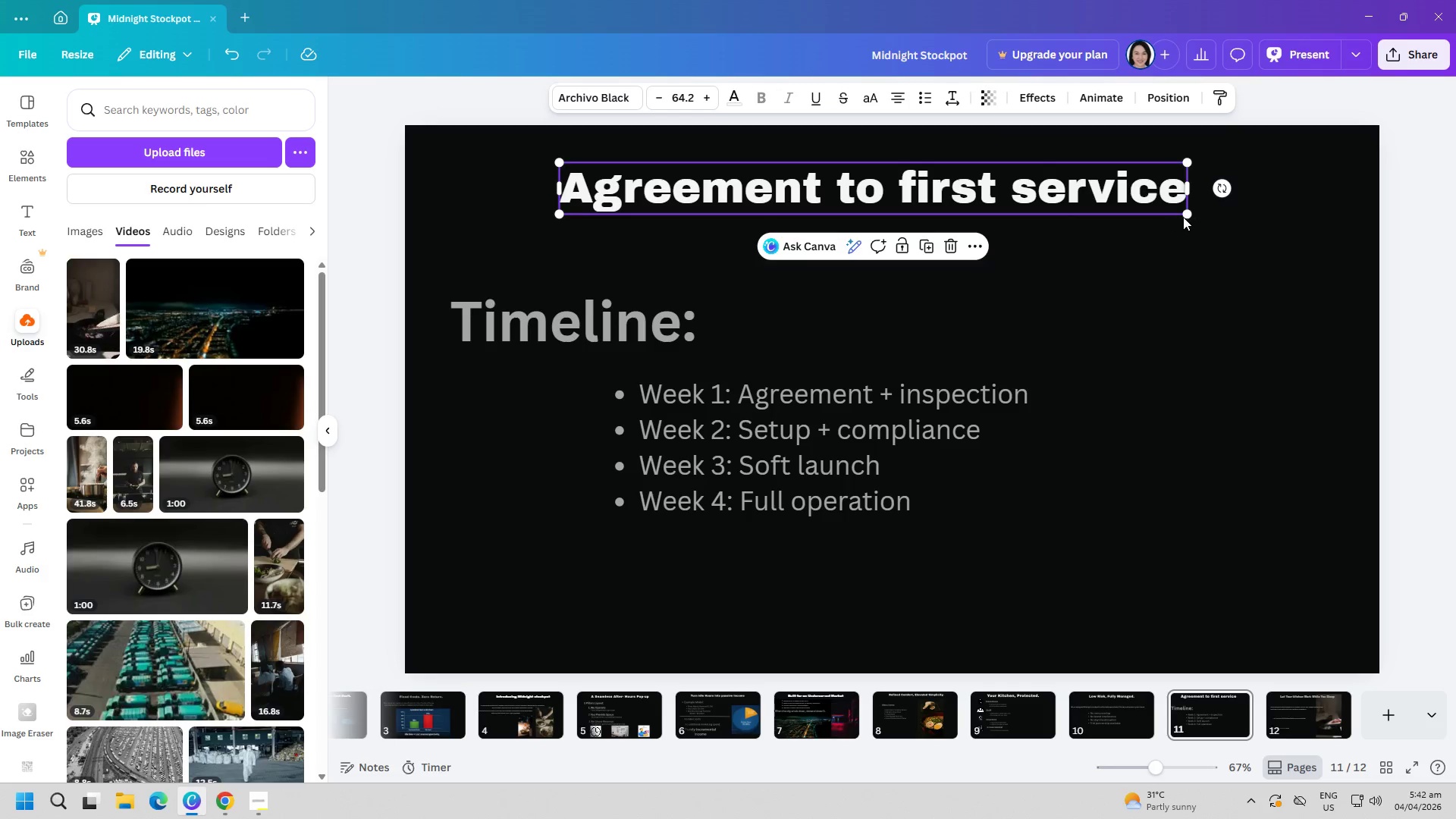 
left_click_drag(start_coordinate=[1185, 217], to_coordinate=[1200, 220])
 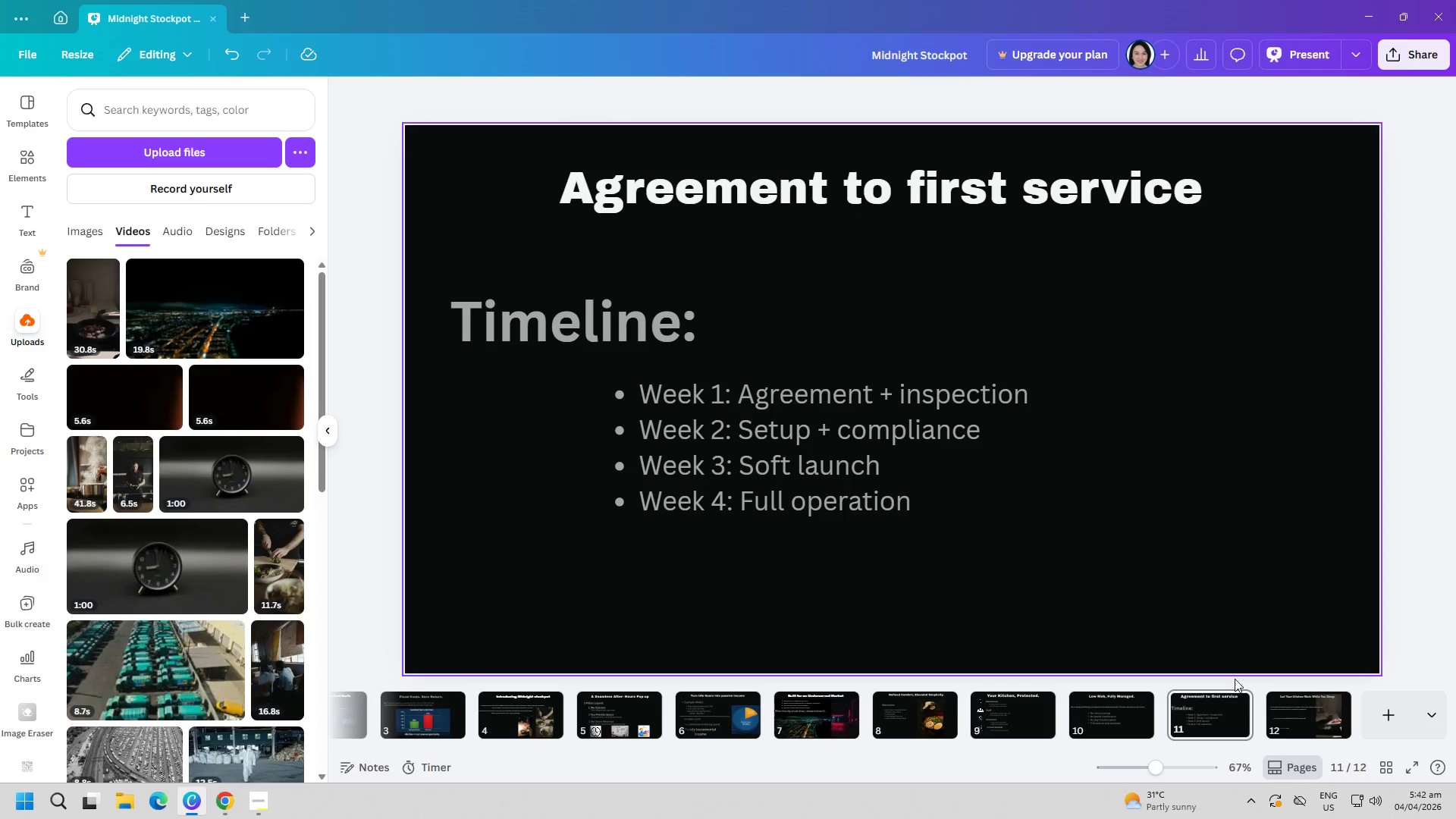 
left_click([1294, 704])
 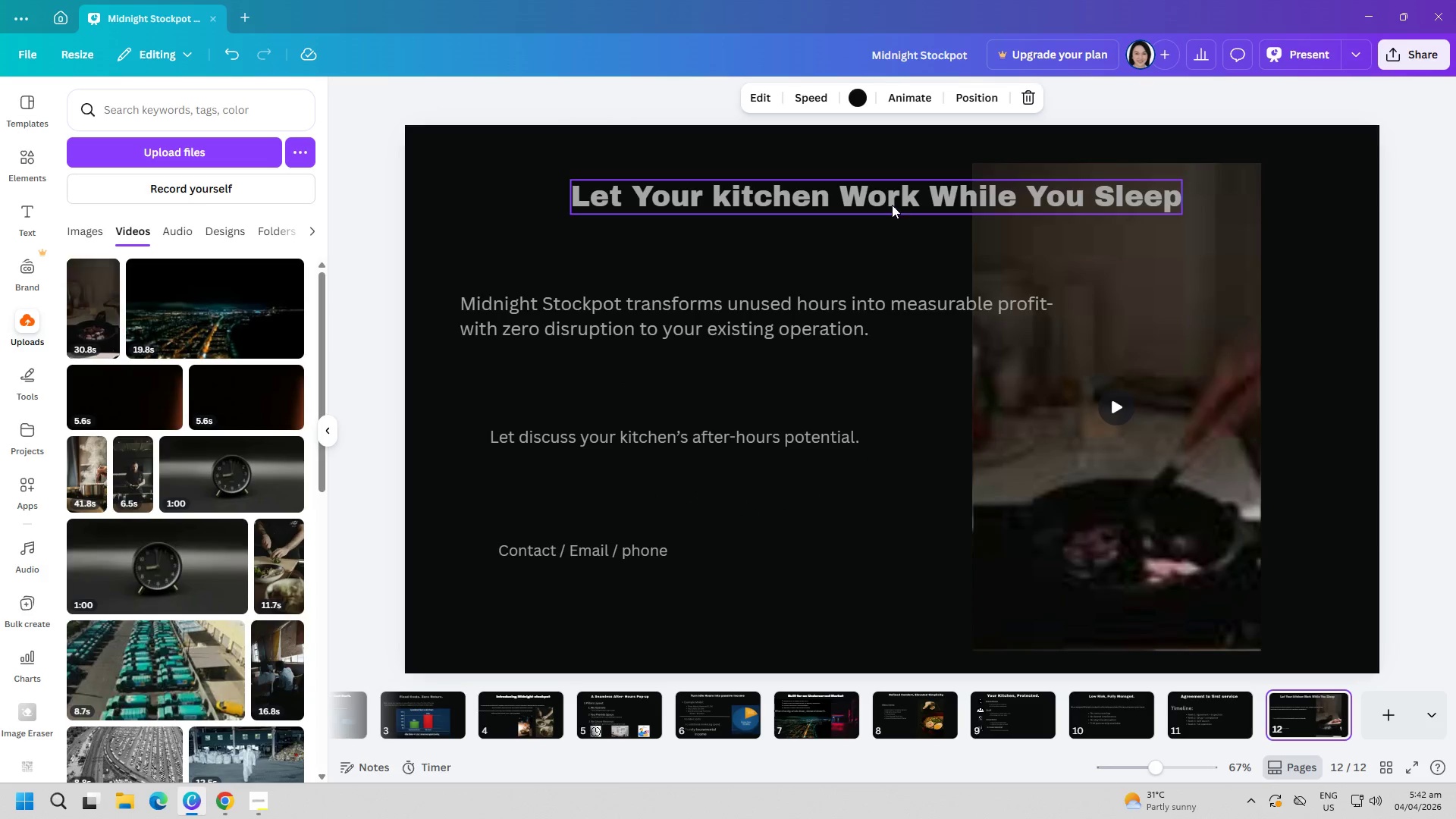 
left_click([889, 199])
 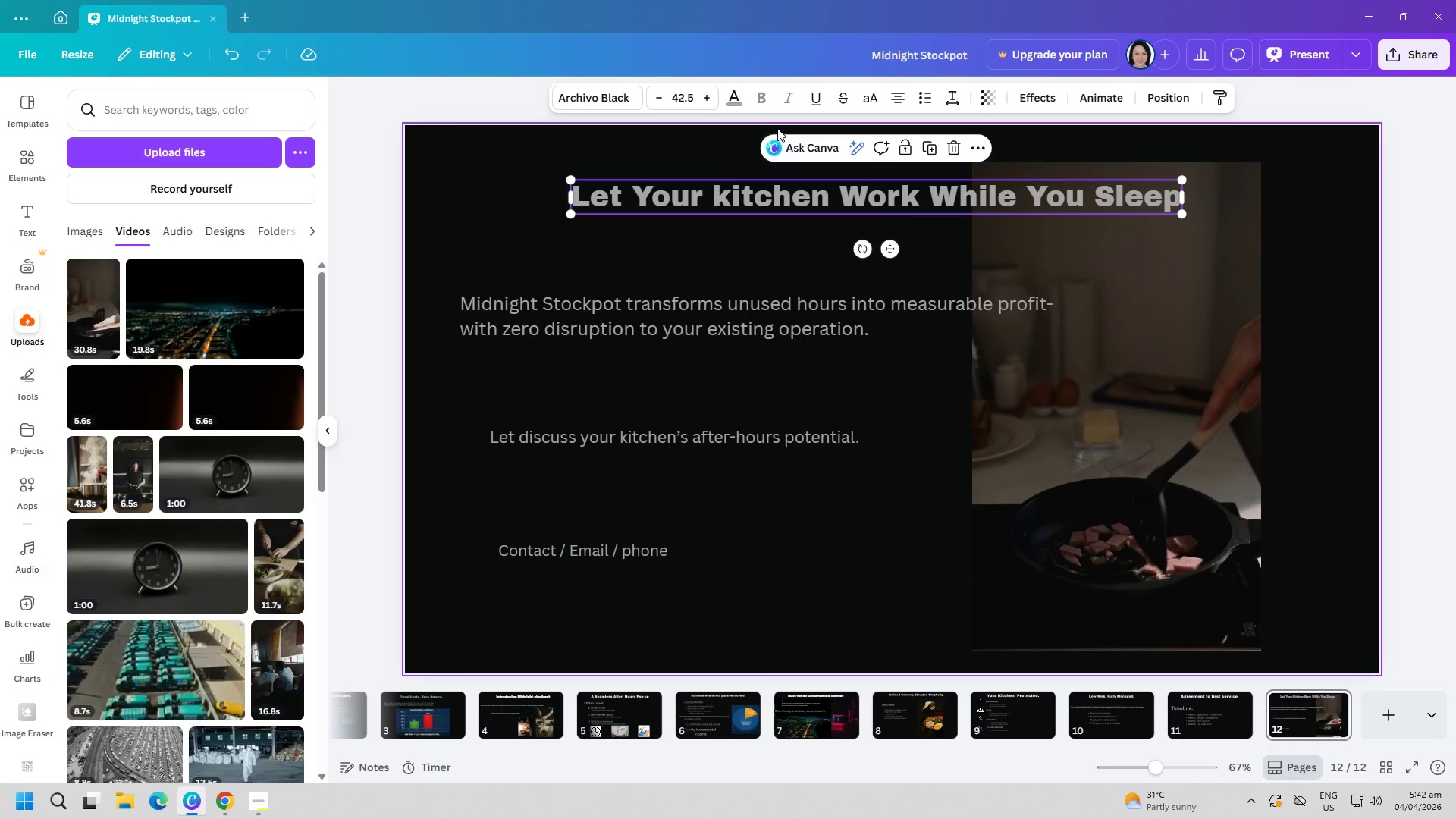 
left_click([732, 90])
 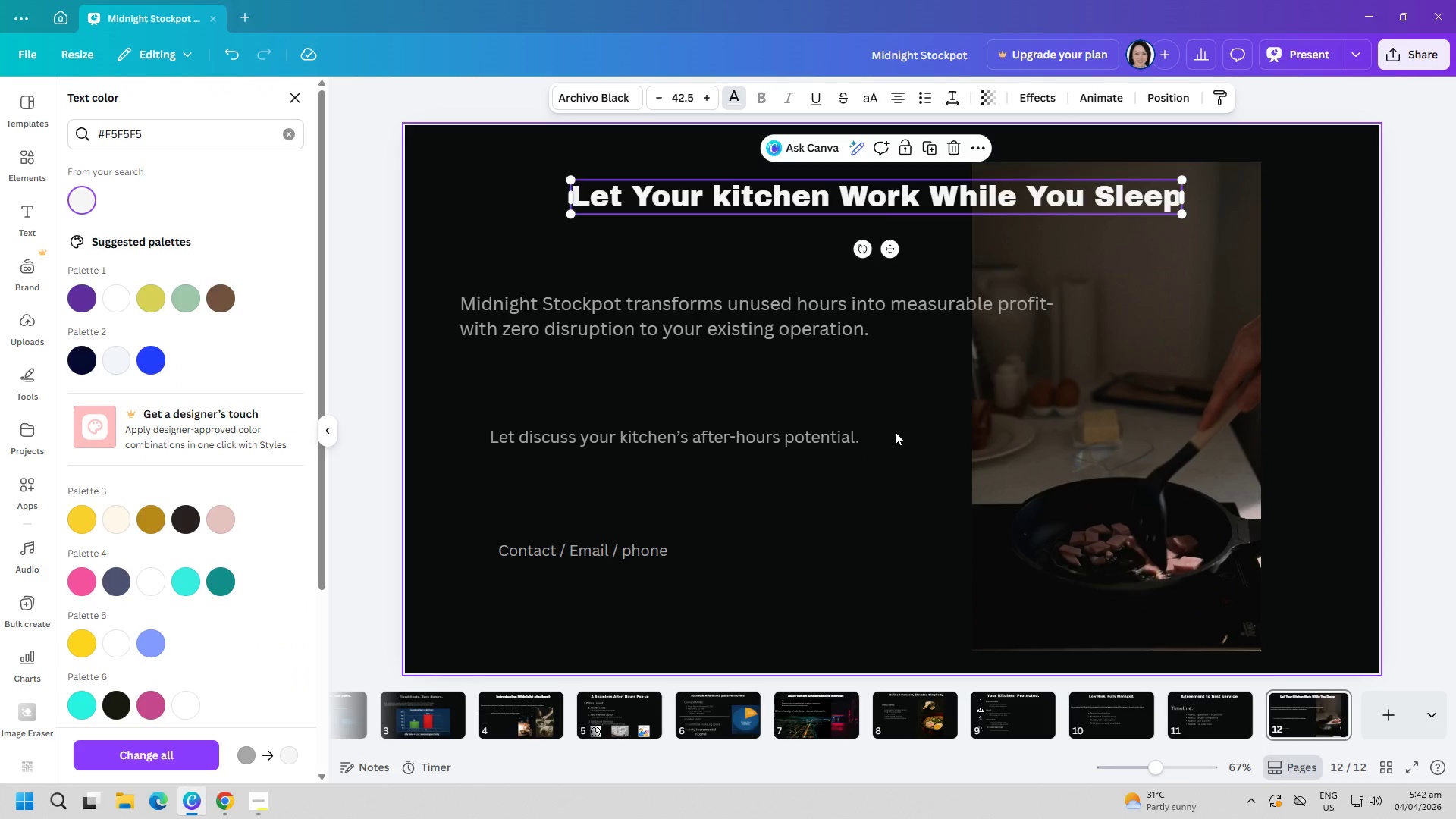 
left_click_drag(start_coordinate=[868, 199], to_coordinate=[869, 193])
 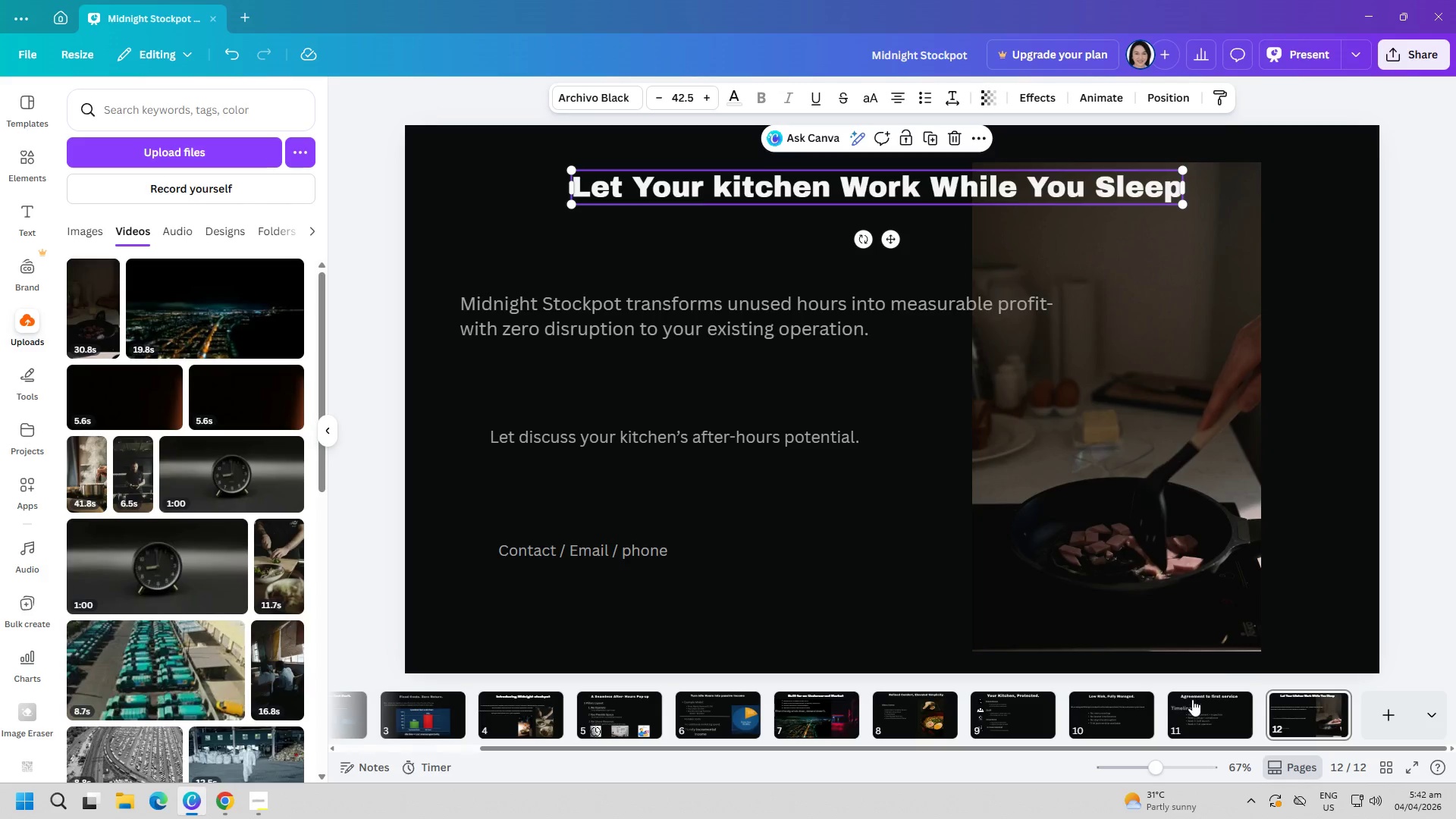 
left_click([1192, 699])
 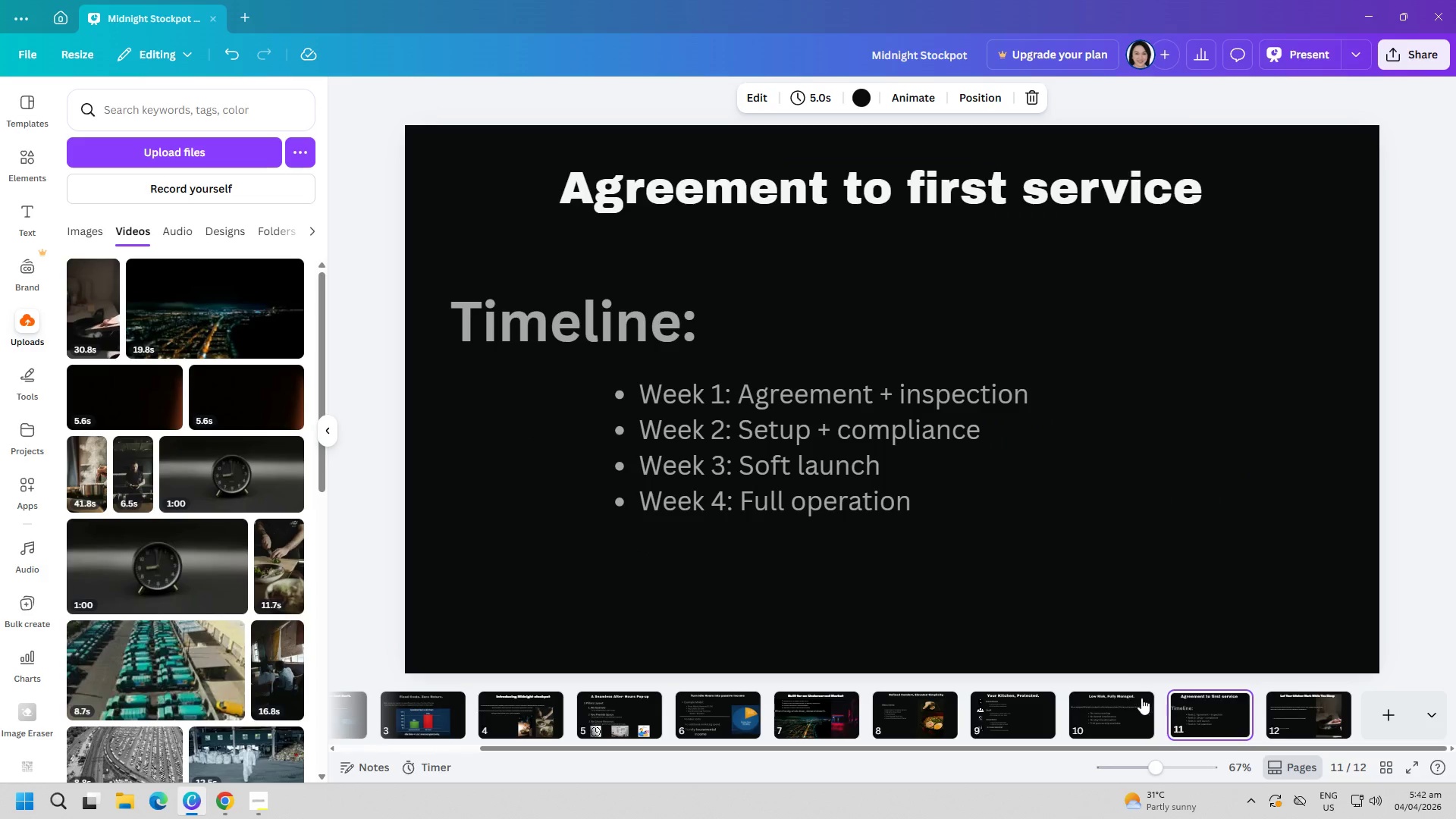 
left_click([1129, 696])
 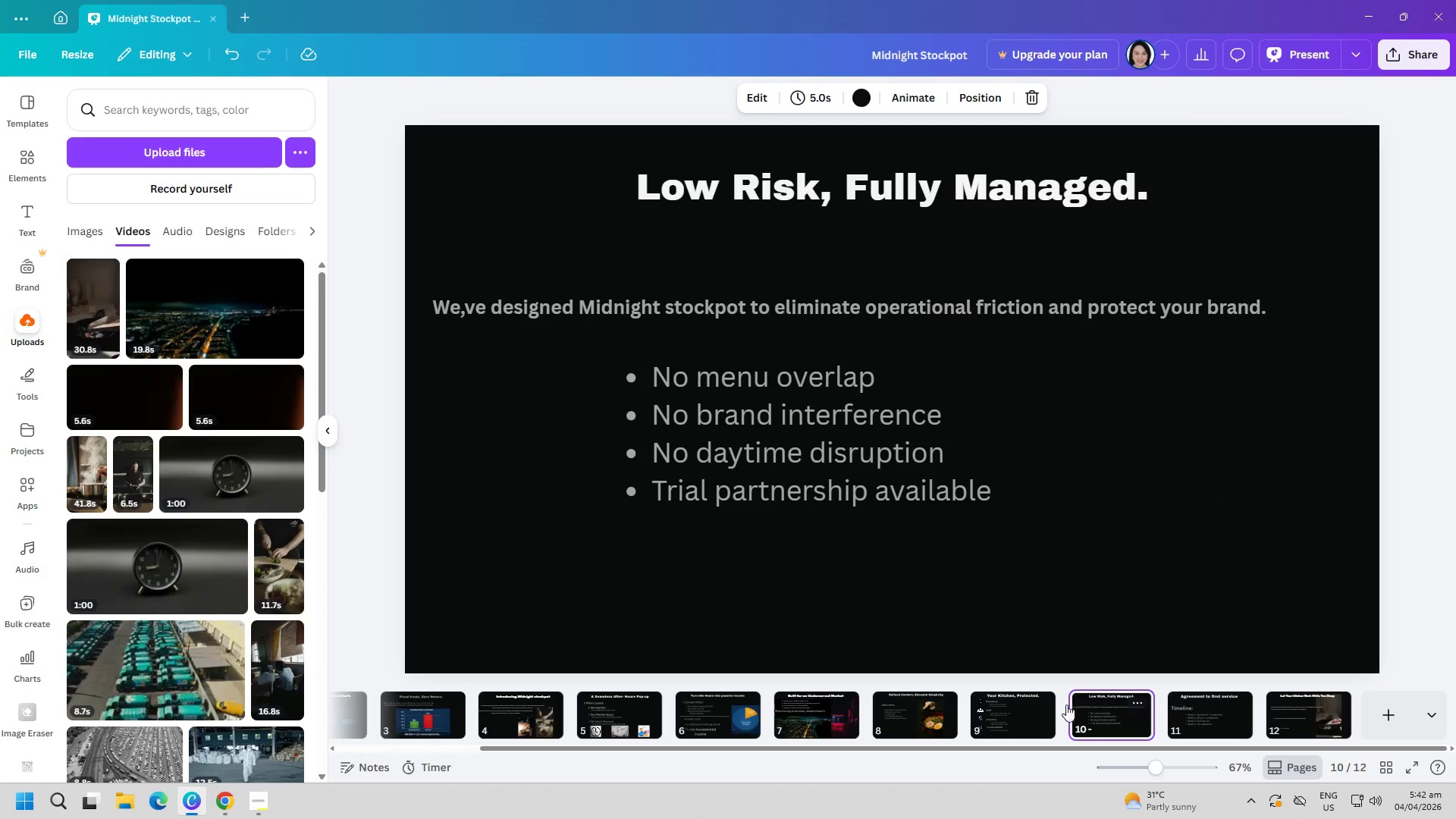 
left_click([1010, 704])
 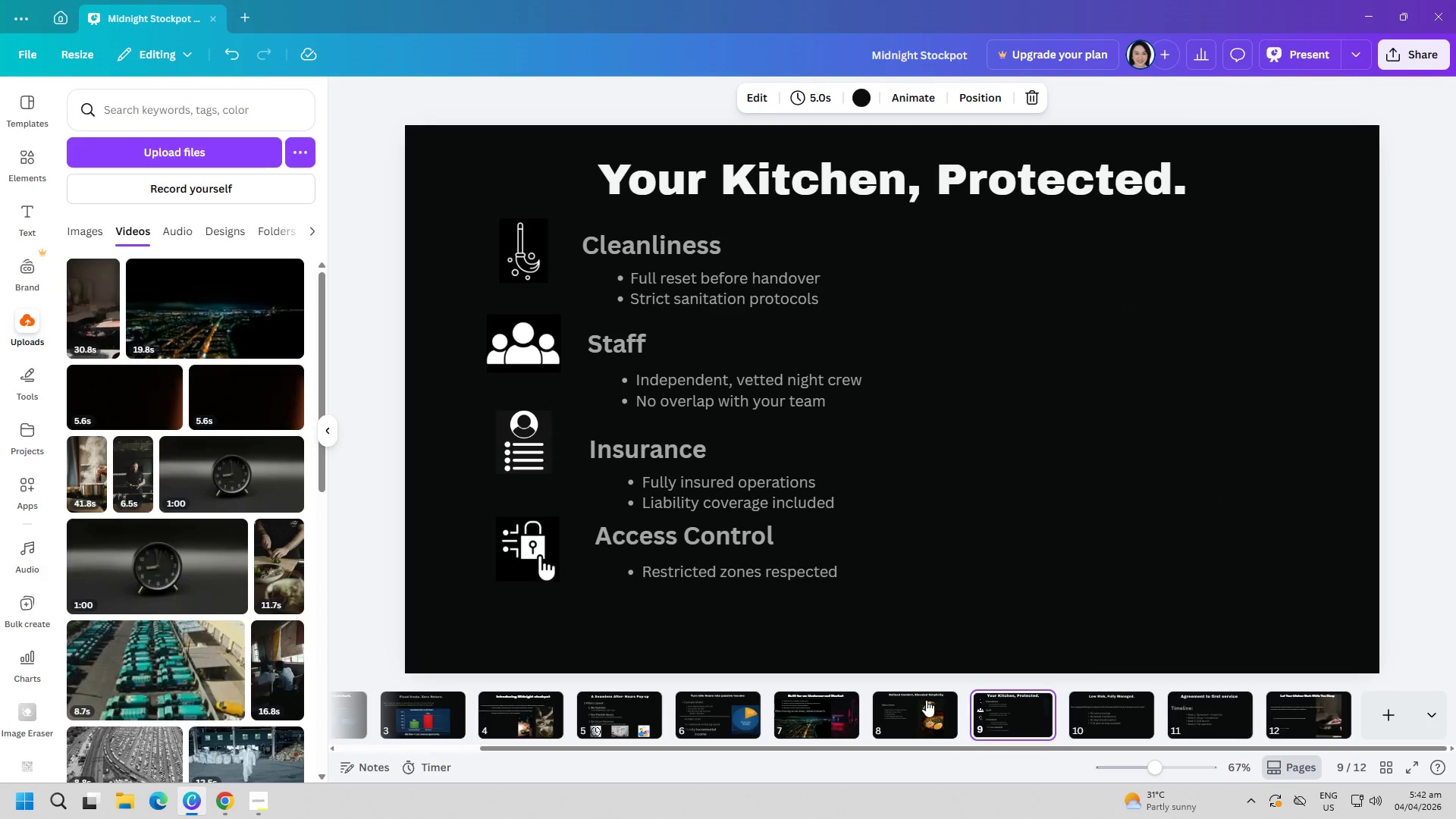 
left_click([902, 700])
 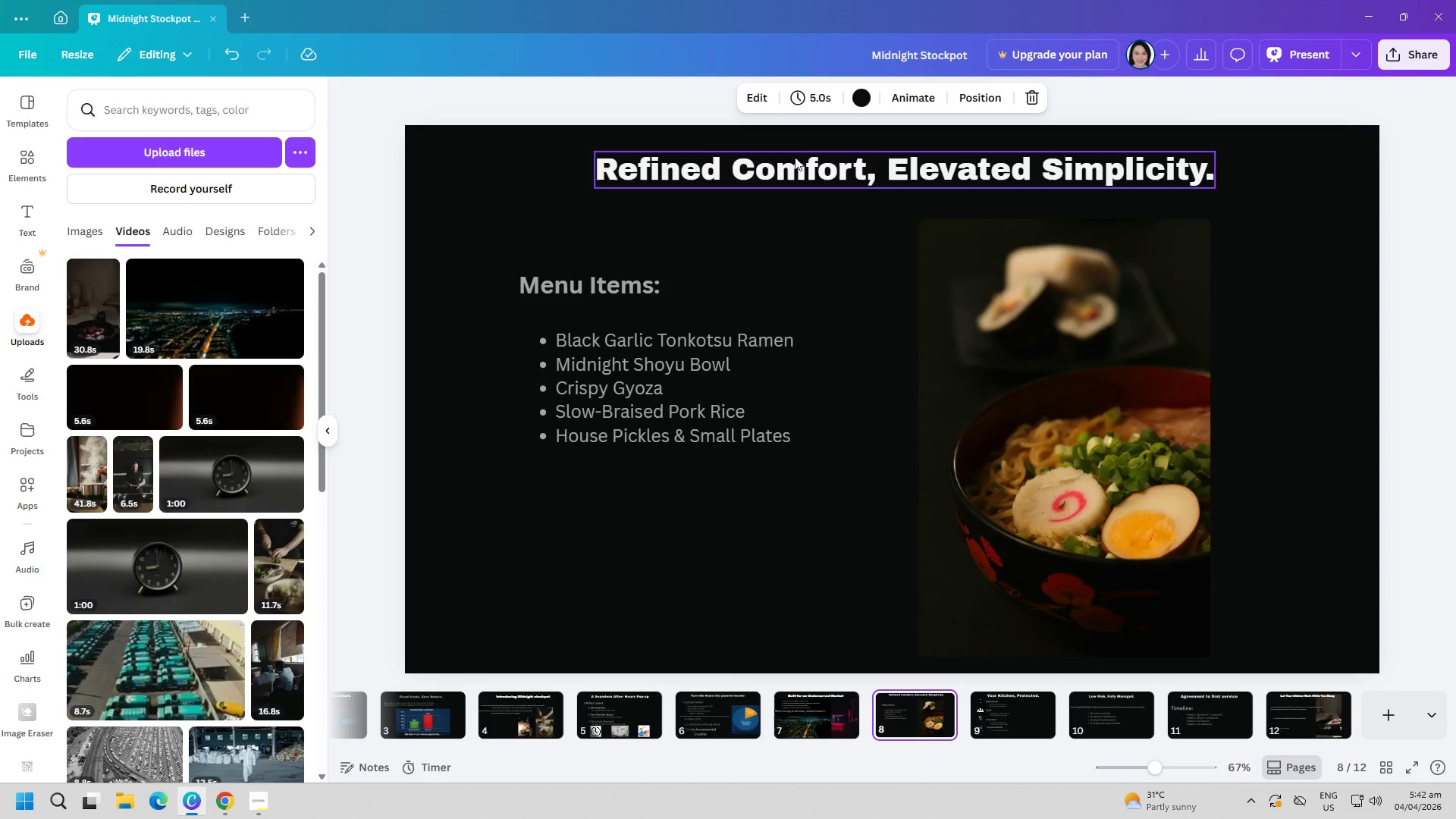 
left_click_drag(start_coordinate=[795, 168], to_coordinate=[795, 174])
 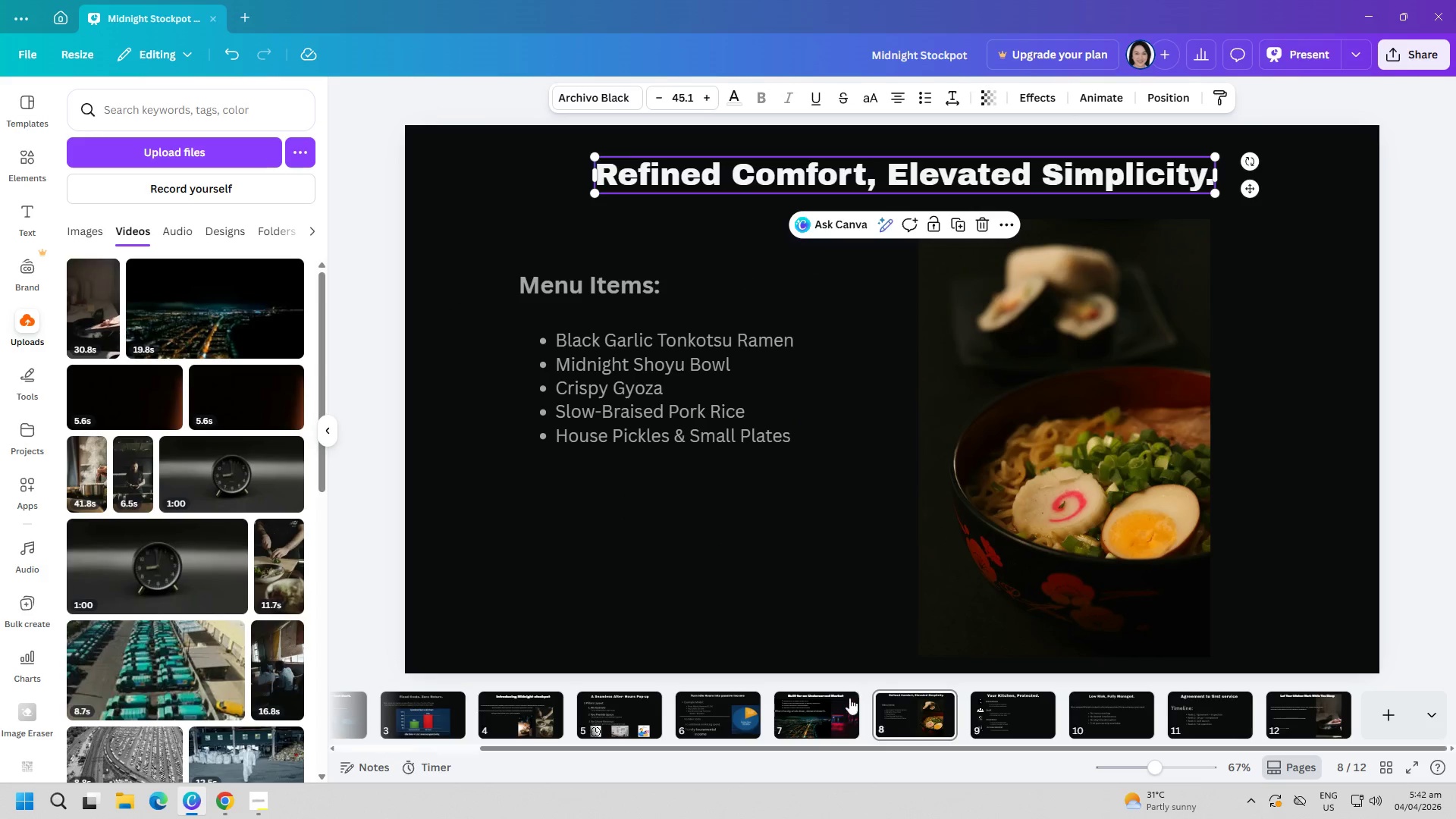 
left_click([846, 704])
 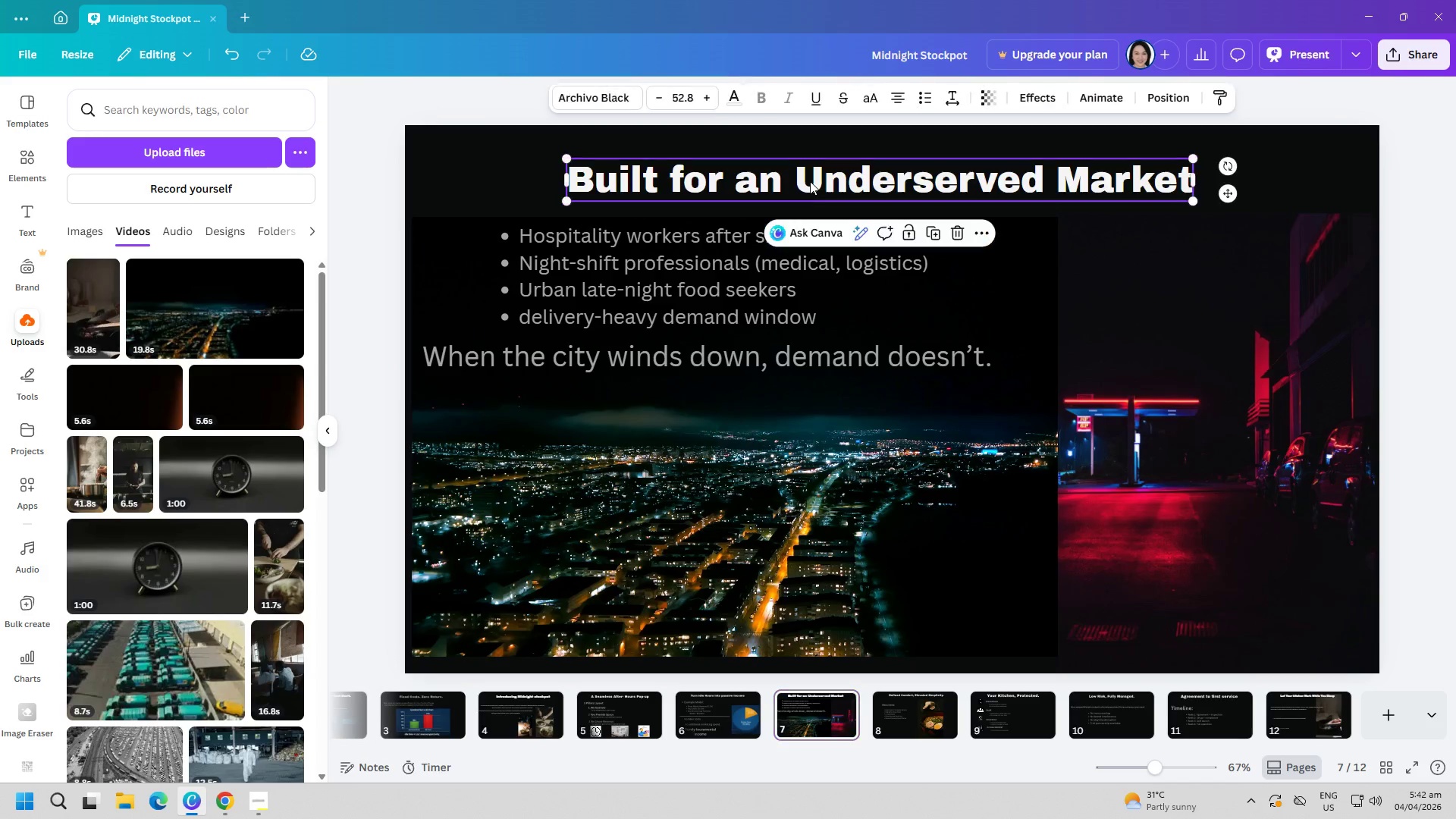 
left_click([810, 181])
 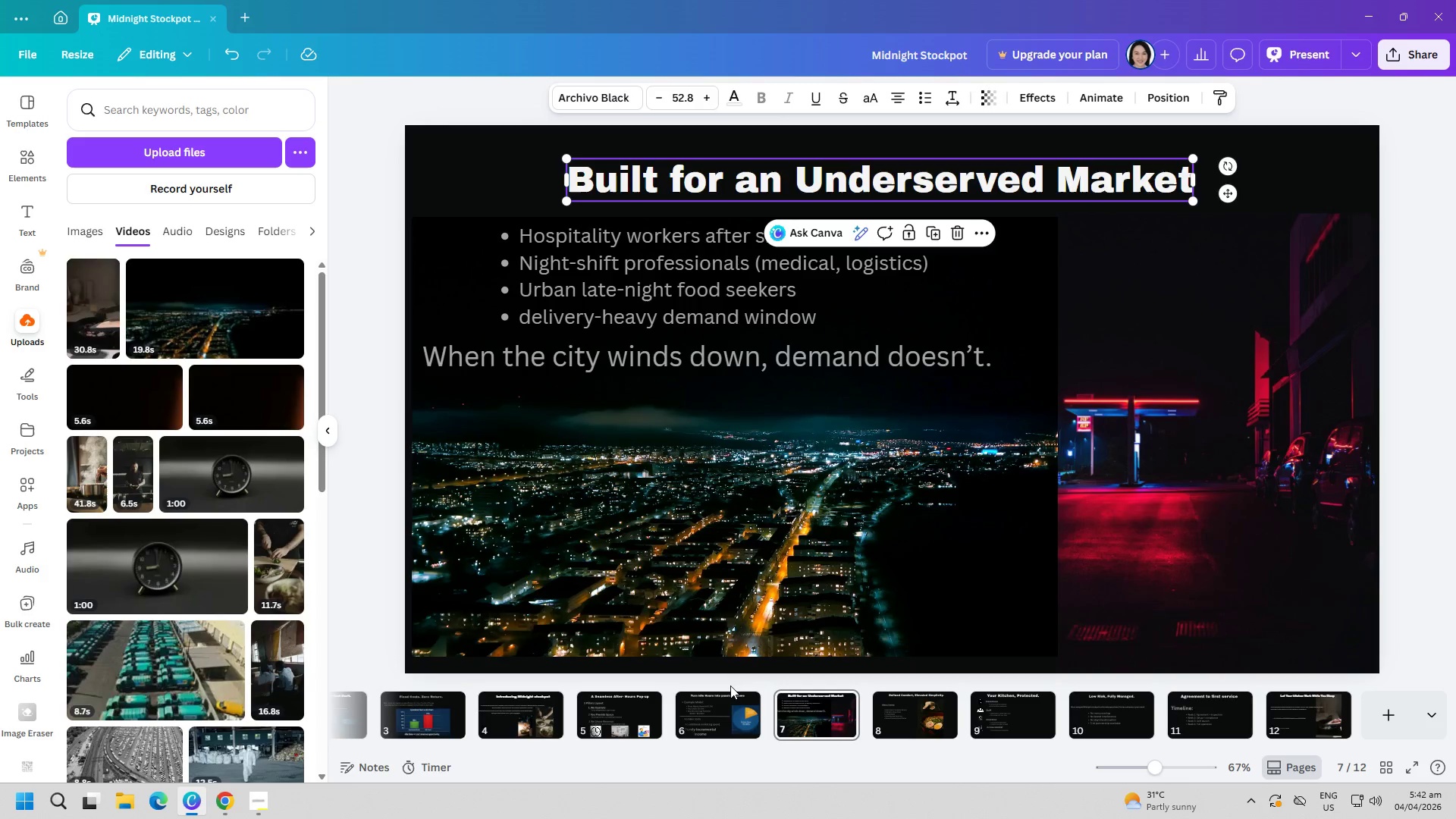 
left_click([726, 708])
 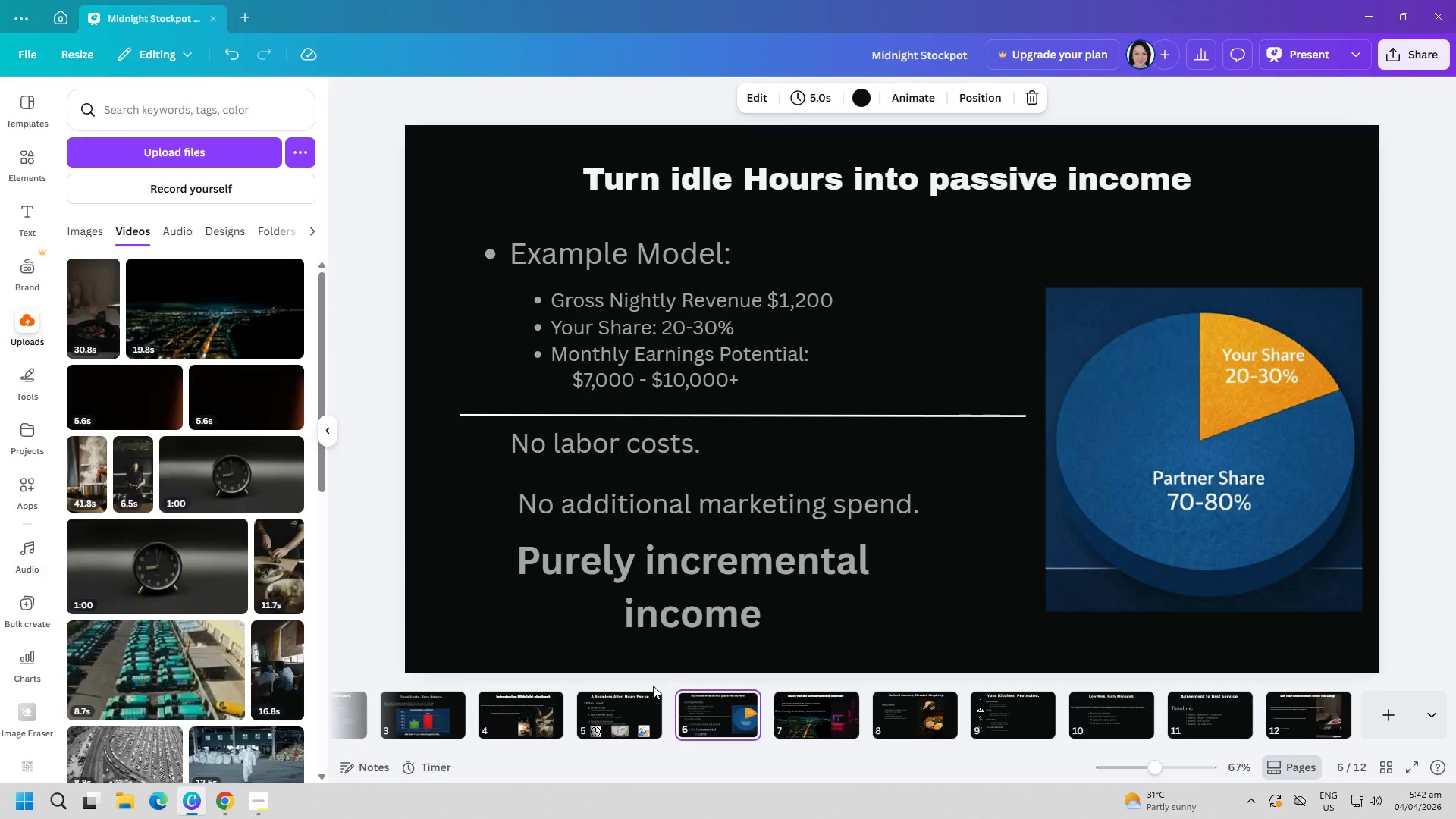 
left_click([624, 702])
 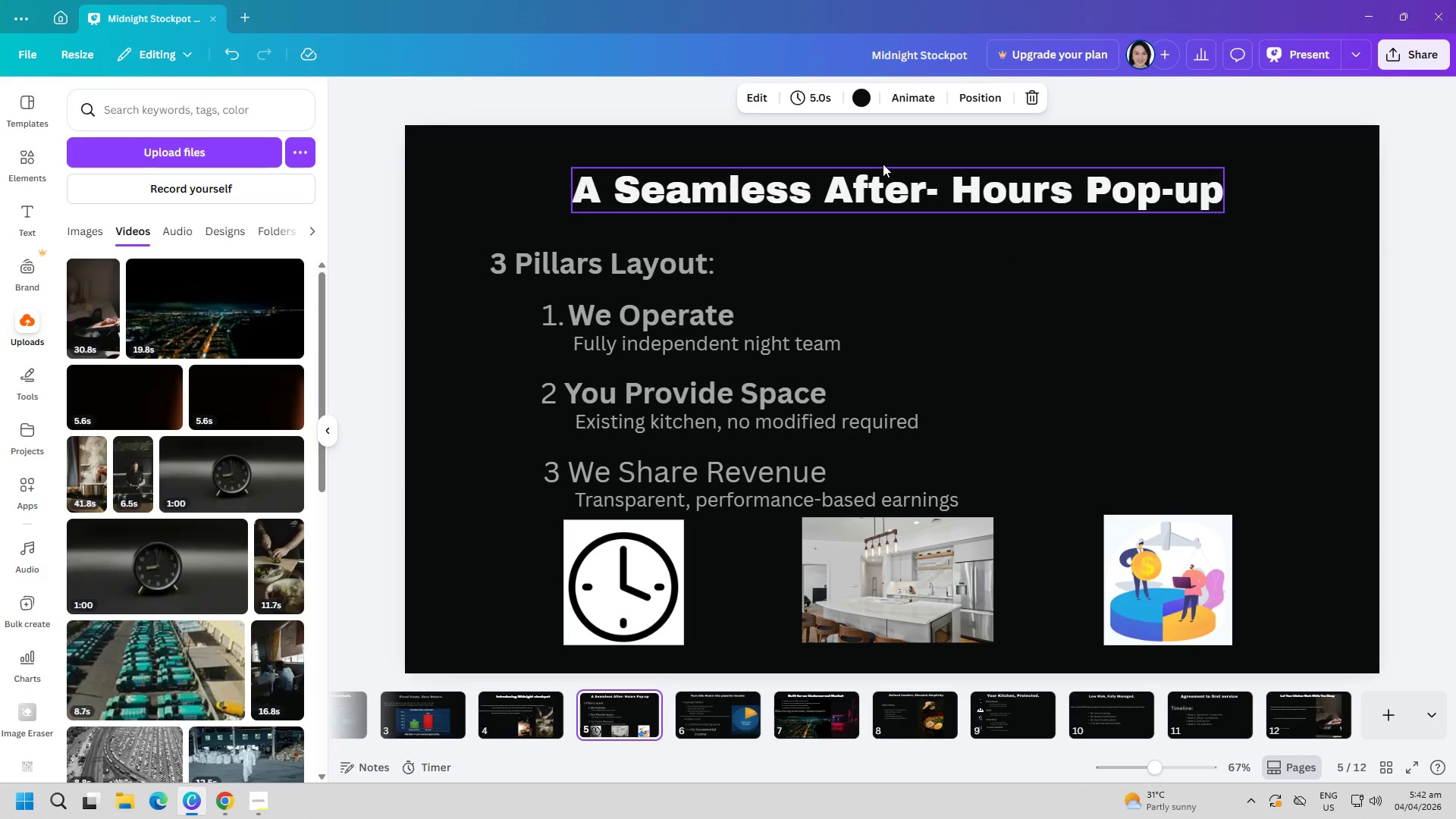 
left_click_drag(start_coordinate=[885, 190], to_coordinate=[885, 184])
 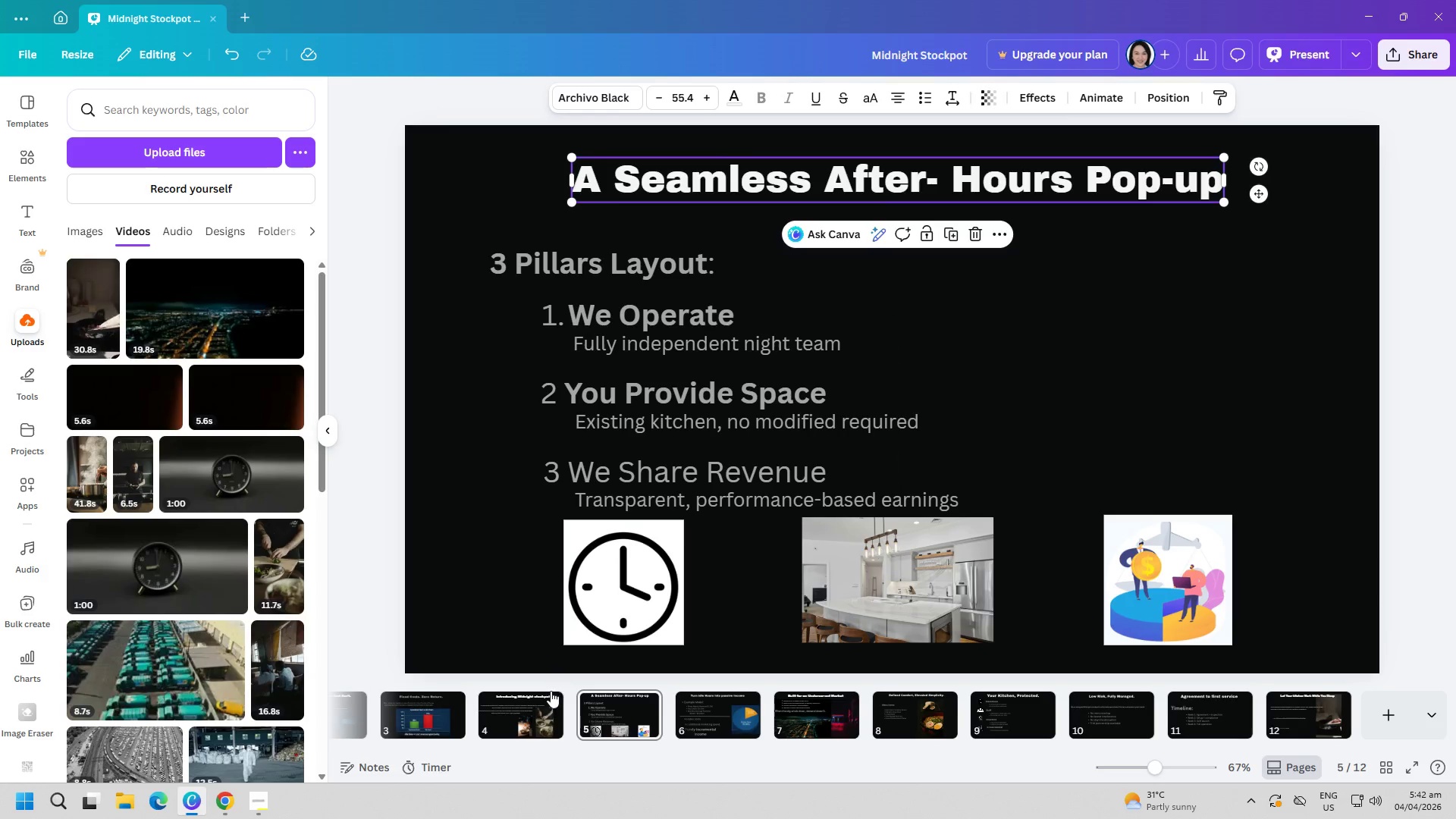 
left_click([549, 702])
 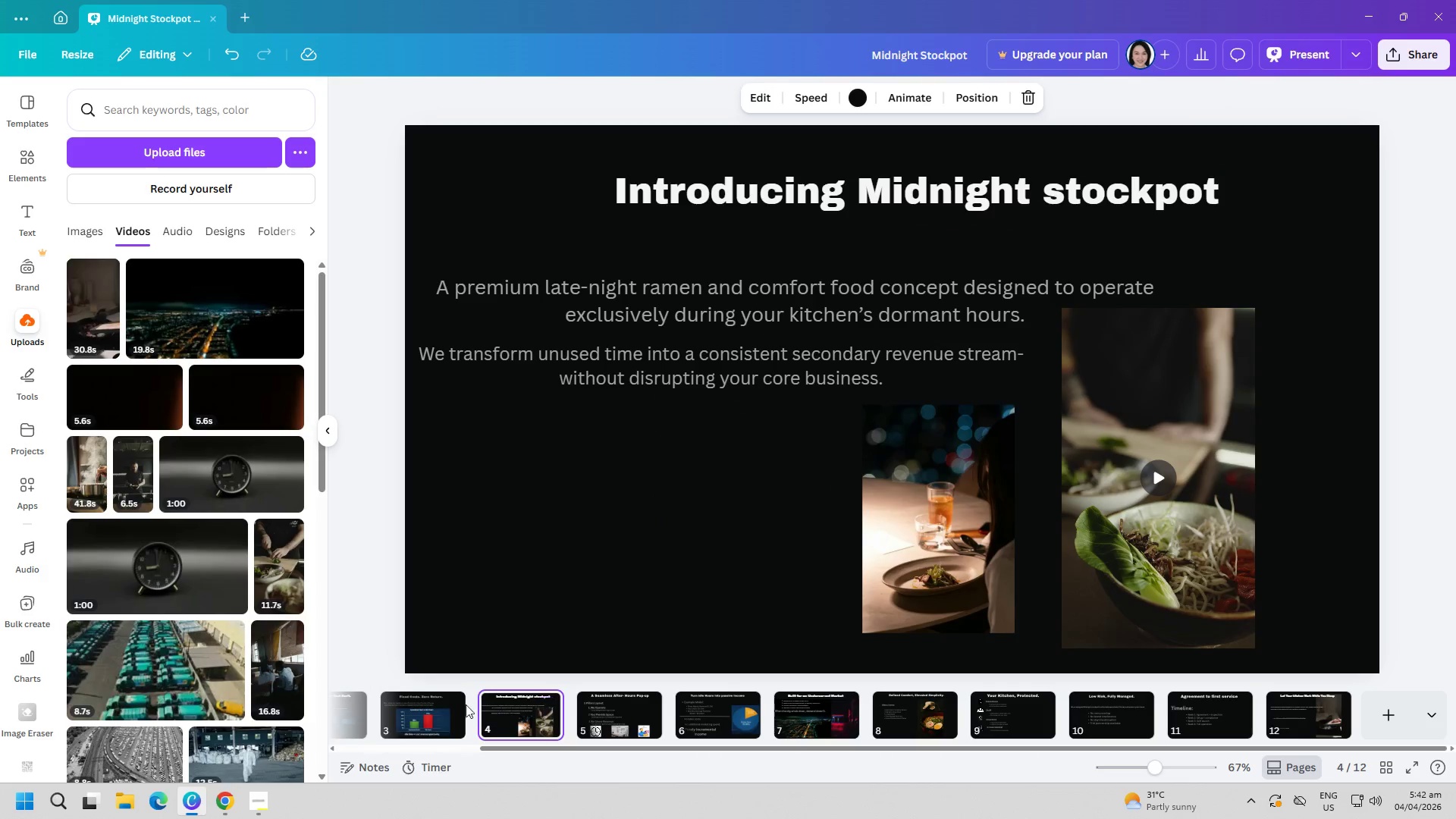 
left_click([433, 708])
 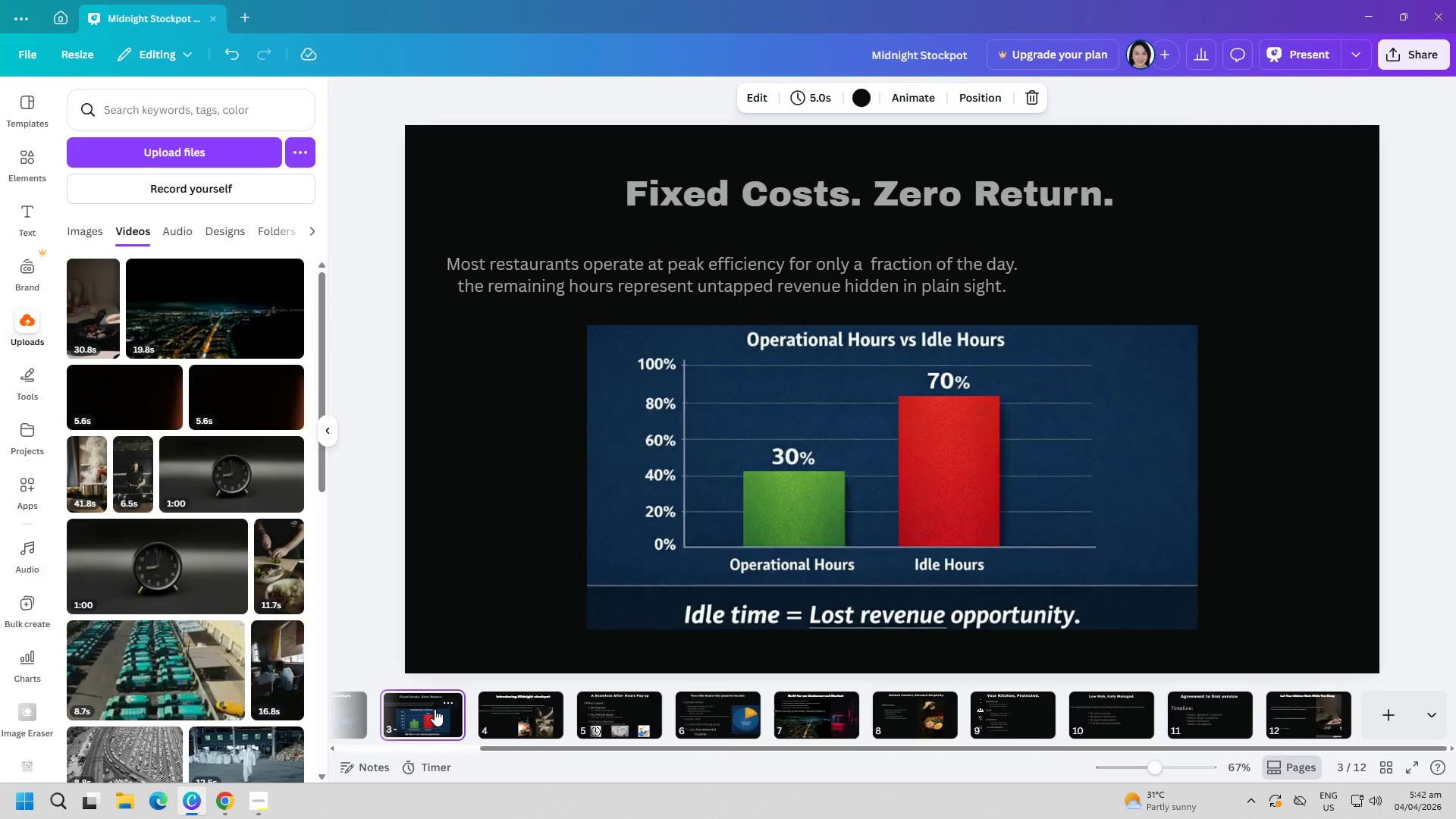 
scroll: coordinate [435, 709], scroll_direction: up, amount: 1.0
 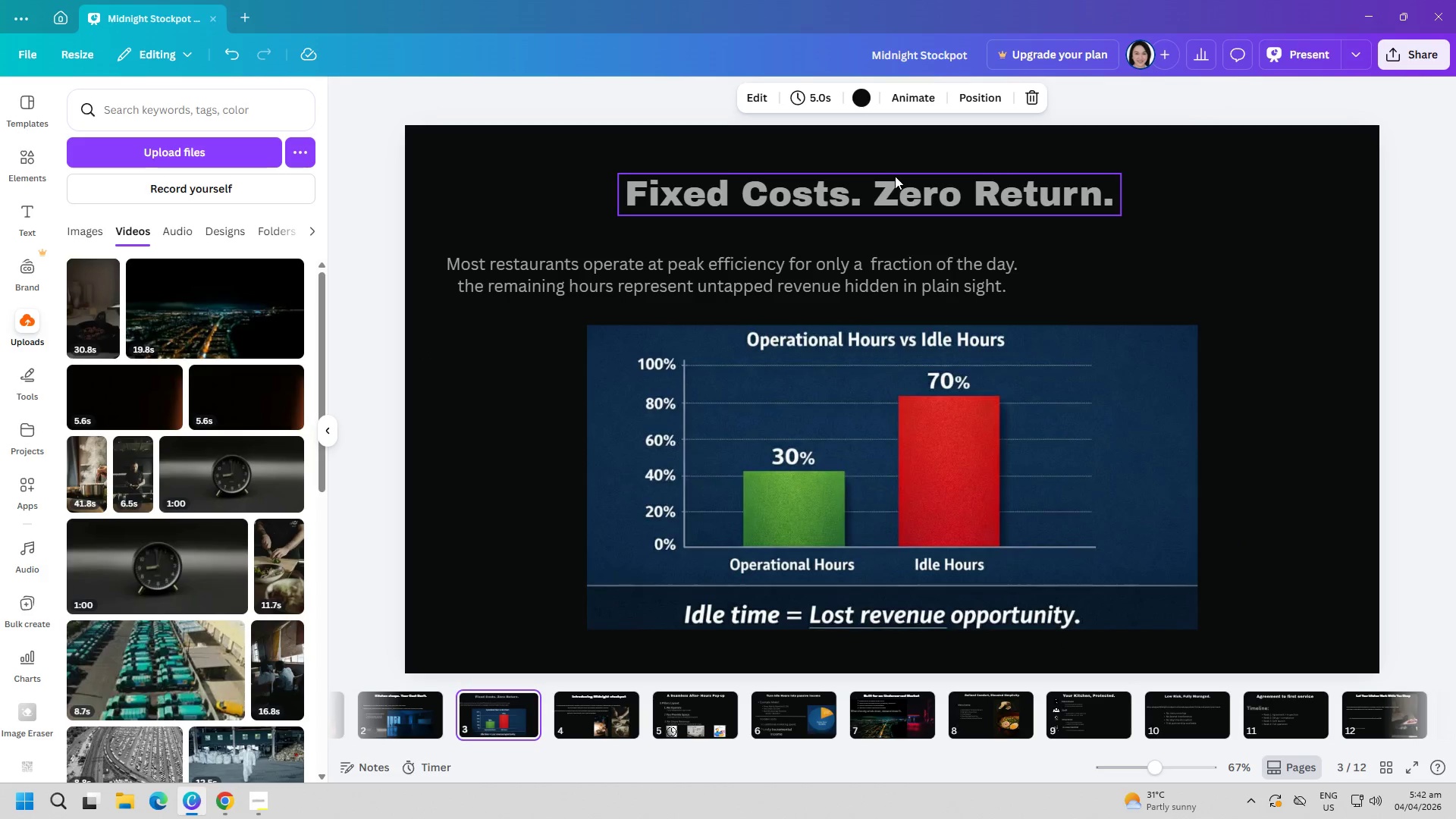 
left_click([895, 176])
 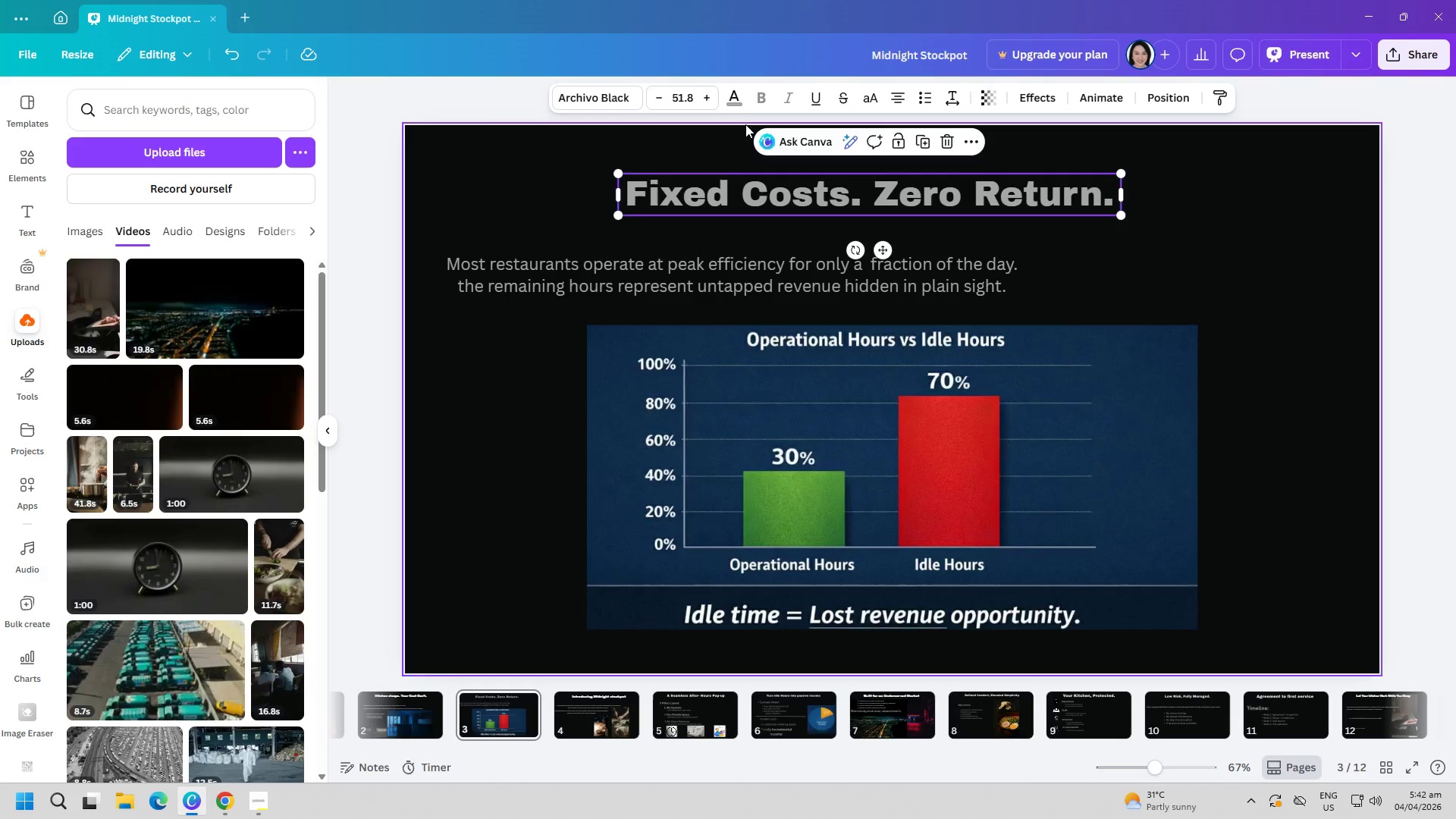 
left_click([737, 96])
 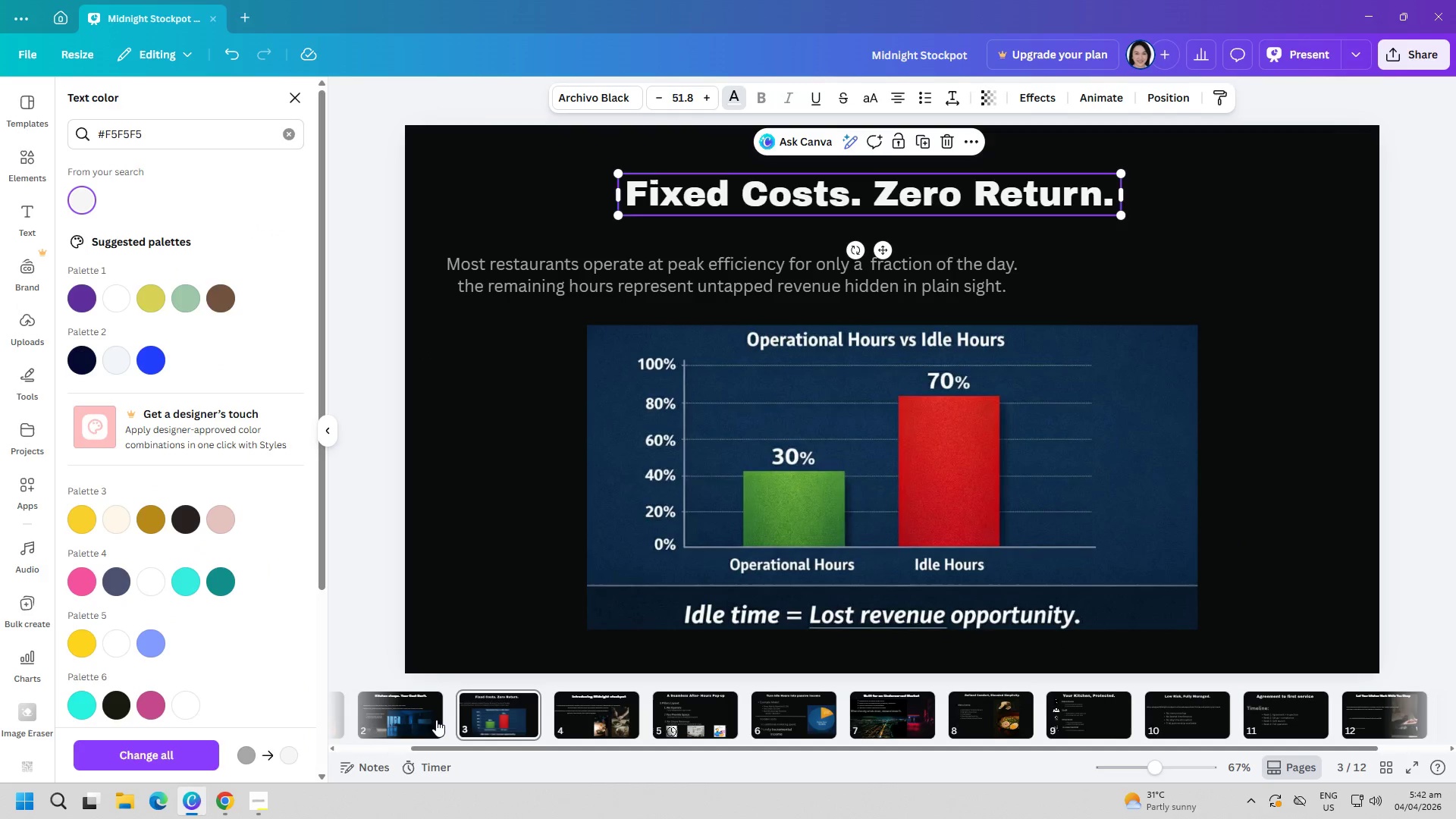 
left_click([416, 717])
 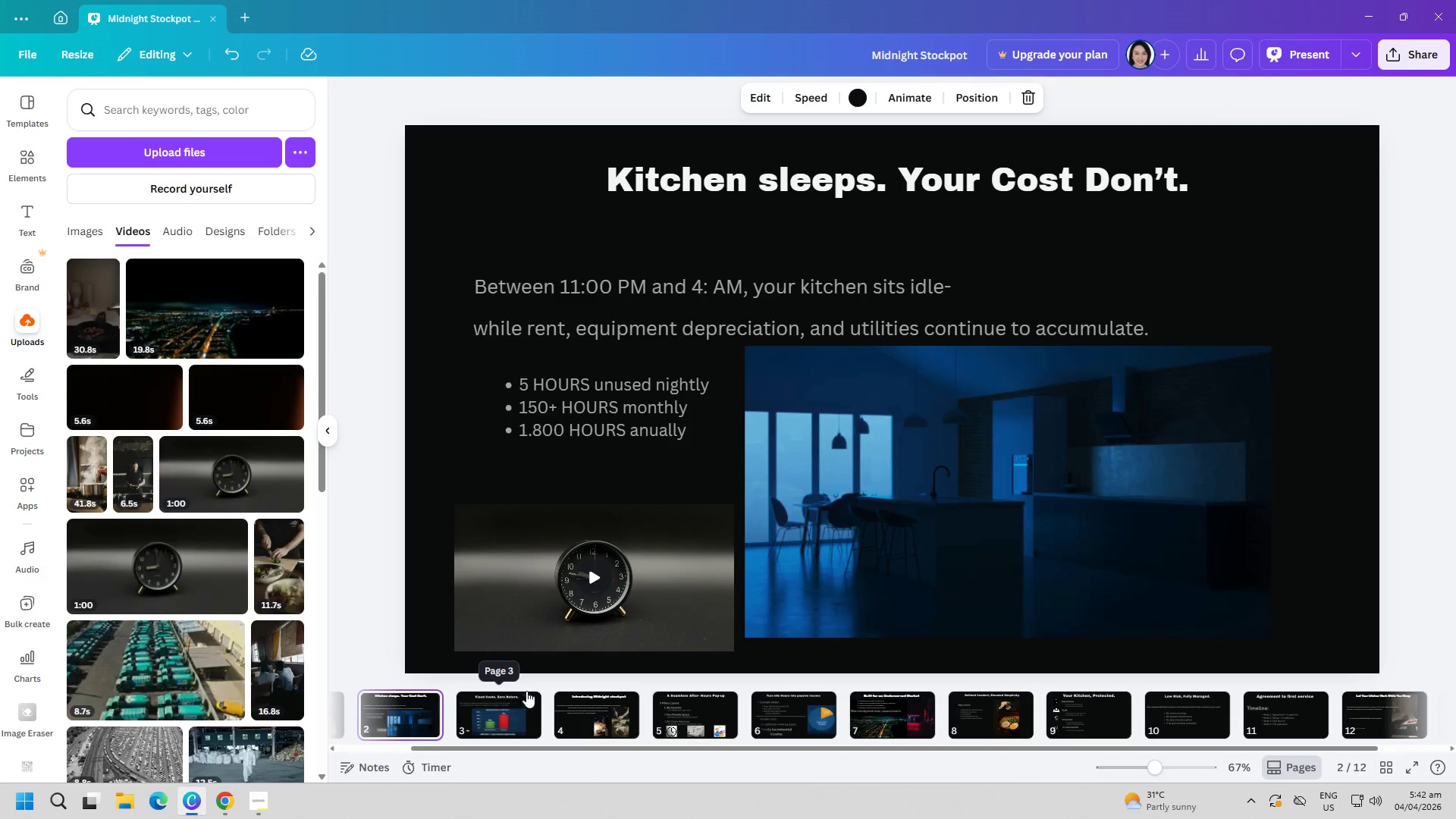 
key(ArrowLeft)
 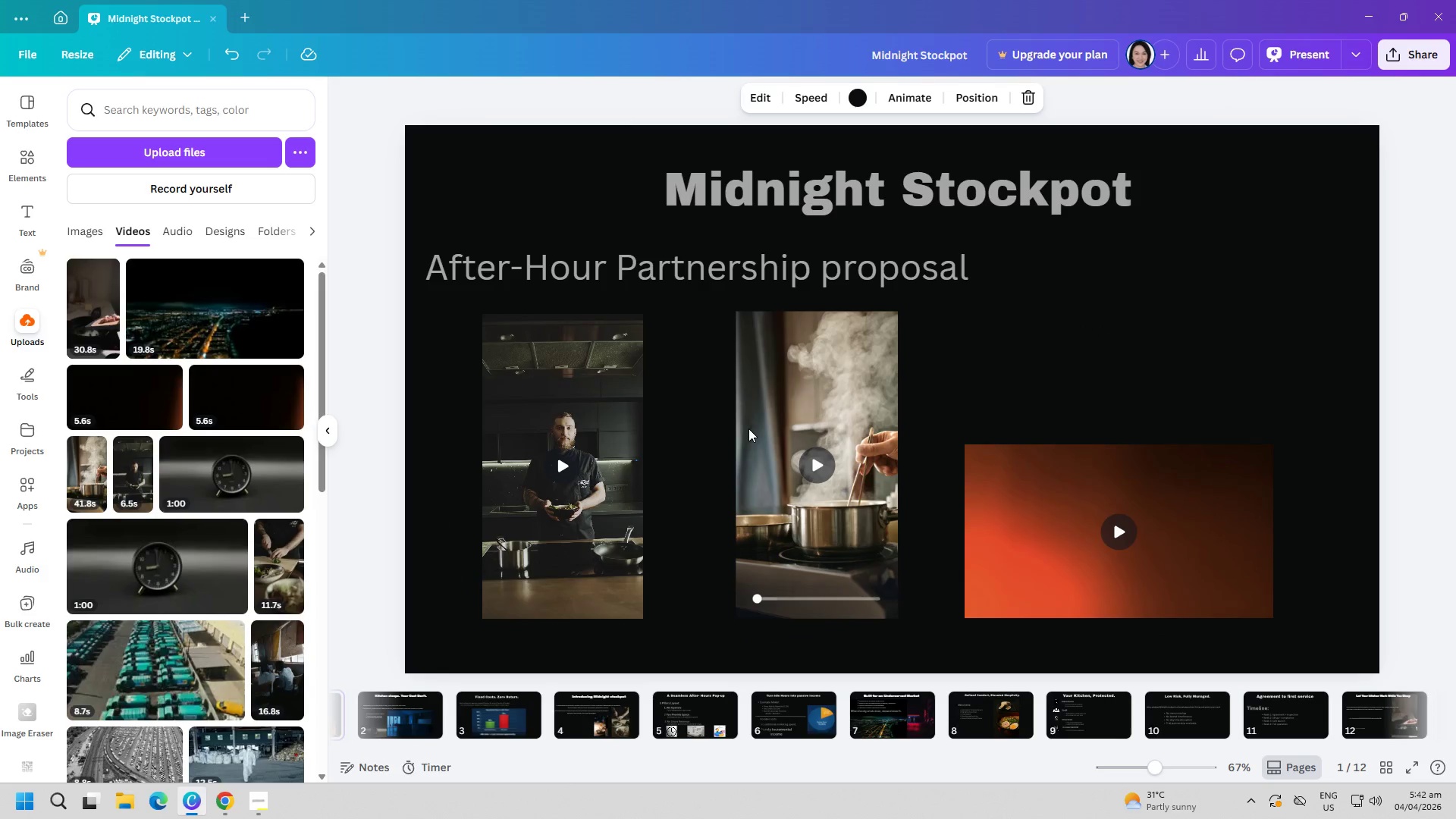 
key(ArrowRight)
 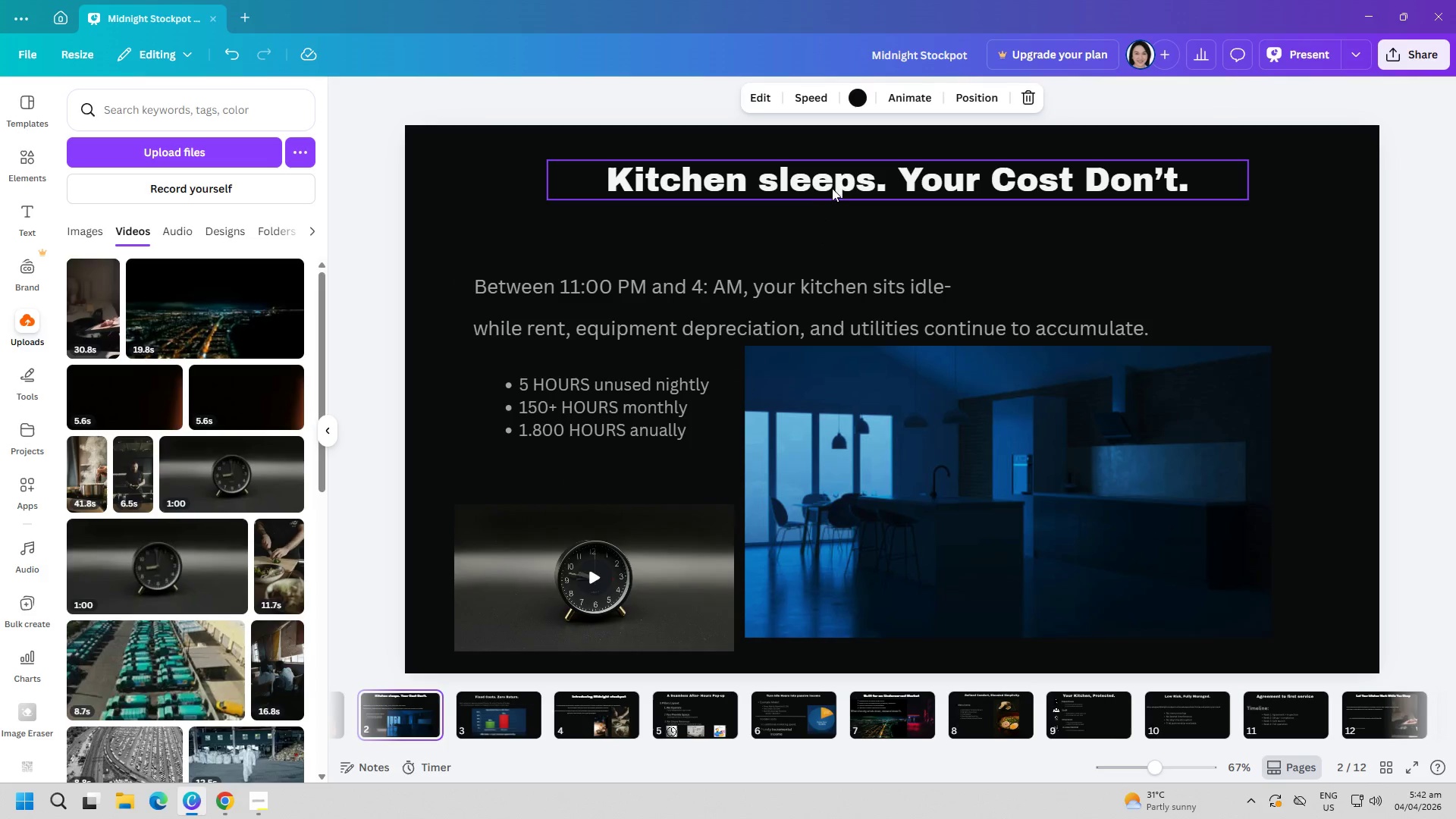 
left_click([839, 172])
 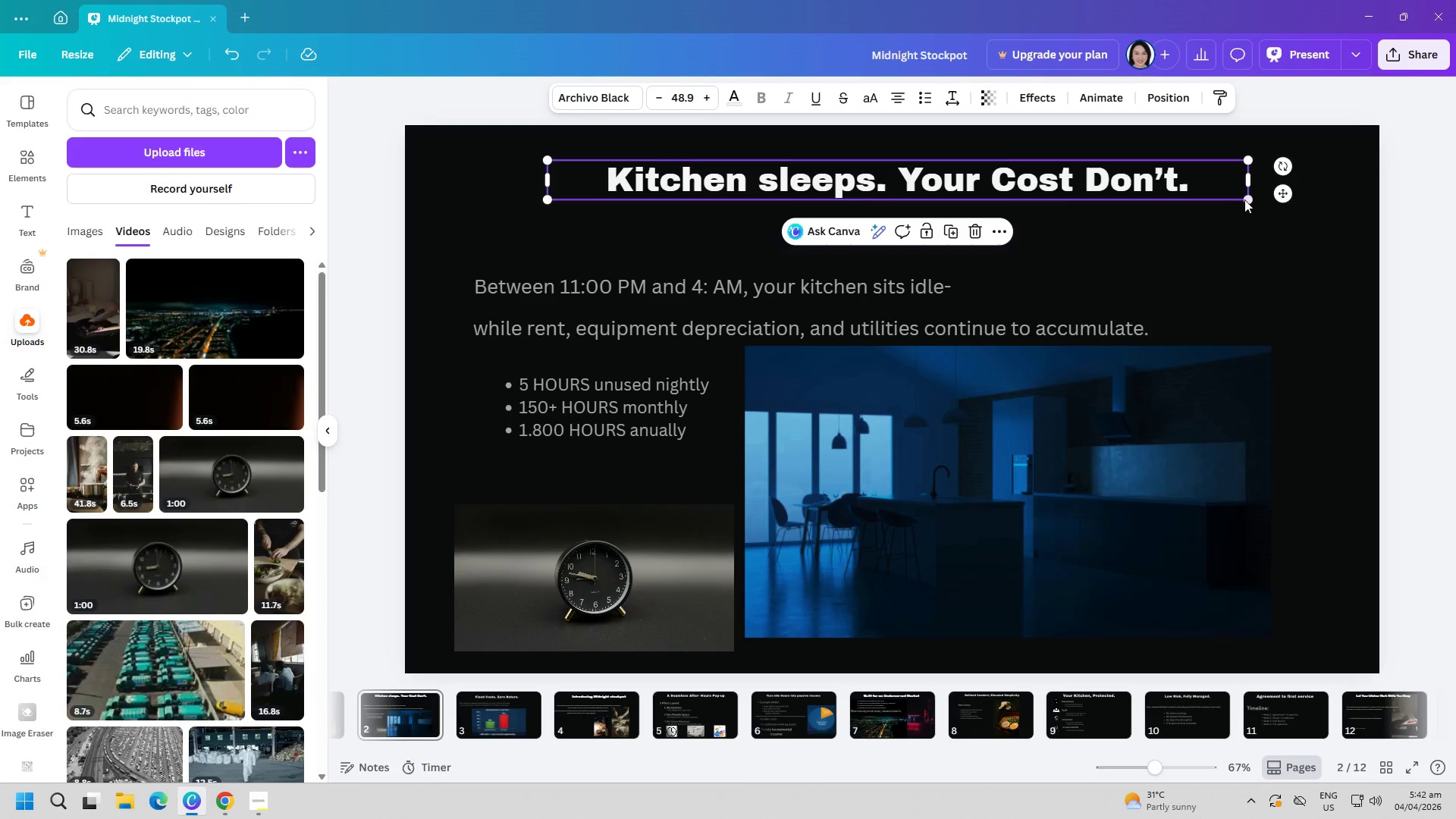 
left_click_drag(start_coordinate=[1247, 201], to_coordinate=[1274, 216])
 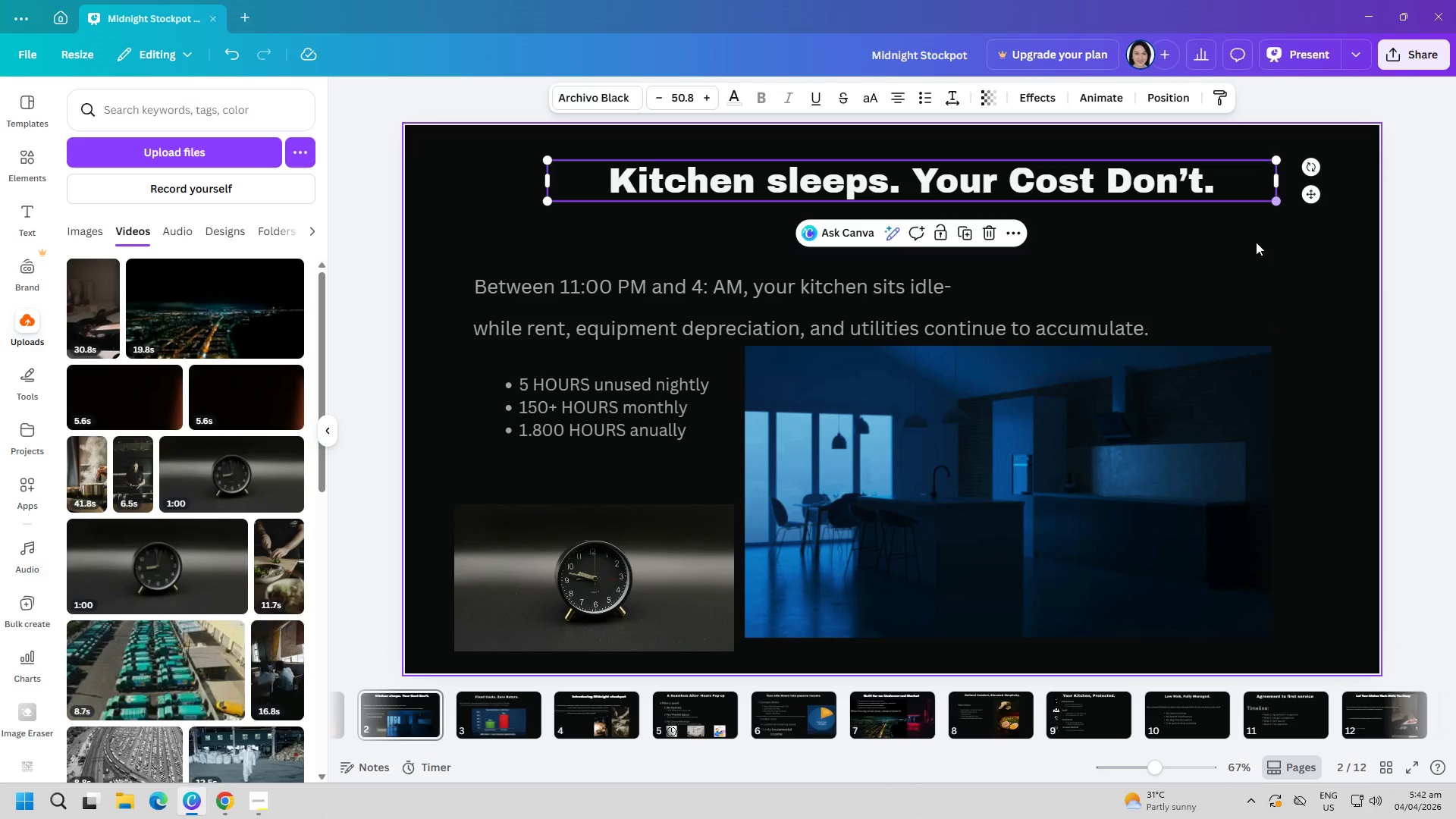 
left_click([1216, 259])
 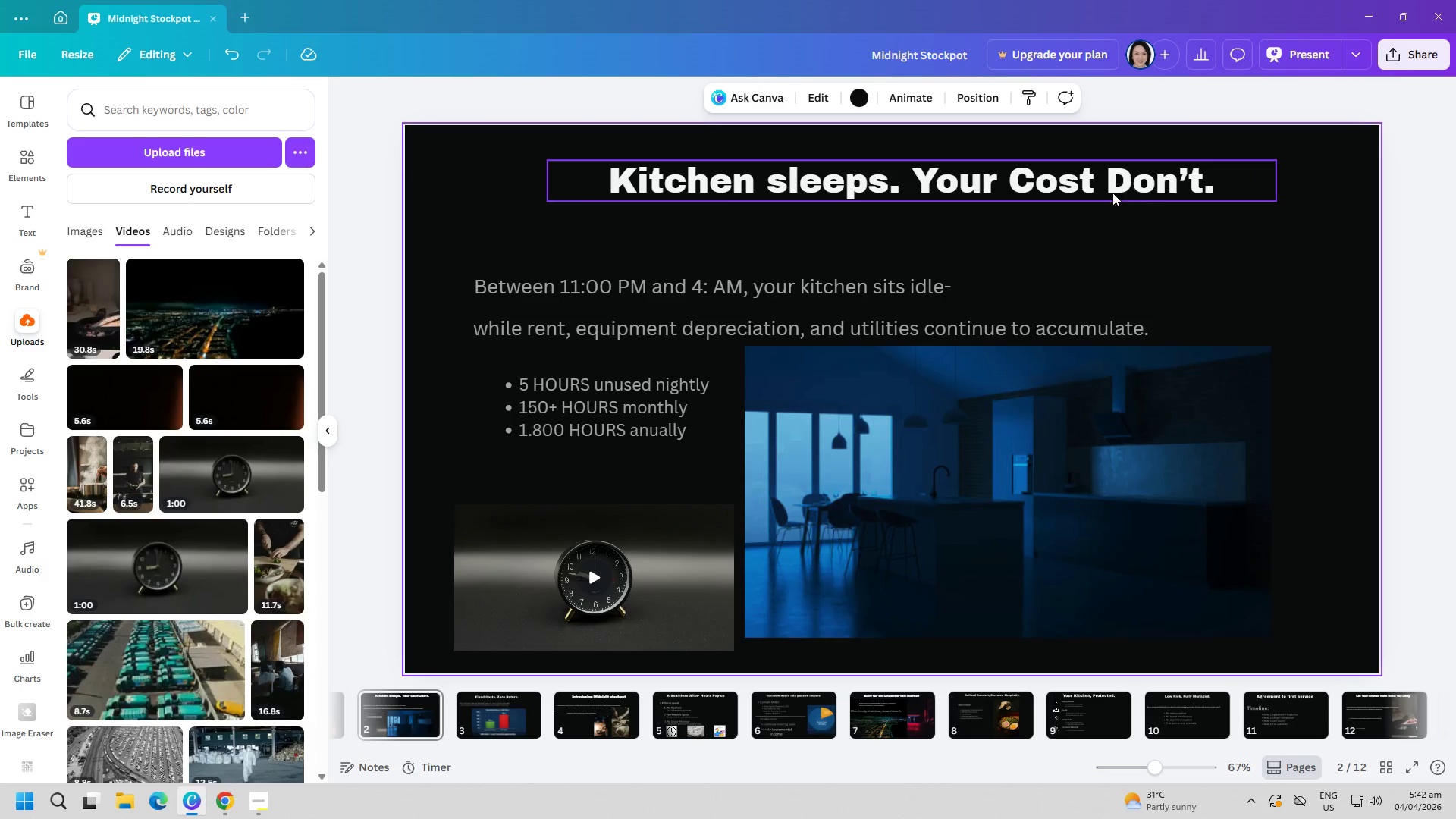 
left_click_drag(start_coordinate=[1106, 186], to_coordinate=[1094, 186])
 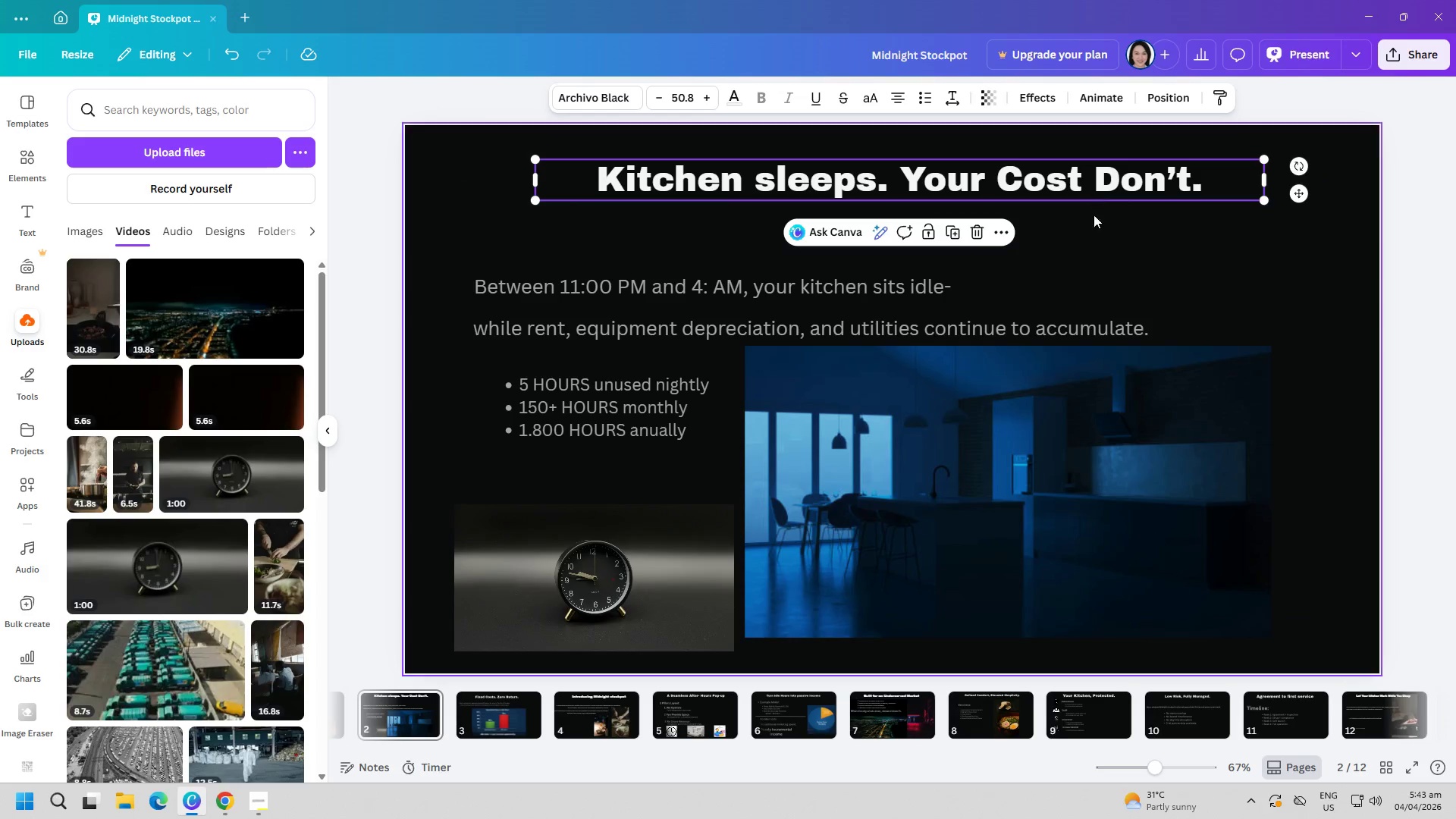 
left_click([1094, 227])
 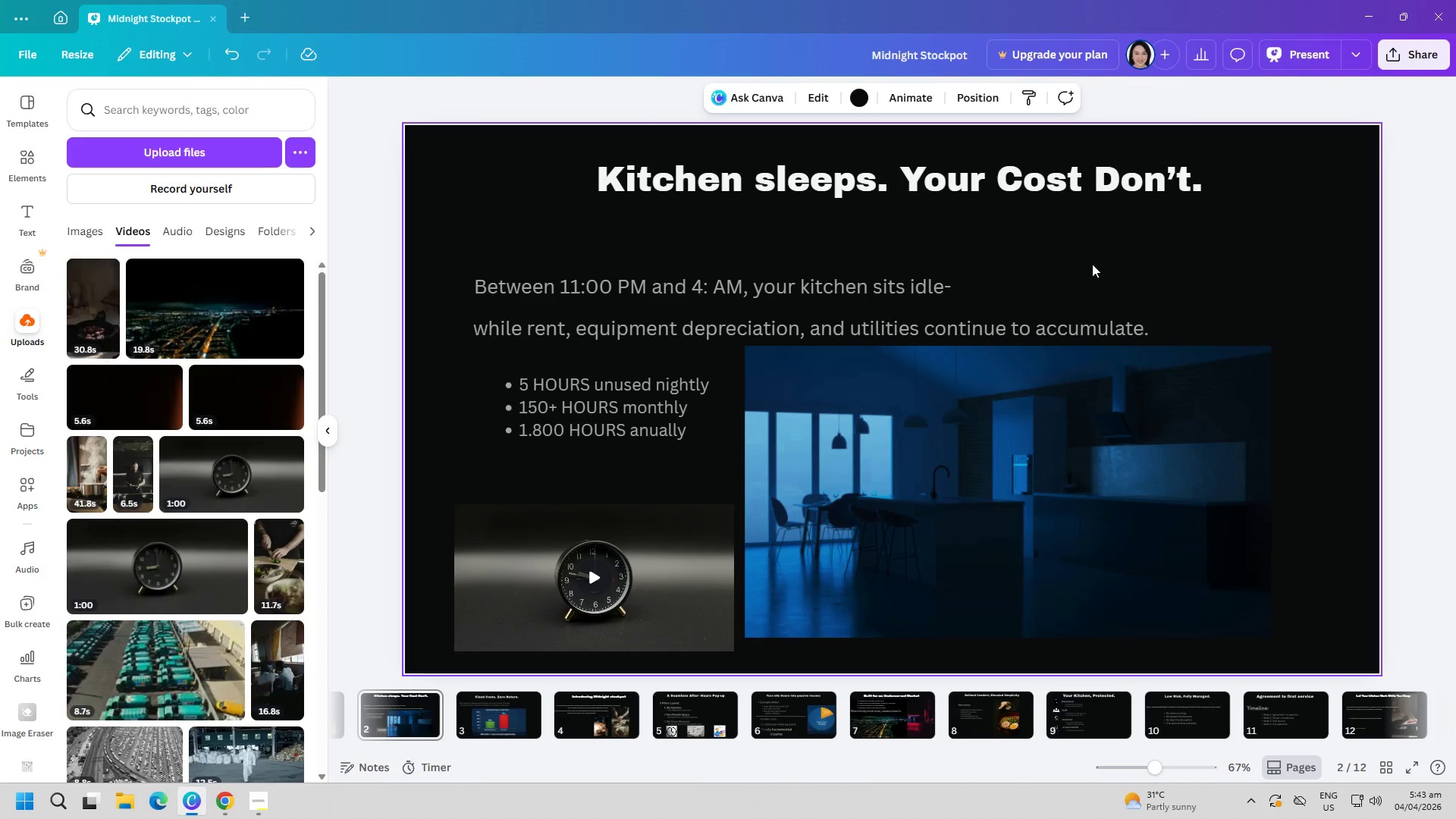 
key(ArrowLeft)
 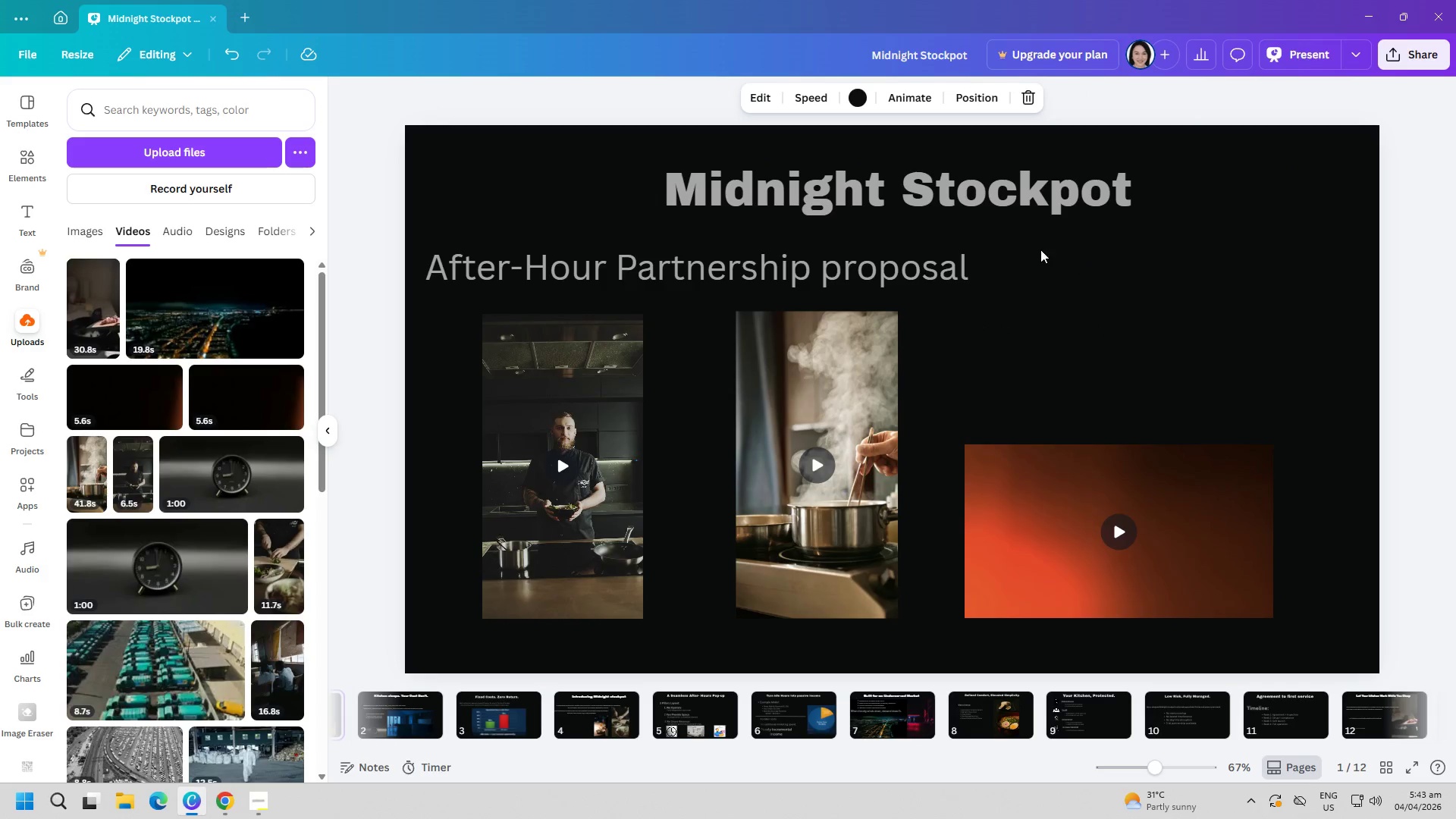 
left_click([950, 191])
 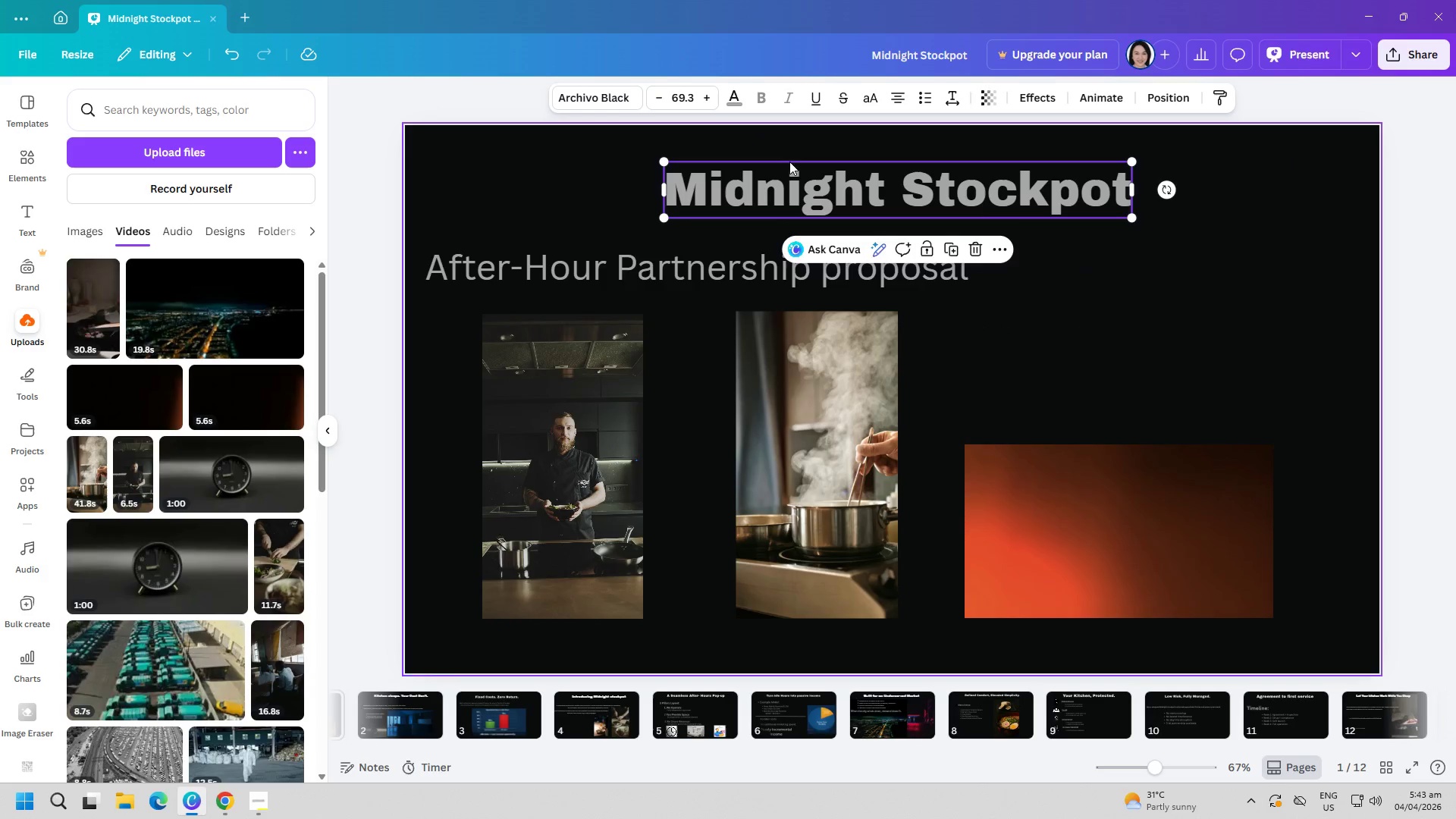 
left_click_drag(start_coordinate=[1132, 222], to_coordinate=[1122, 217])
 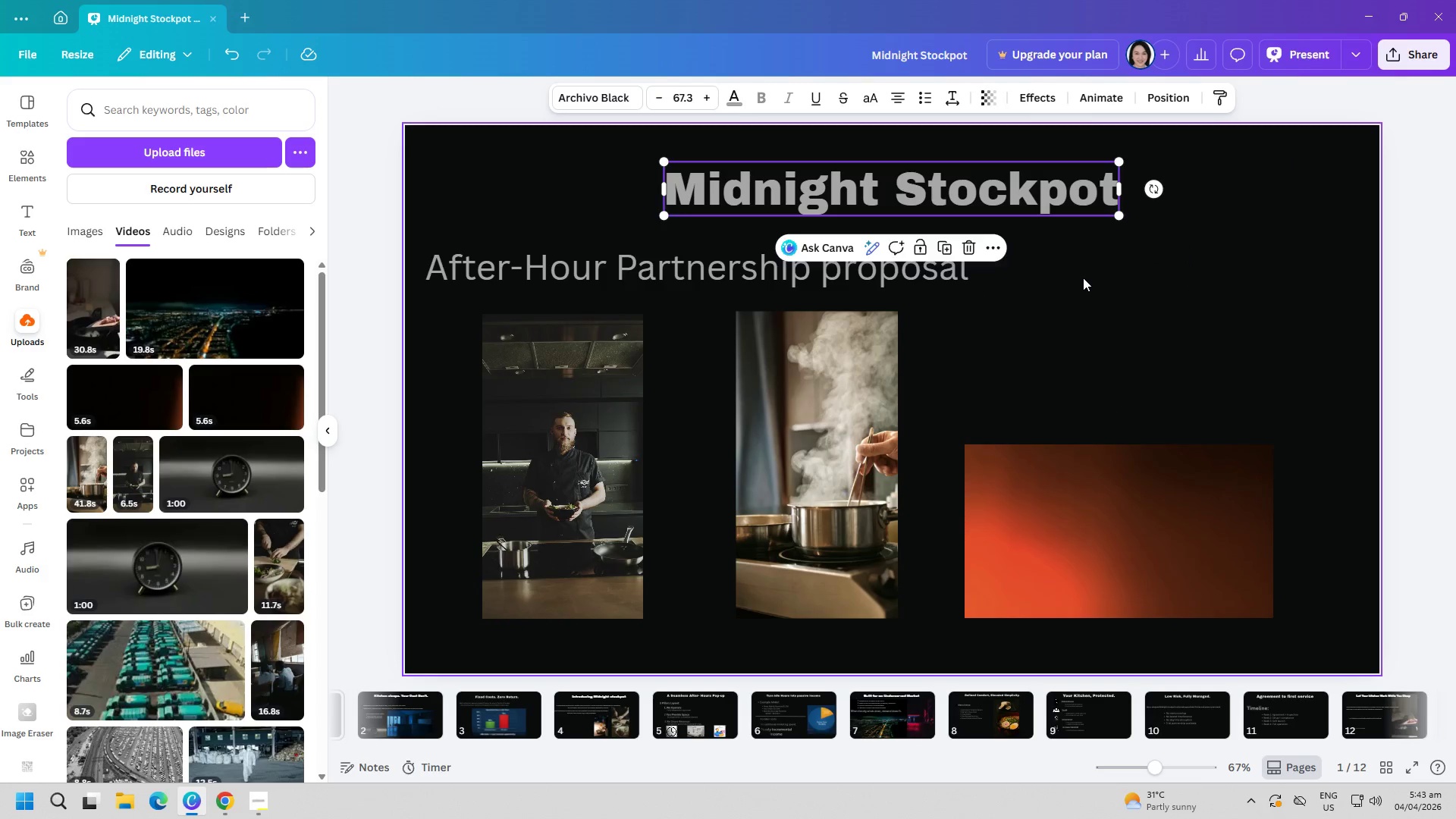 
double_click([916, 278])
 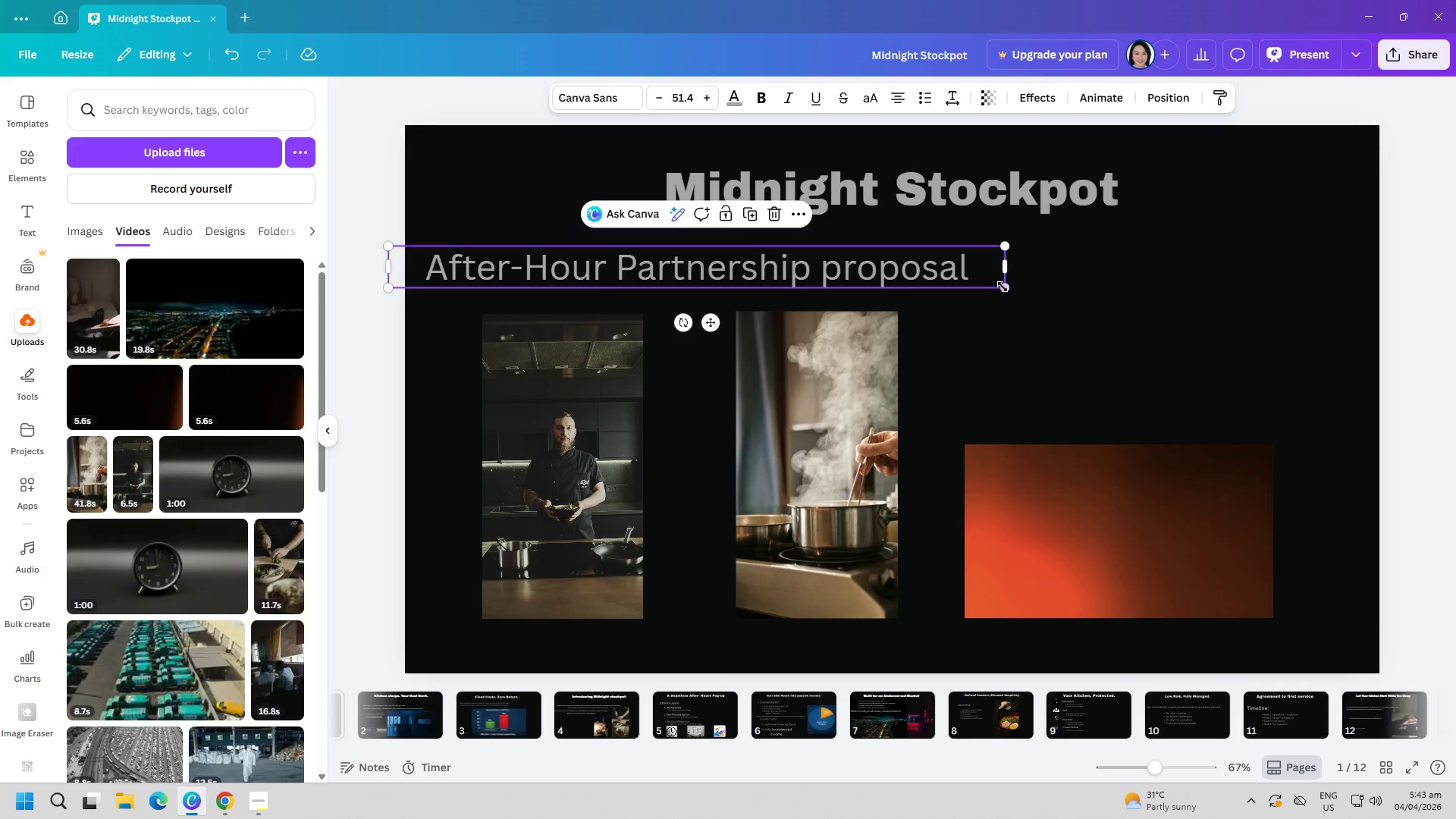 
left_click_drag(start_coordinate=[1004, 285], to_coordinate=[986, 285])
 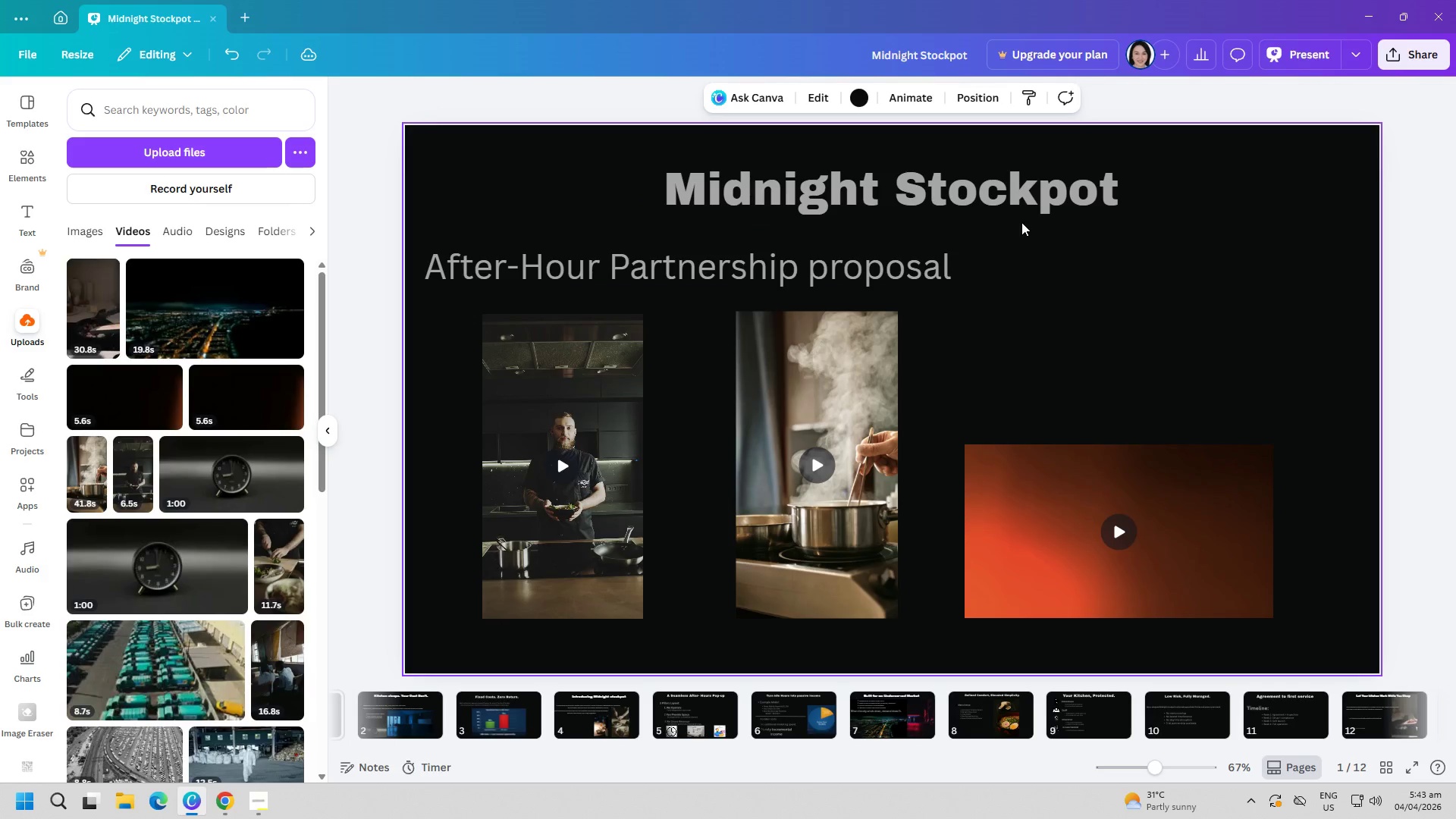 
left_click([1018, 206])
 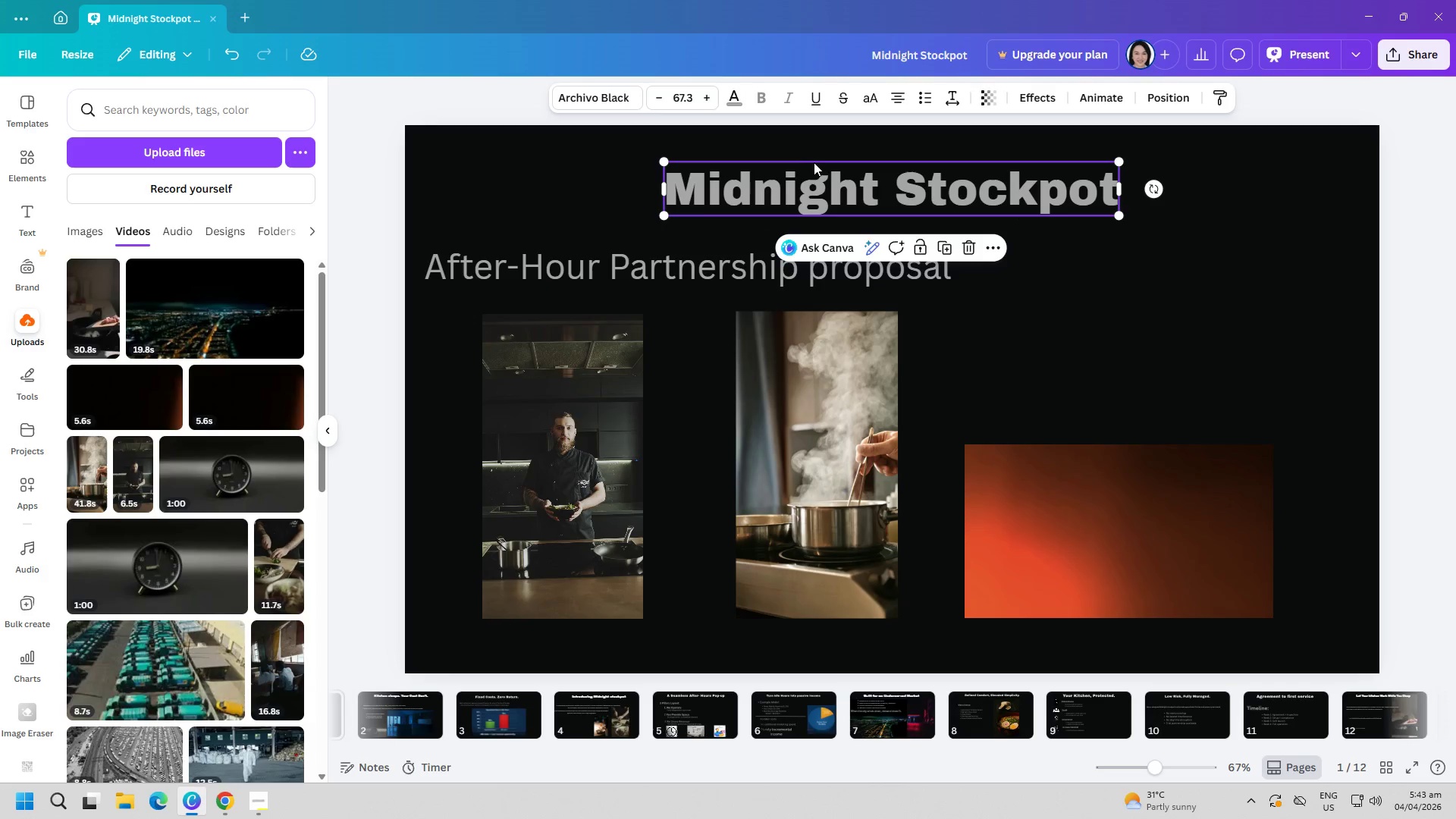 
left_click([735, 97])
 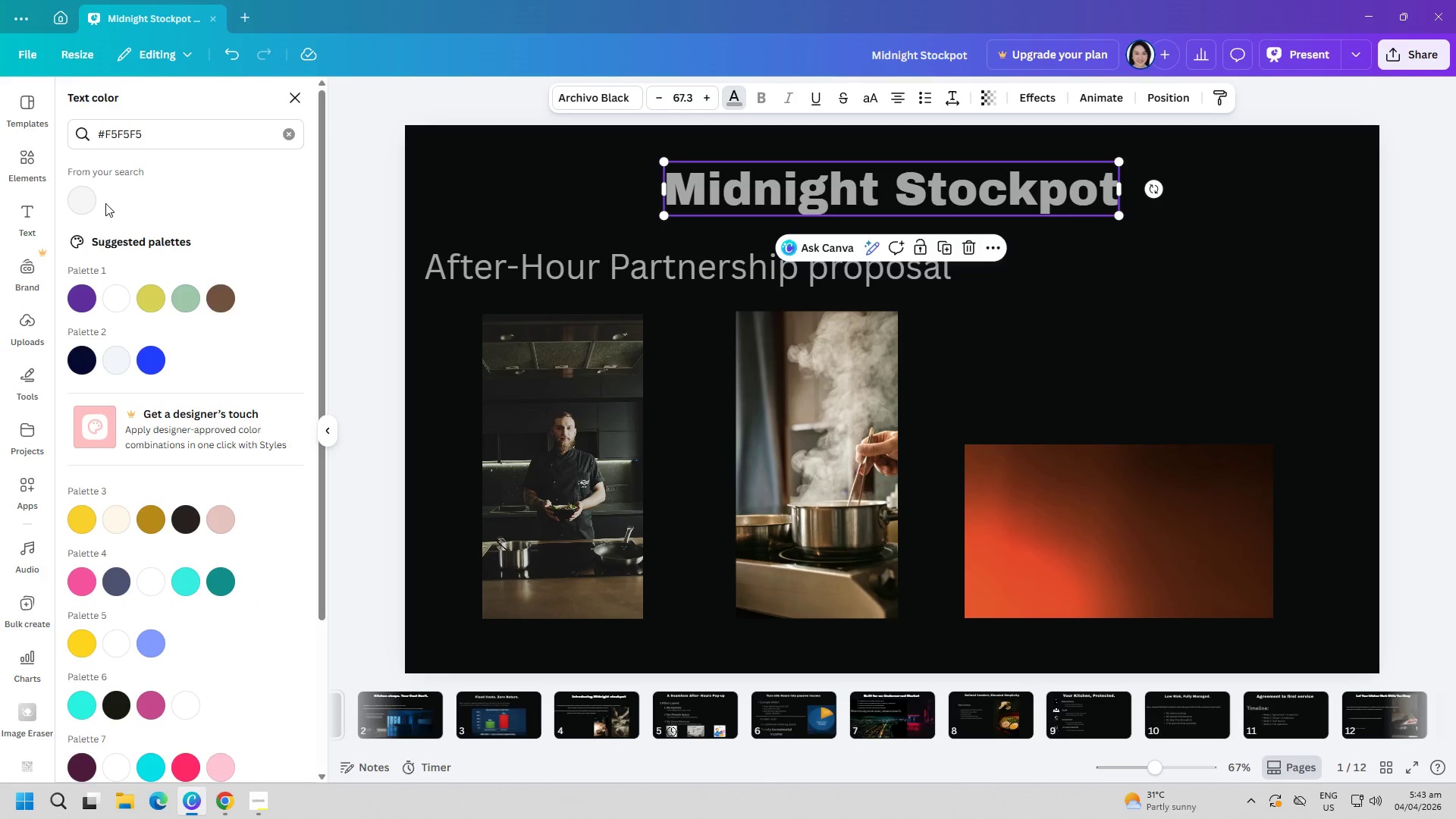 
left_click([89, 199])
 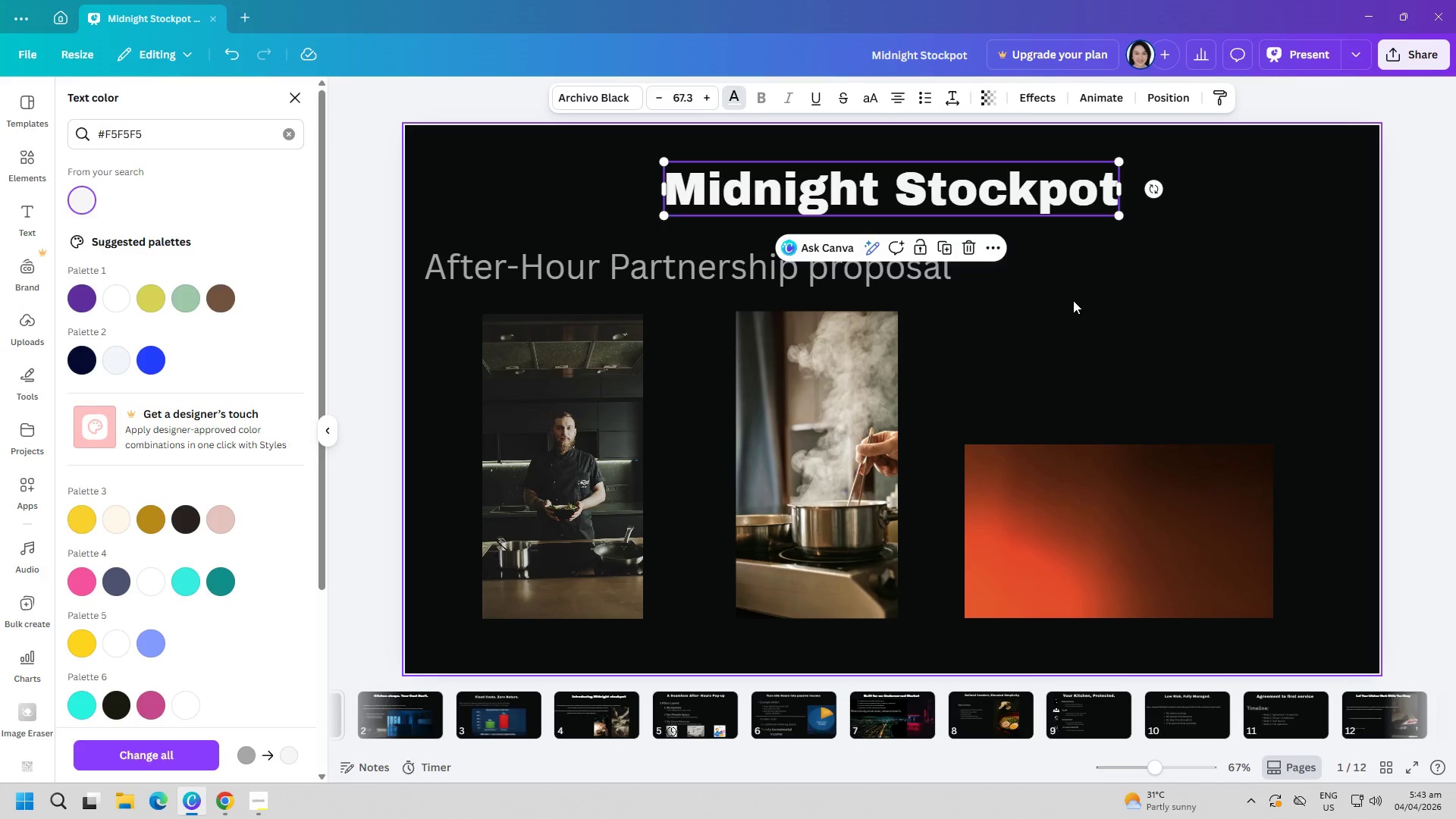 
double_click([822, 268])
 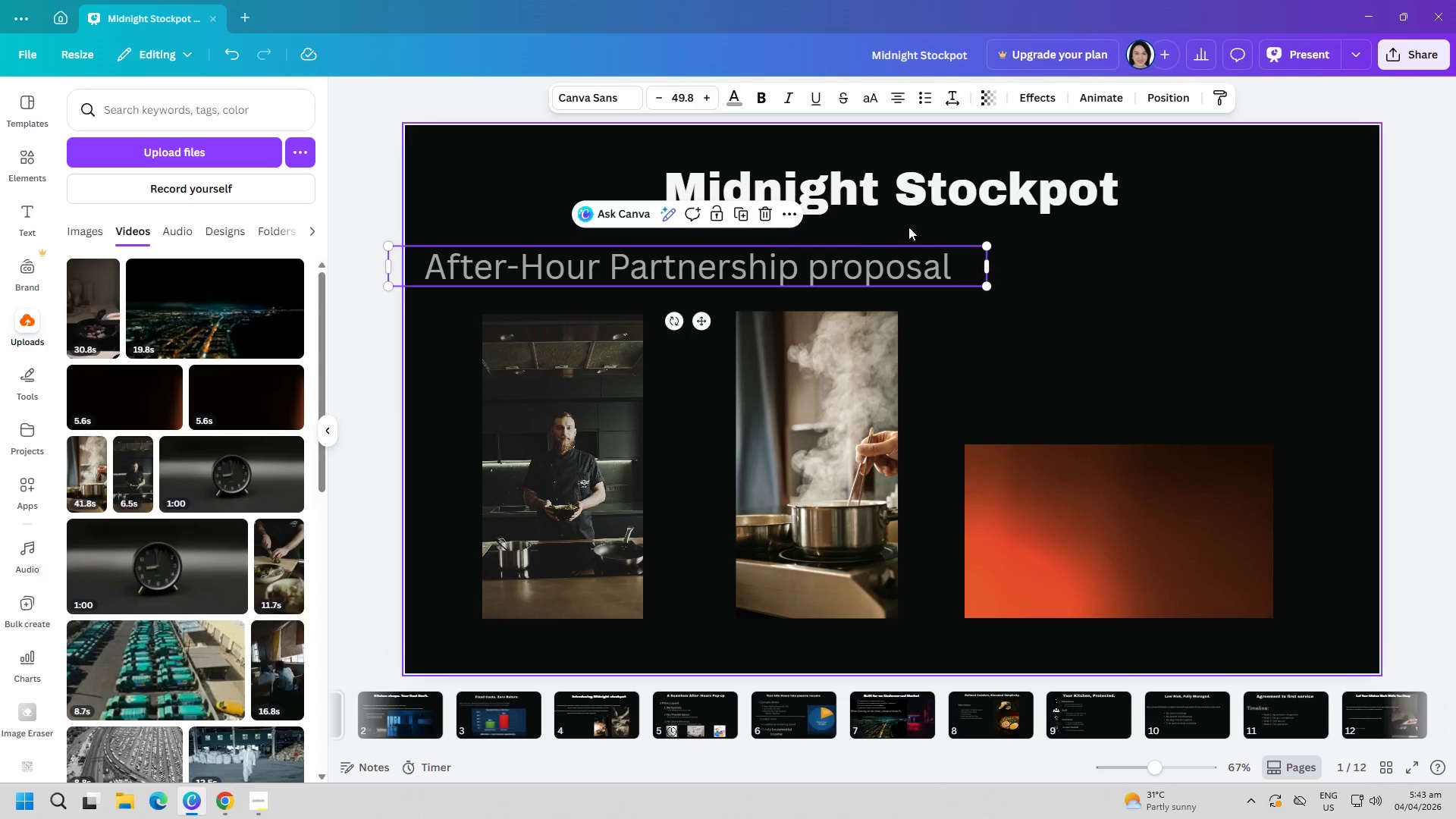 
left_click([1071, 252])
 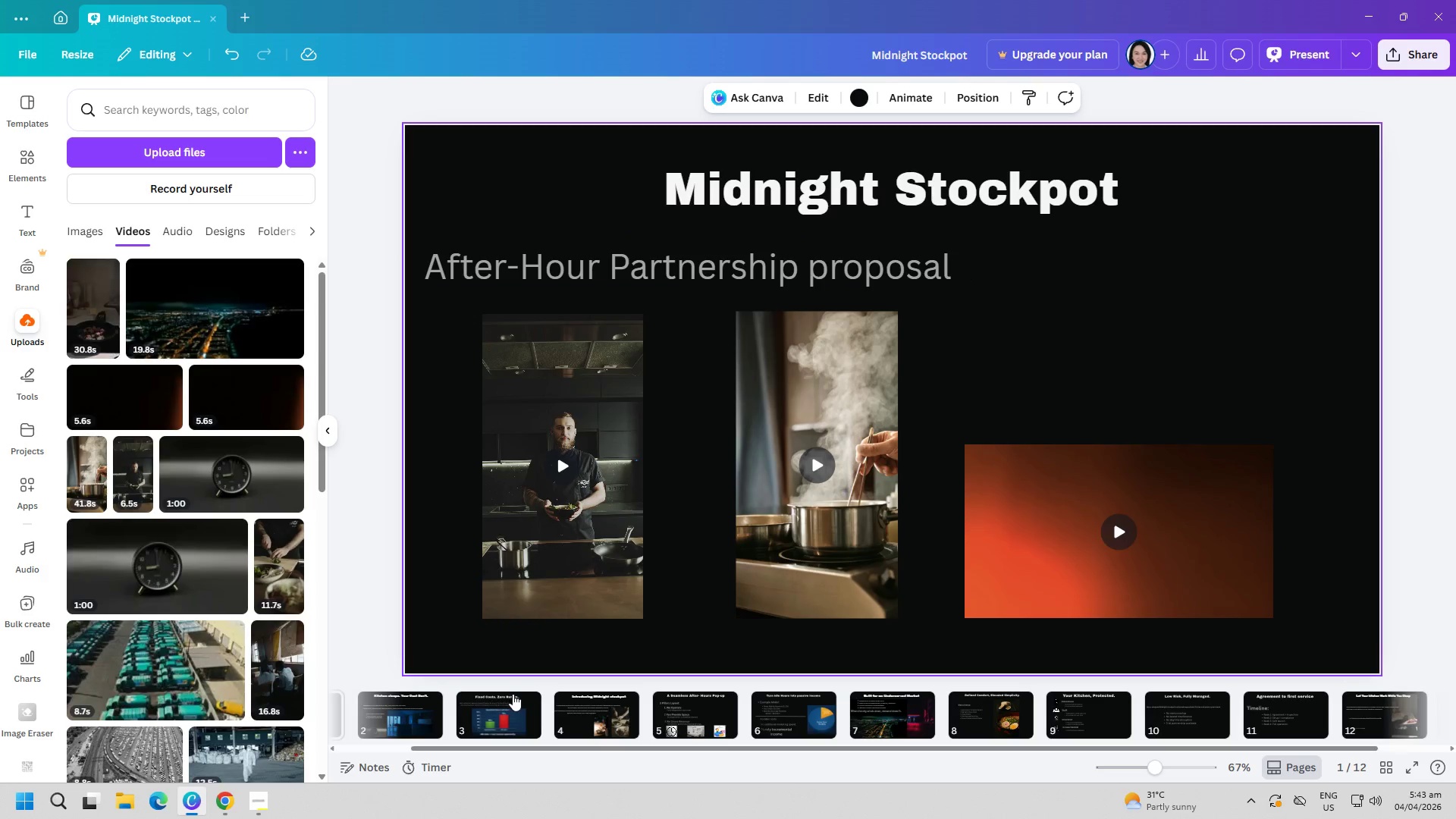 
left_click([512, 701])
 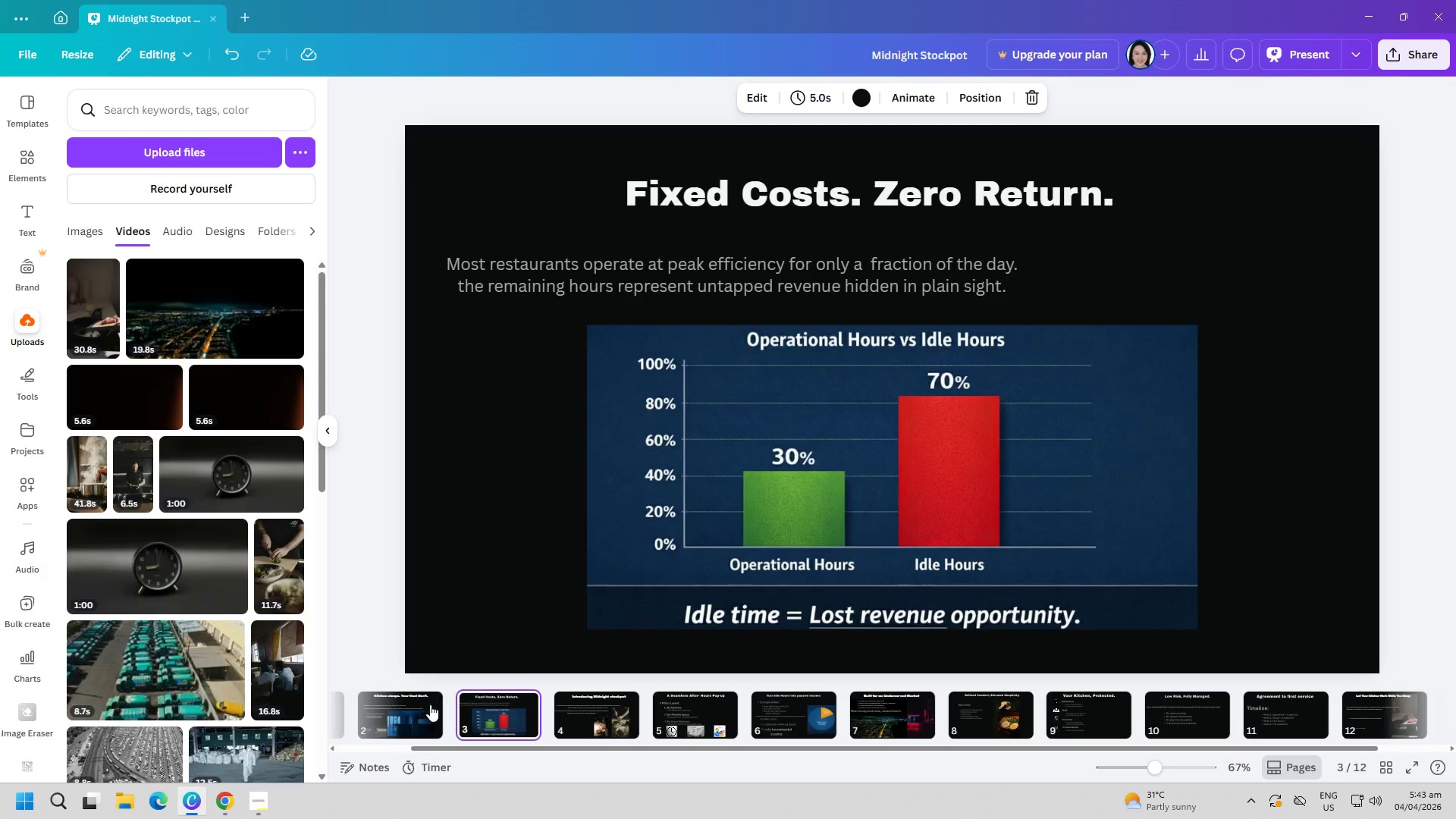 
left_click([411, 713])
 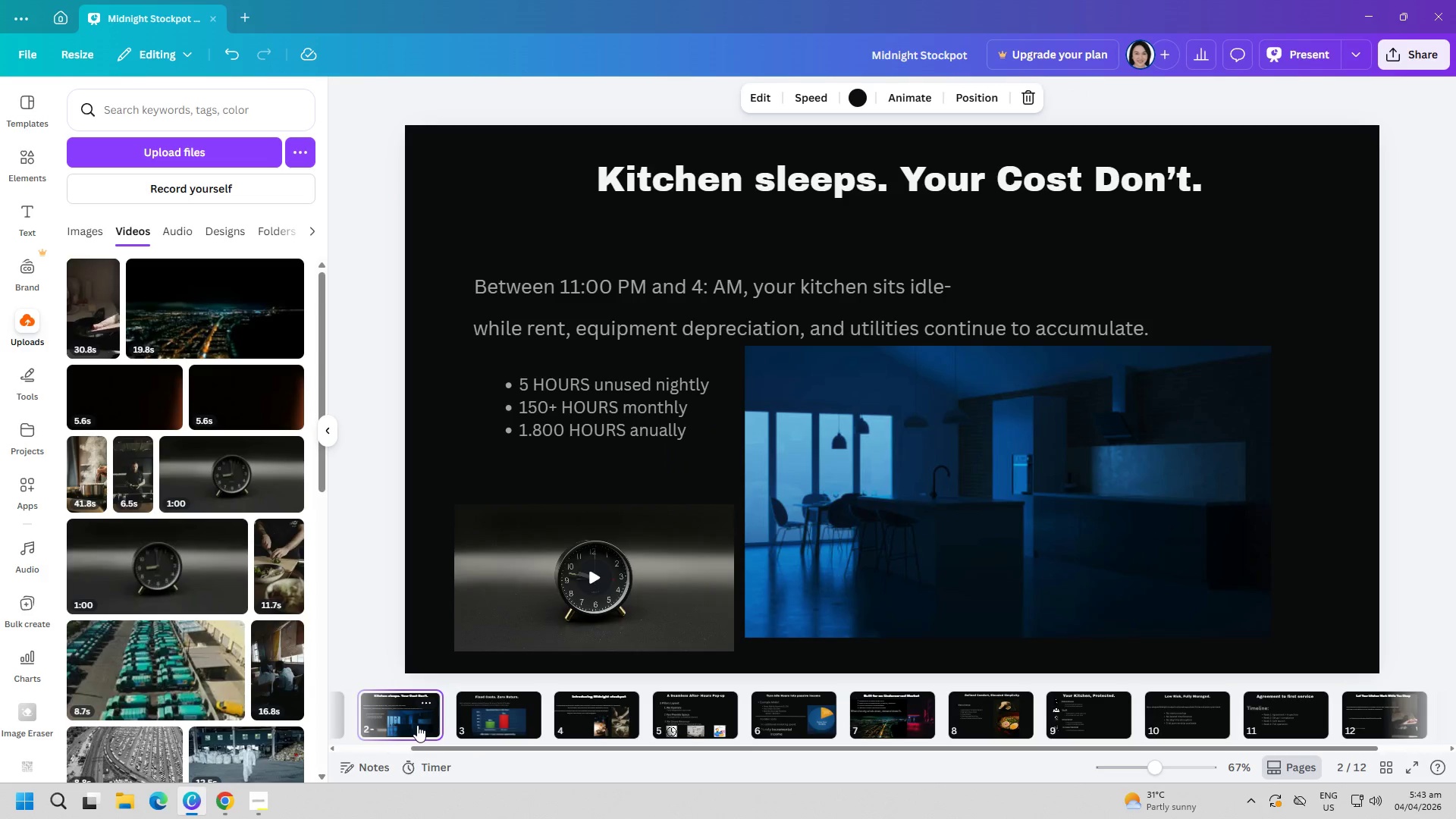 
key(ArrowLeft)
 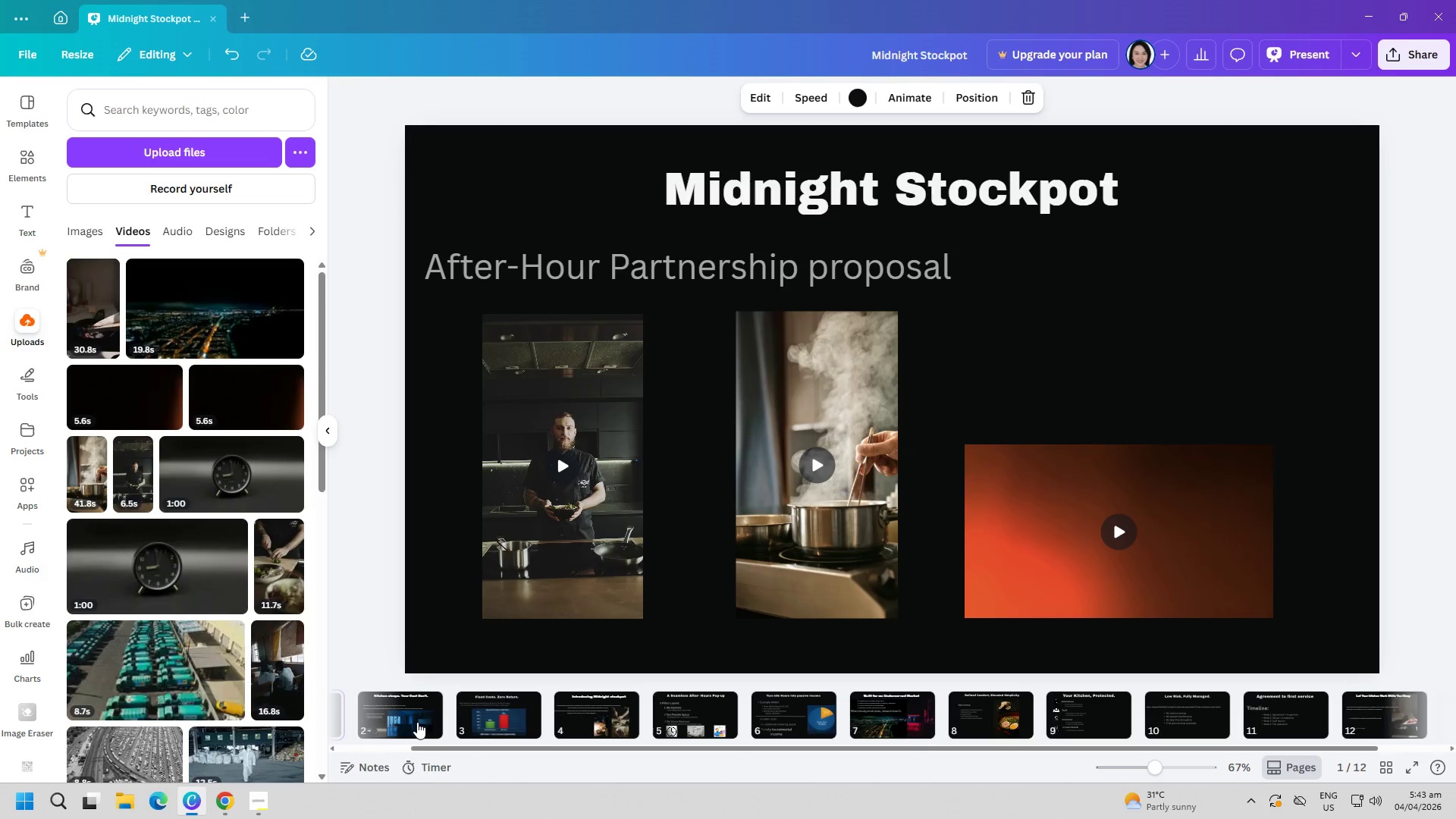 
key(ArrowLeft)
 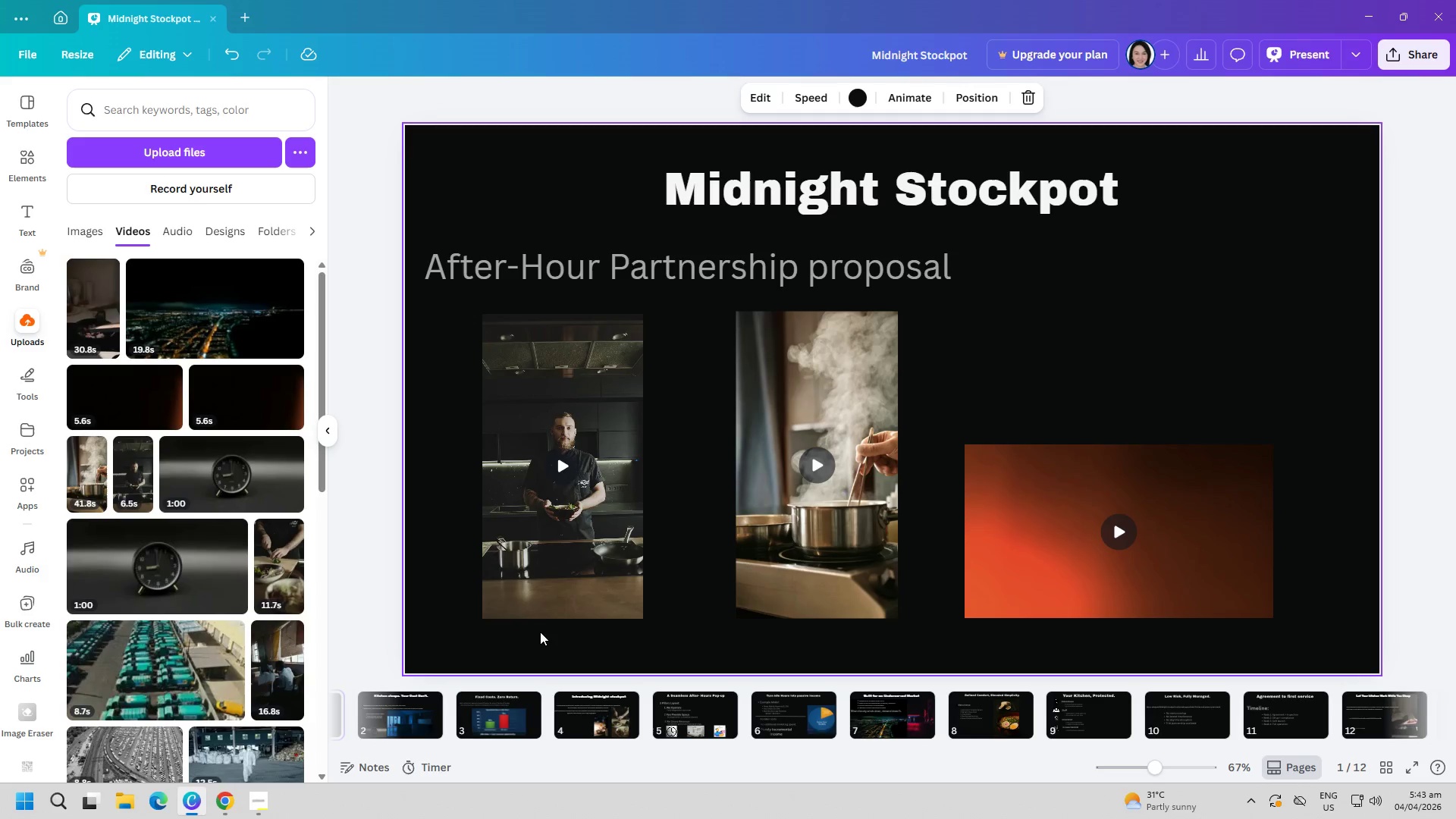 
key(ArrowRight)
 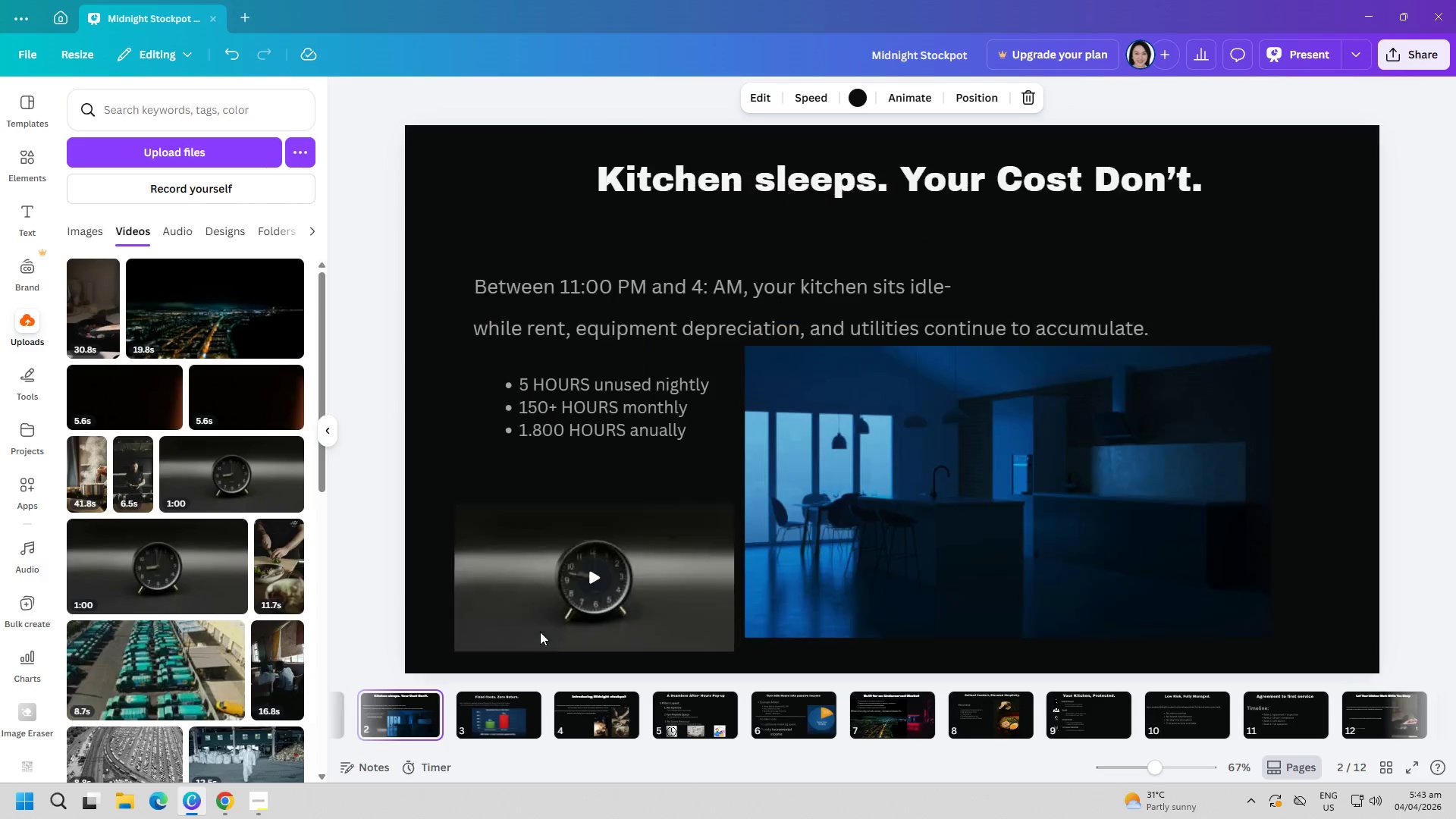 
key(ArrowRight)
 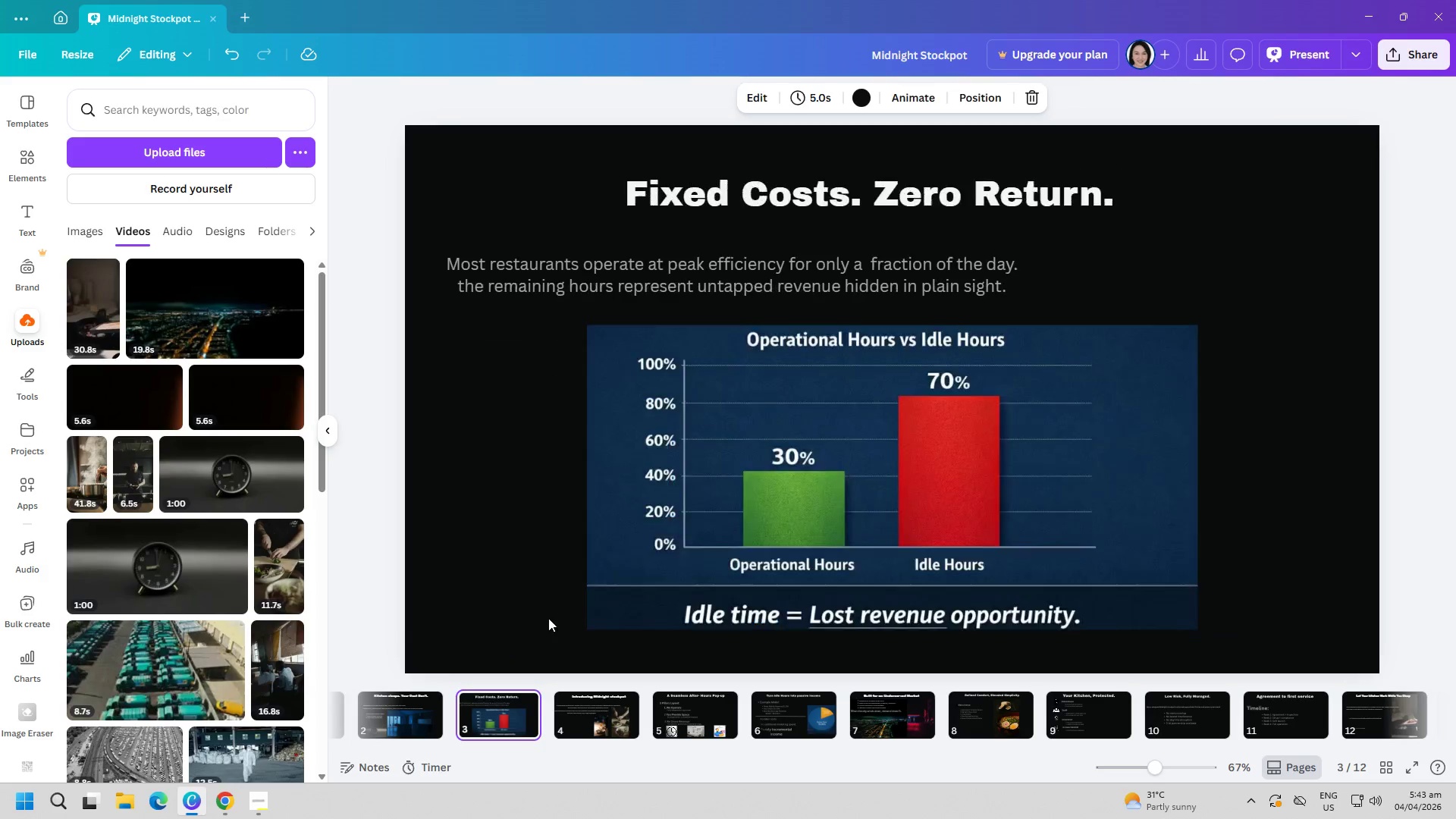 
key(ArrowRight)
 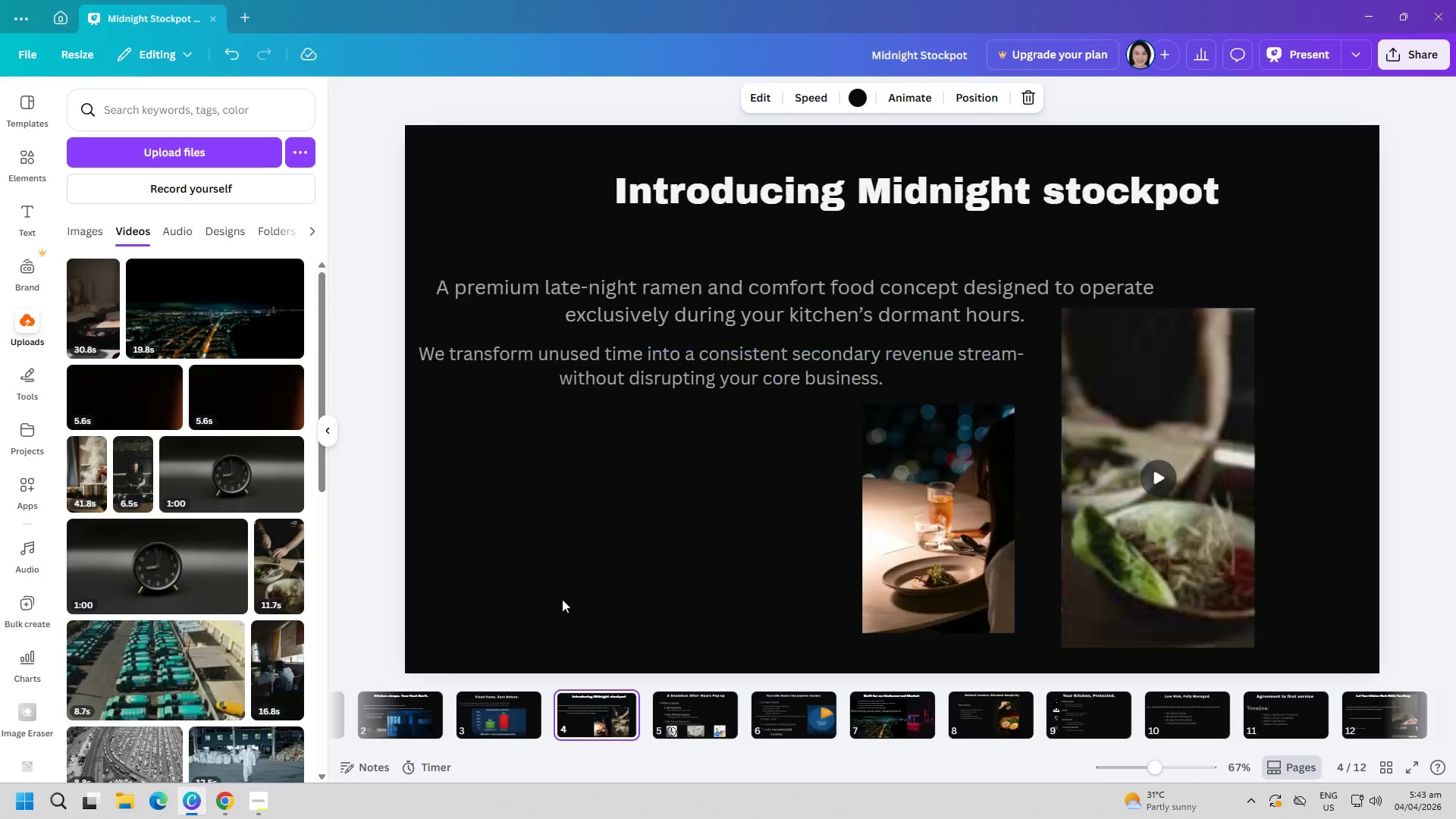 
key(ArrowRight)
 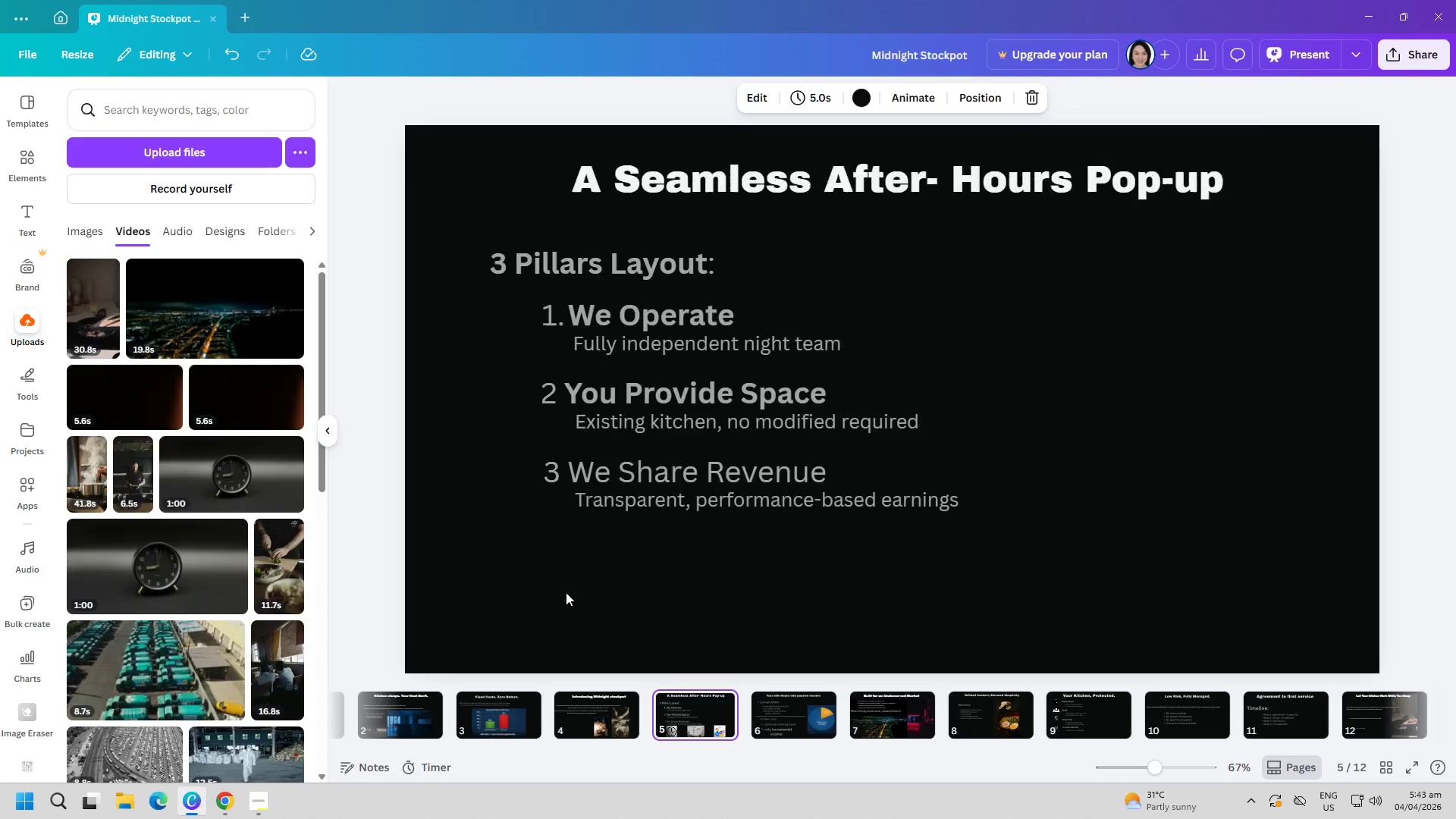 
key(ArrowRight)
 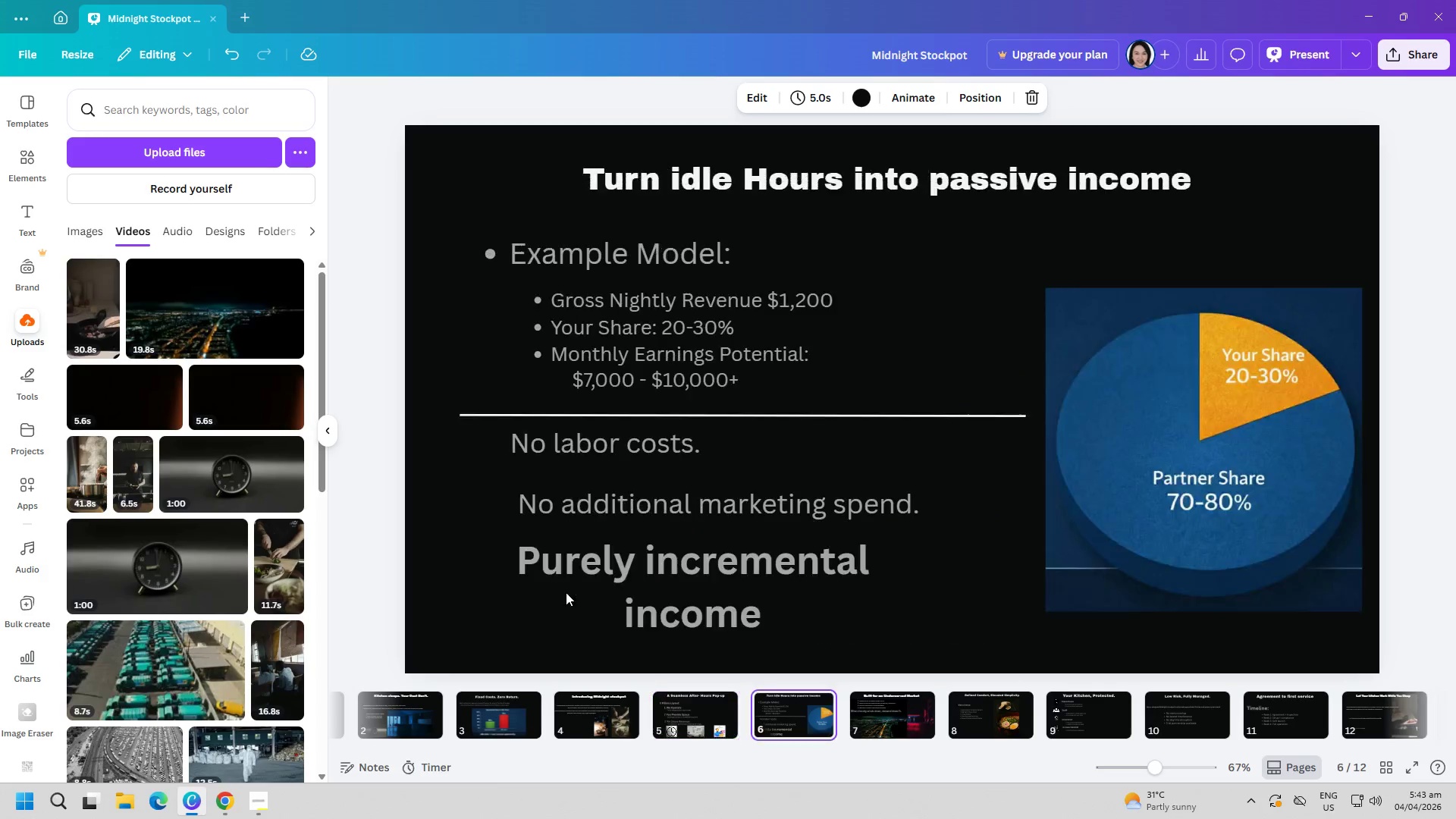 
key(ArrowRight)
 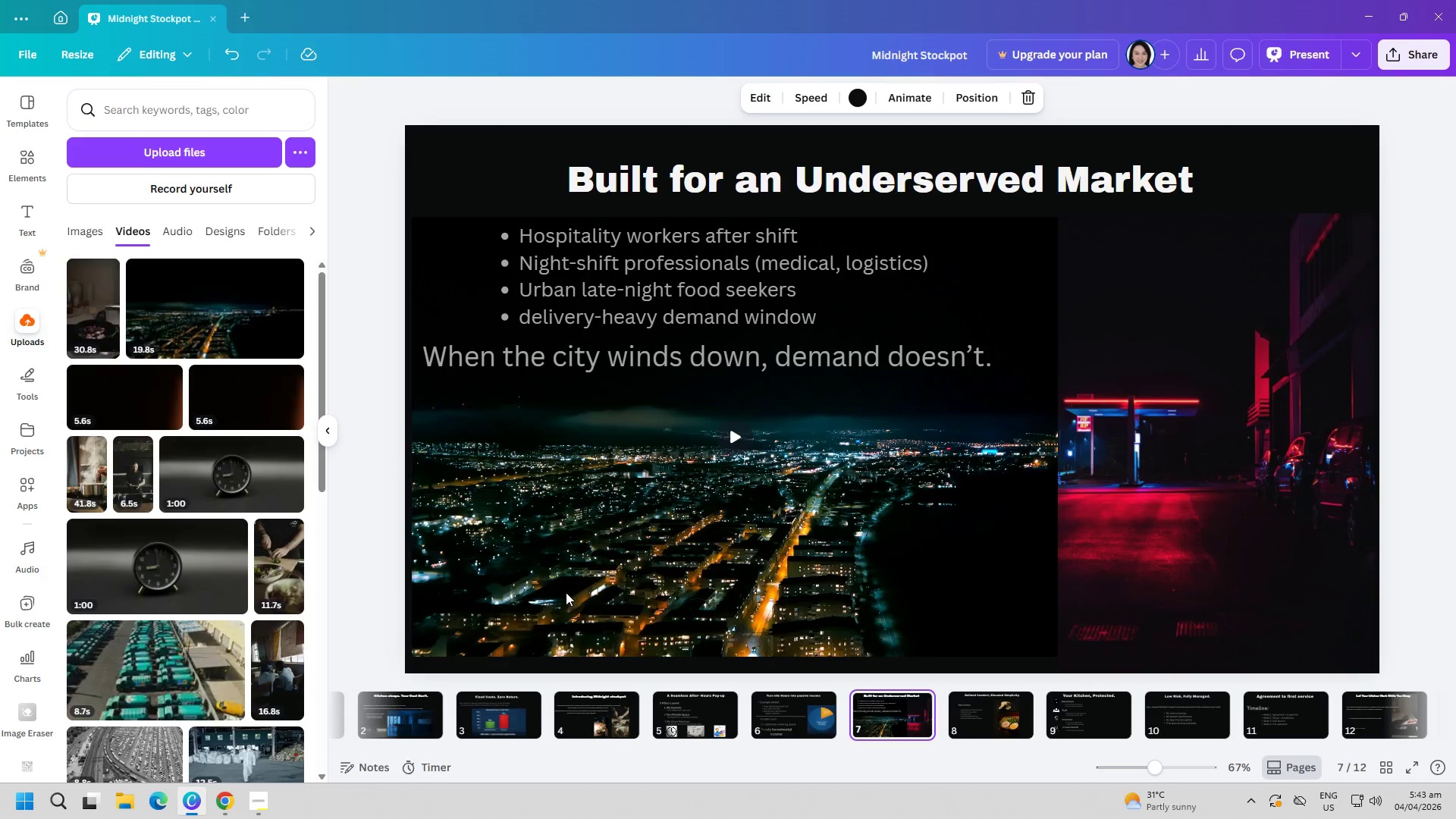 
key(ArrowRight)
 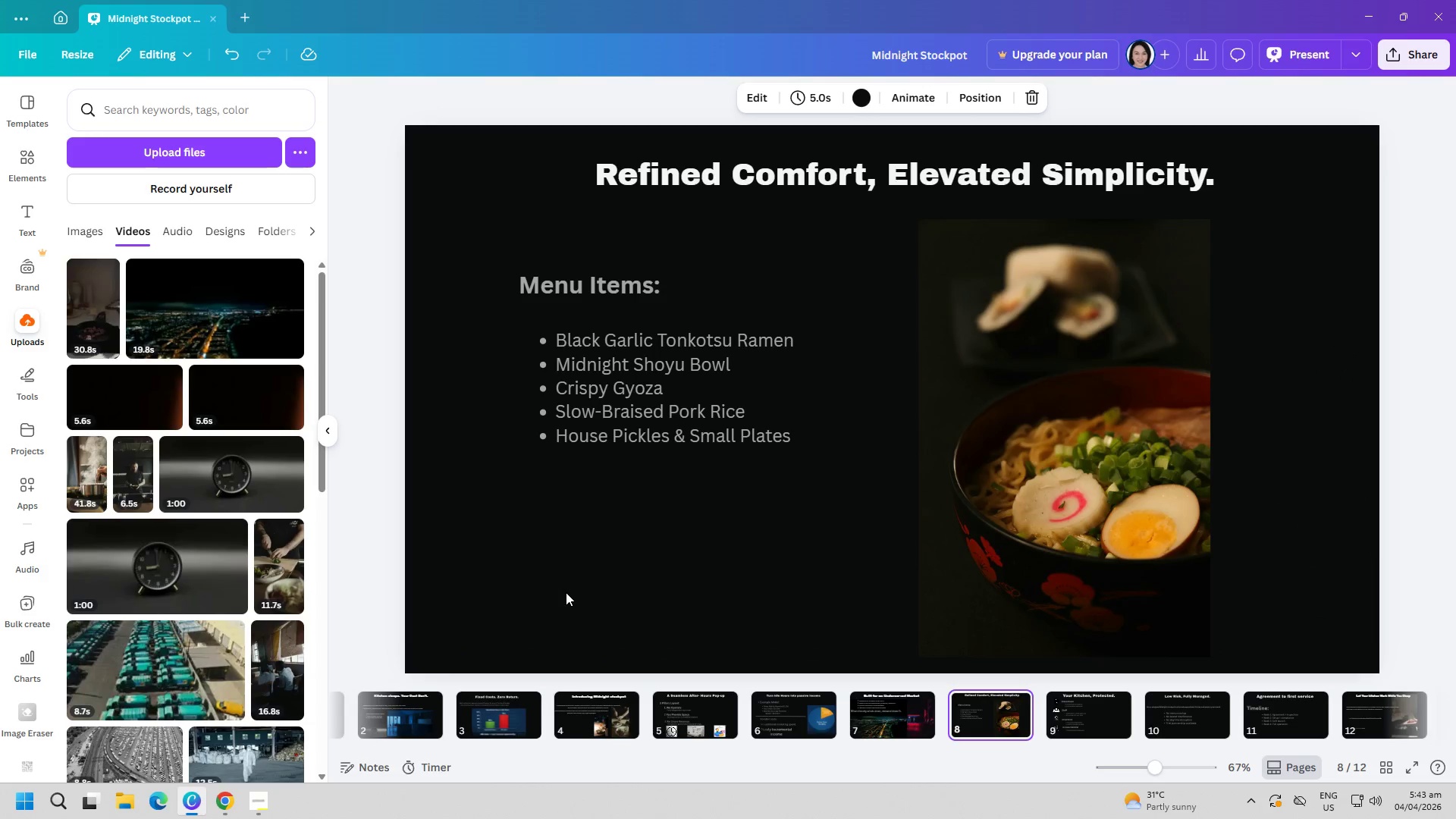 
key(ArrowRight)
 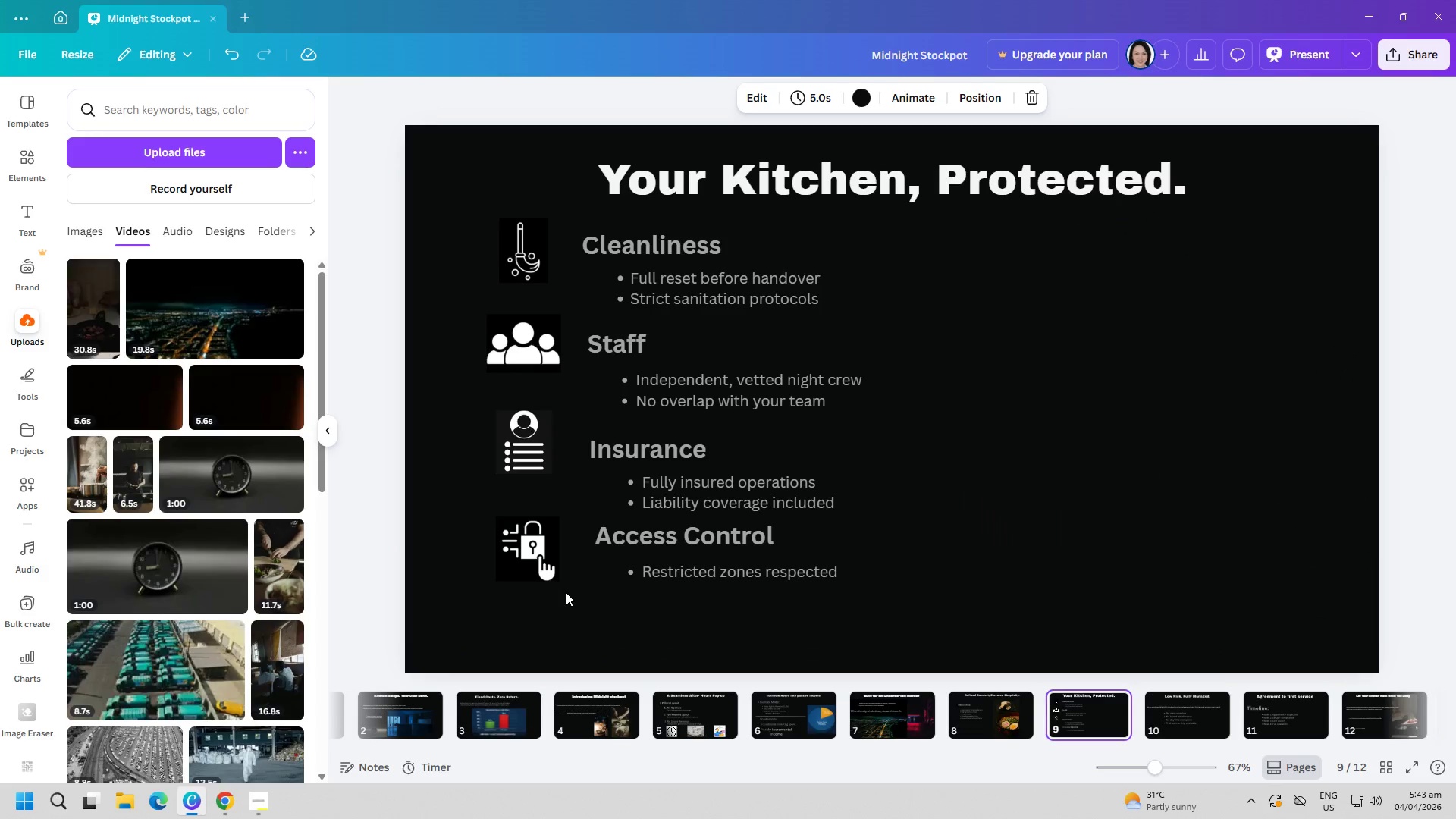 
key(ArrowRight)
 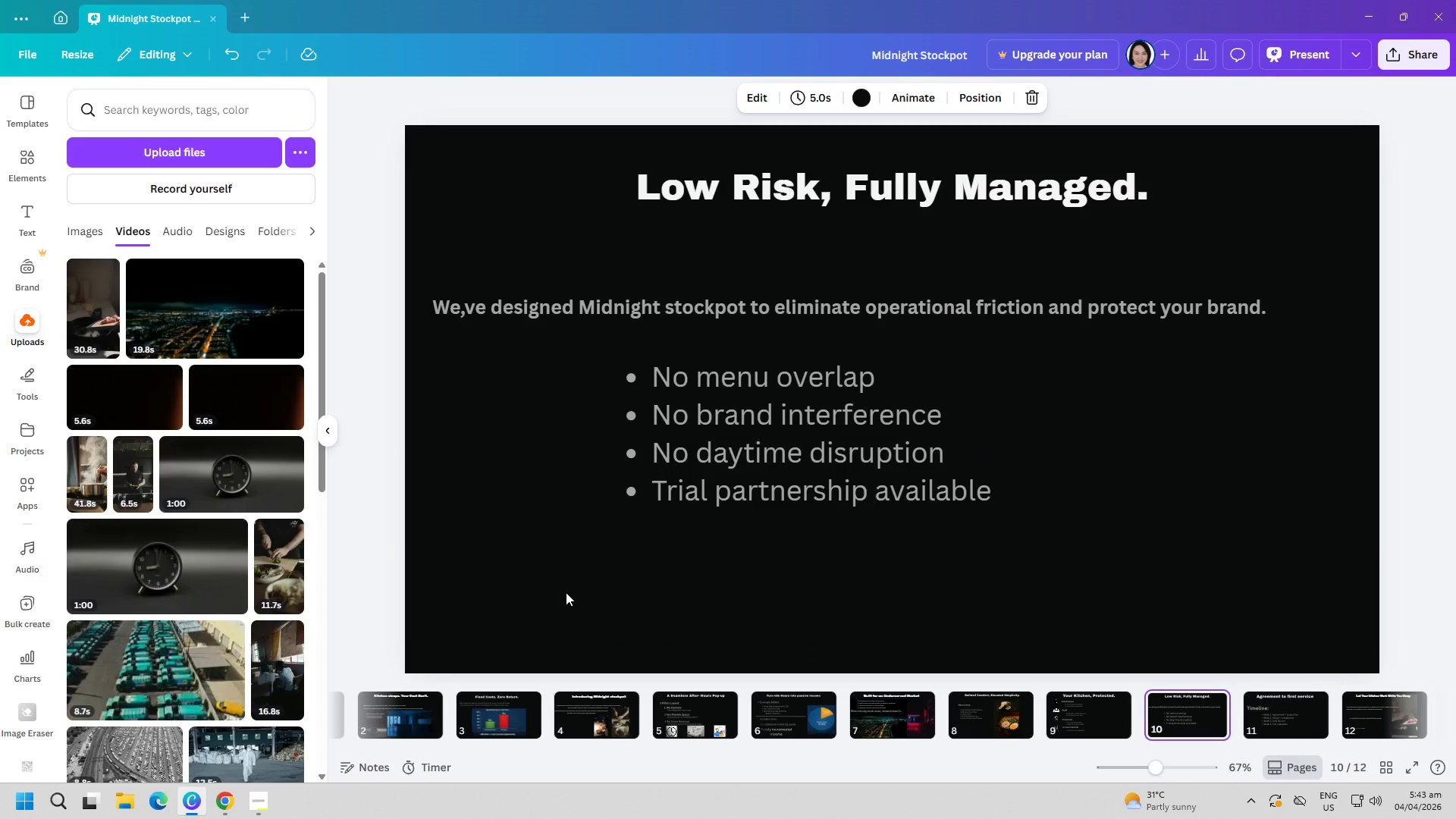 
key(ArrowRight)
 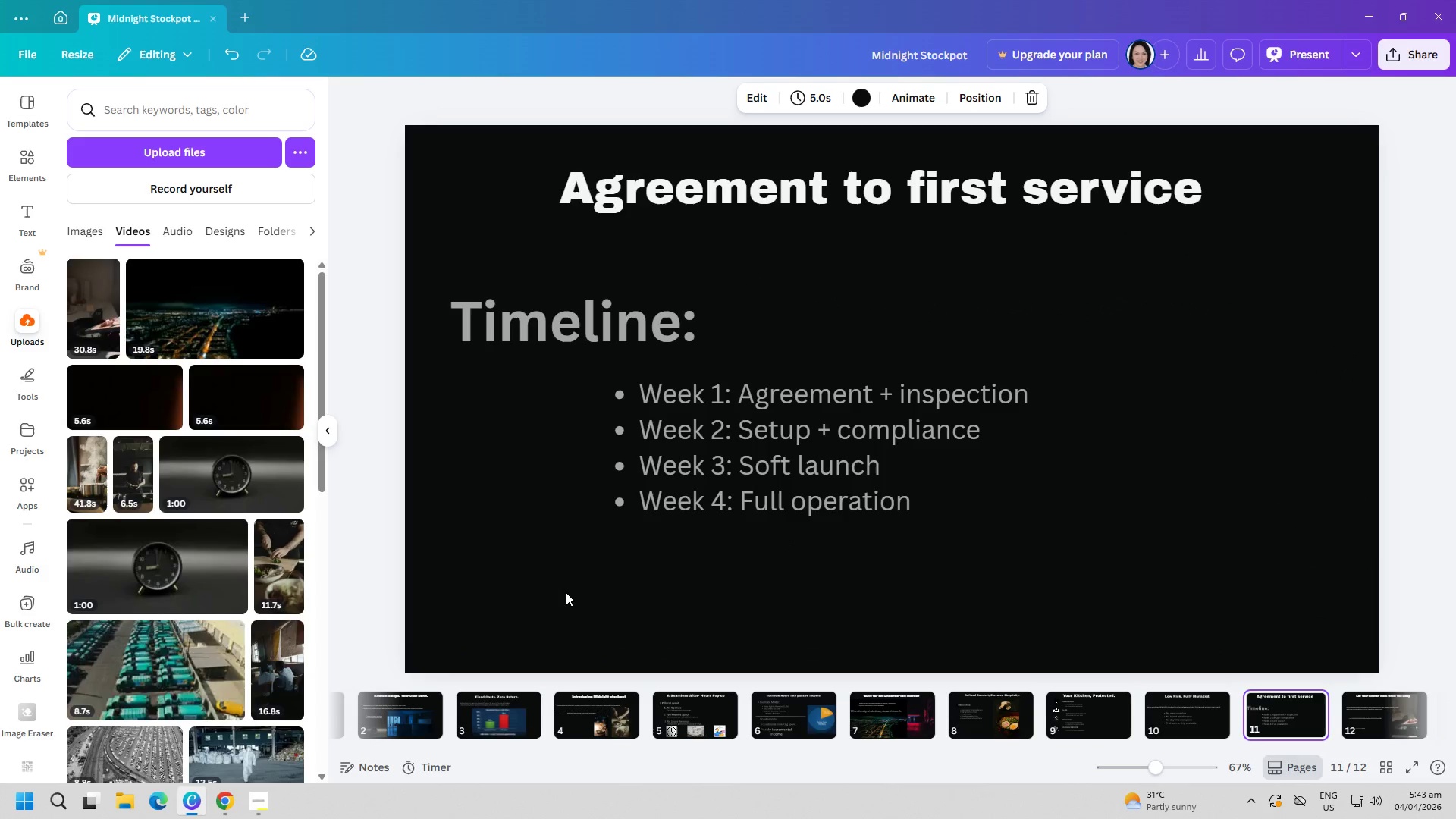 
key(ArrowRight)
 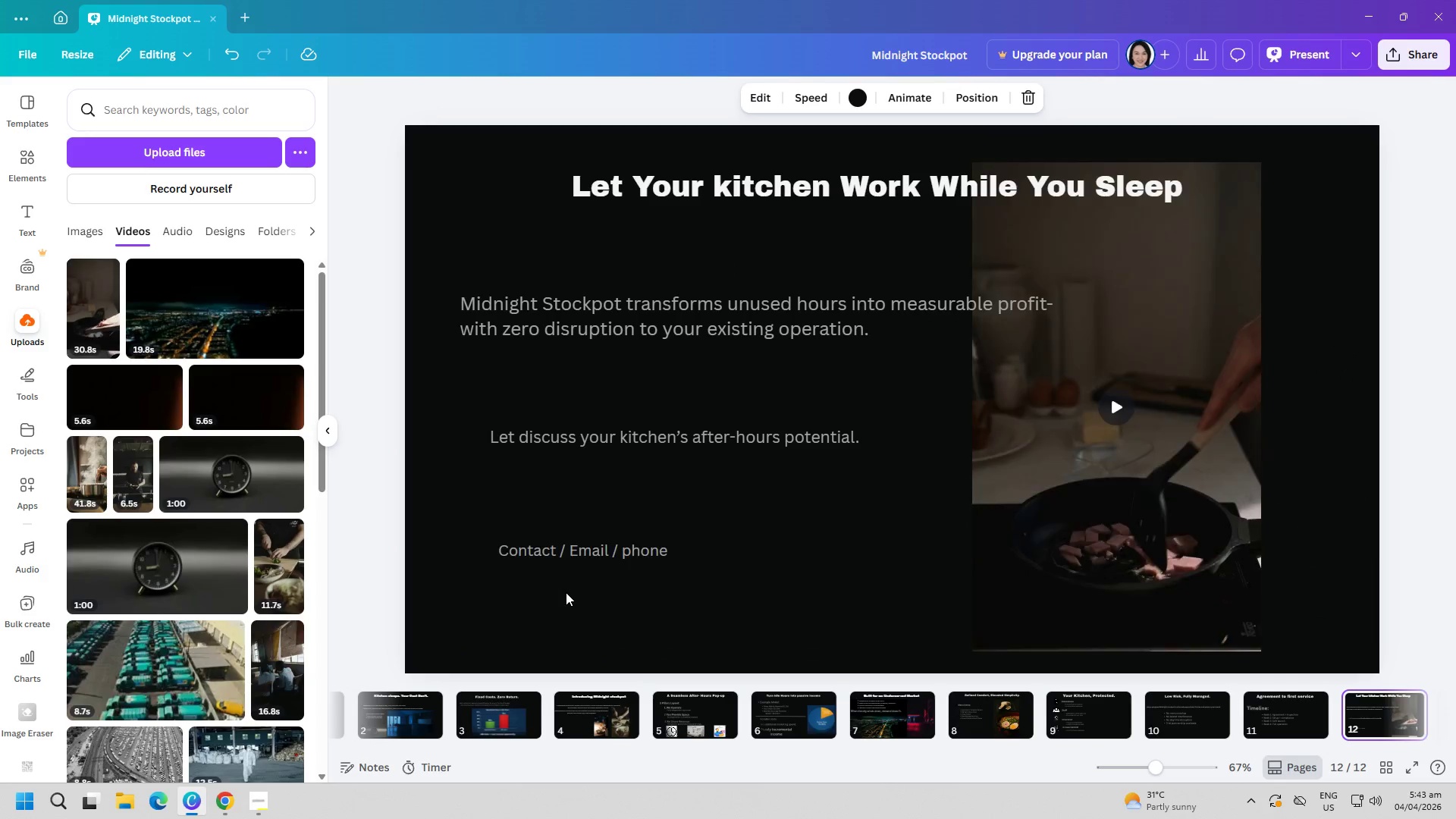 
key(ArrowRight)
 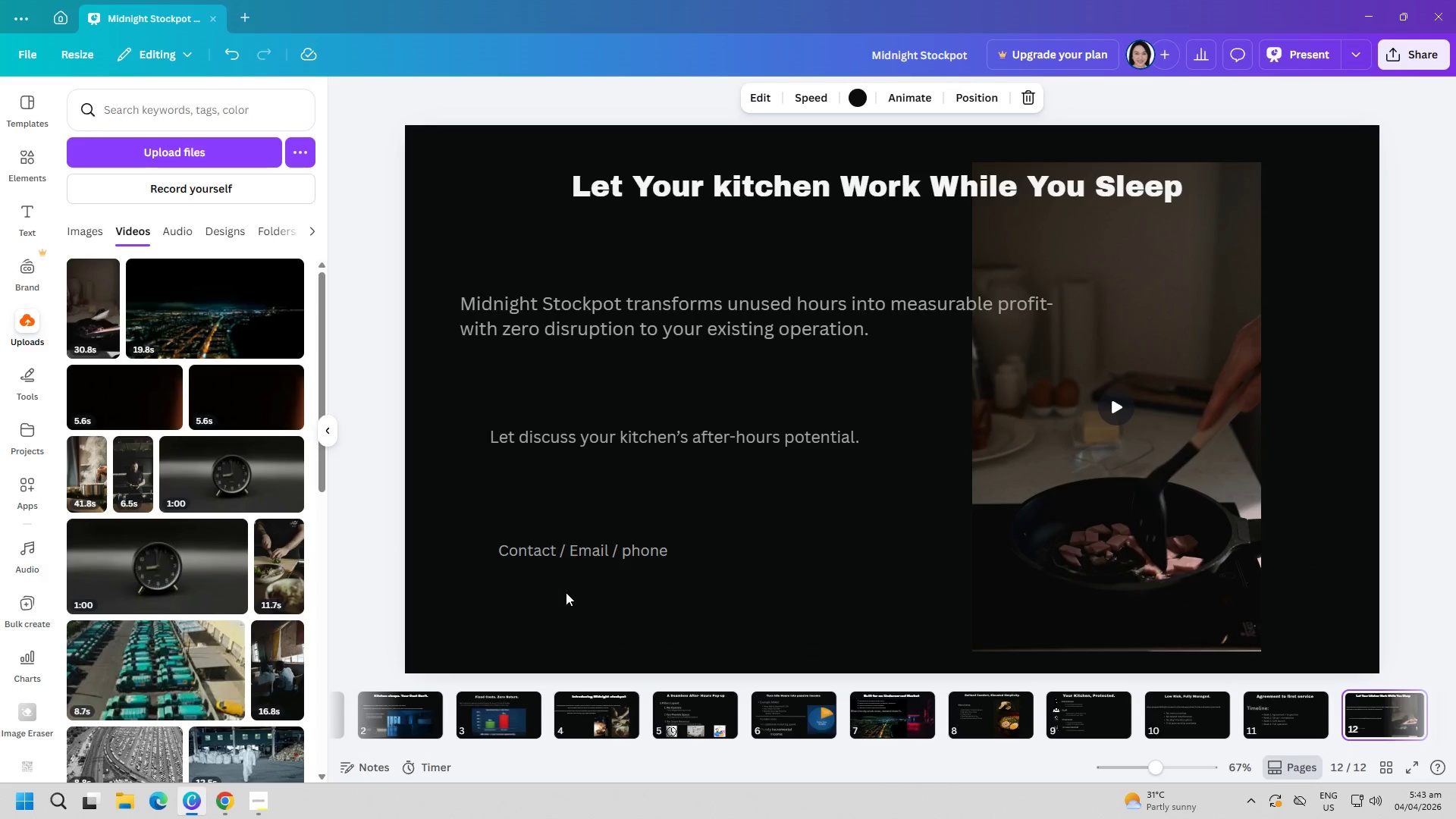 
key(ArrowLeft)
 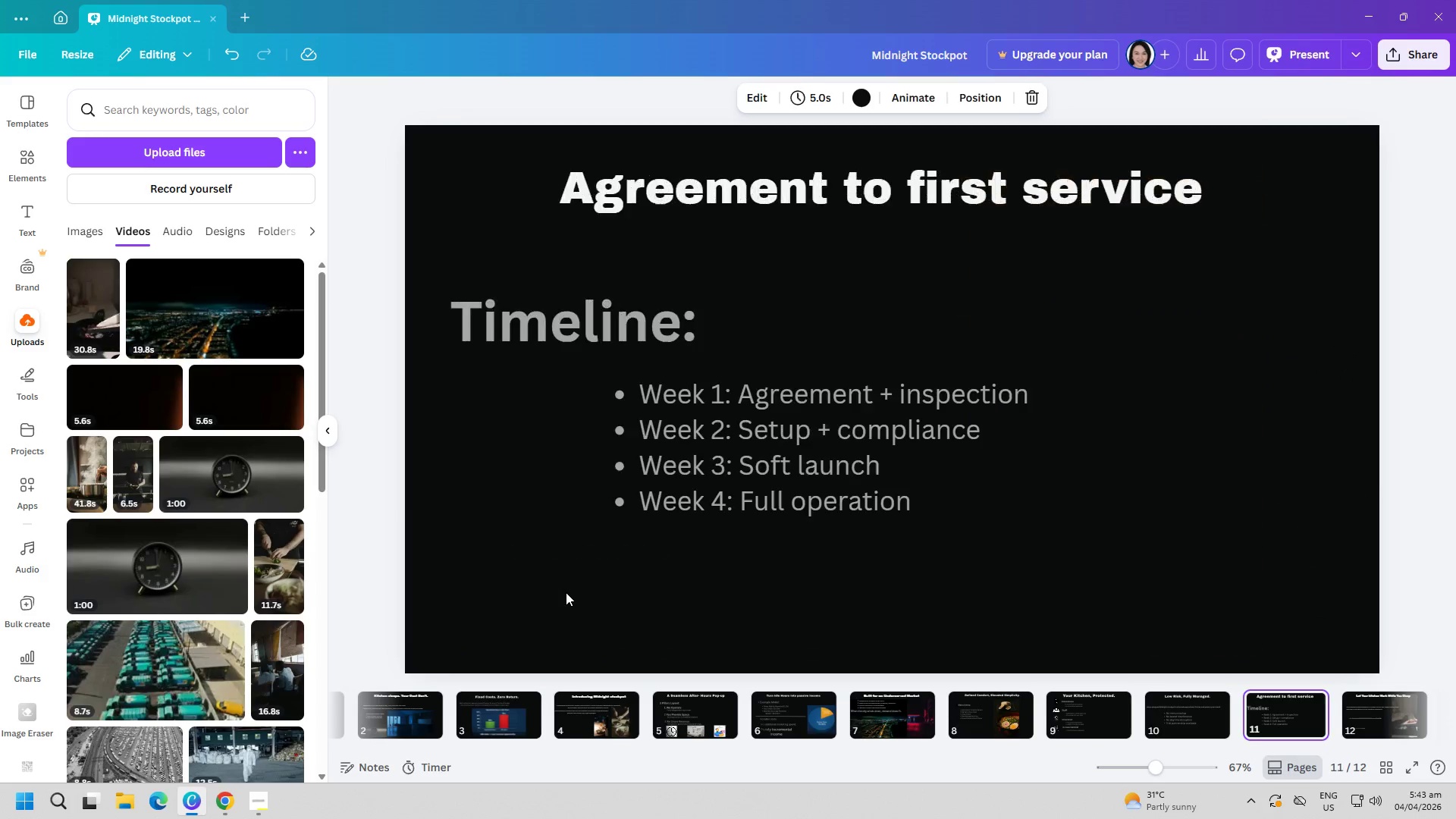 
key(ArrowLeft)
 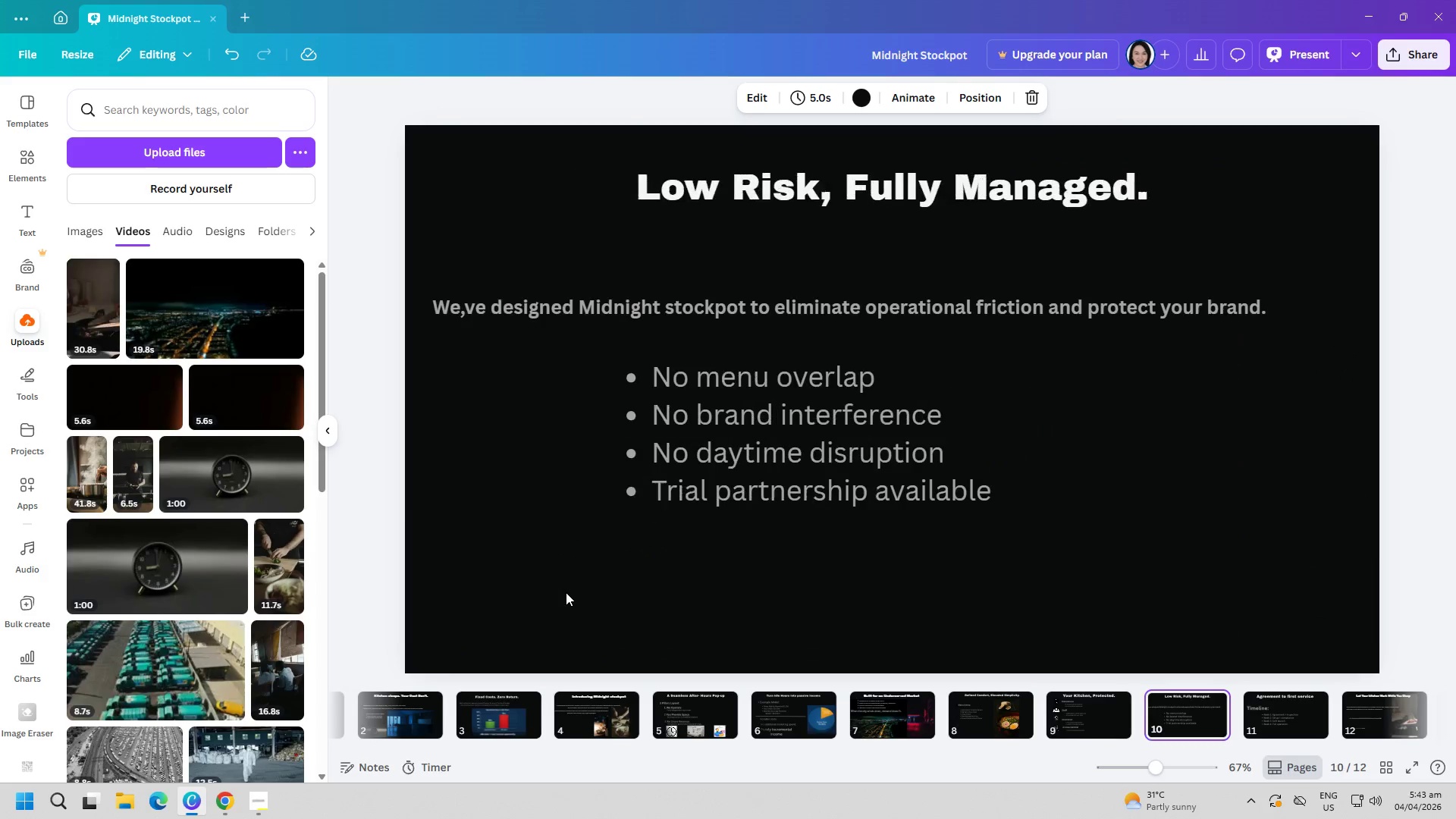 
key(ArrowLeft)
 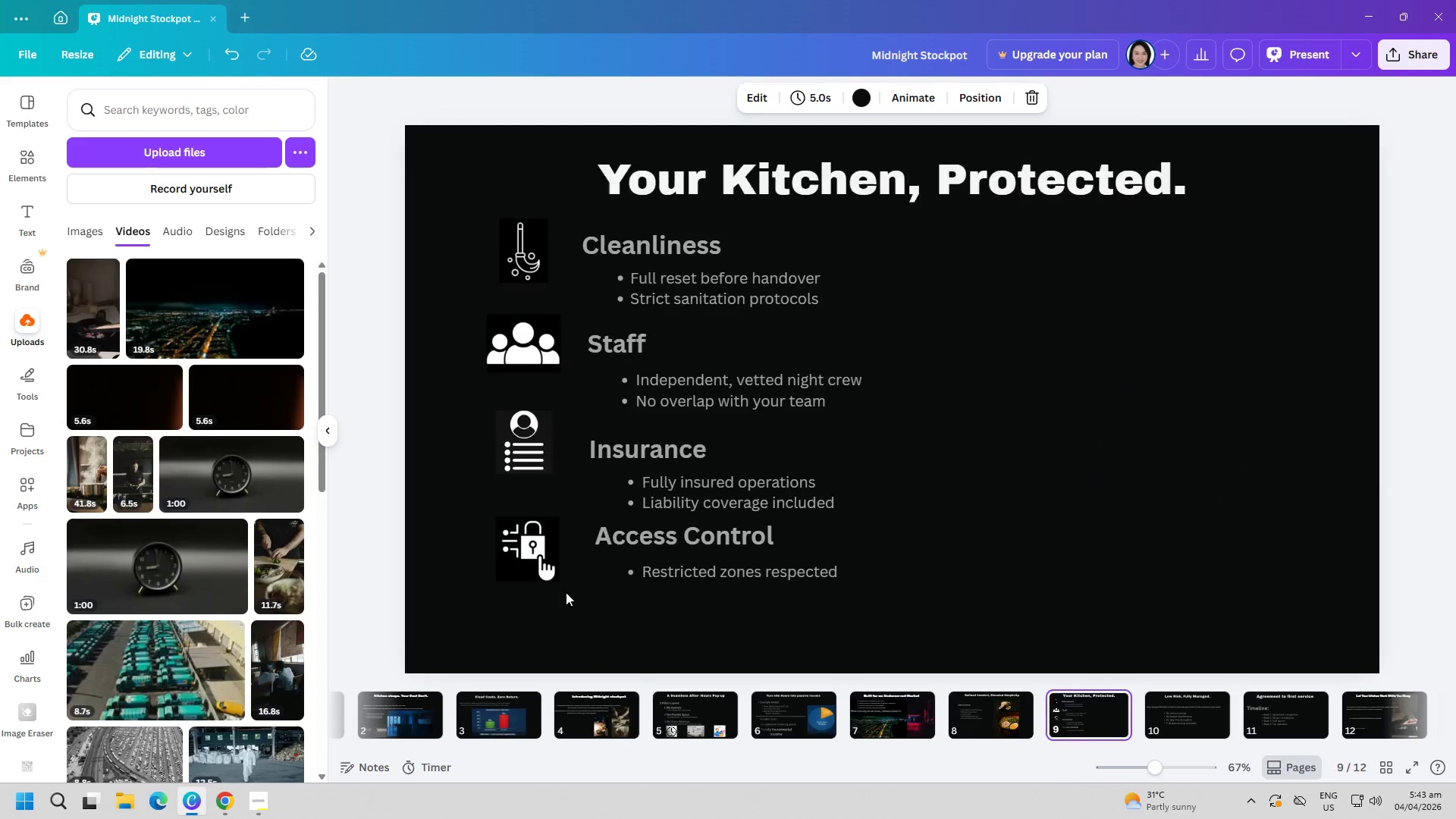 
key(ArrowRight)
 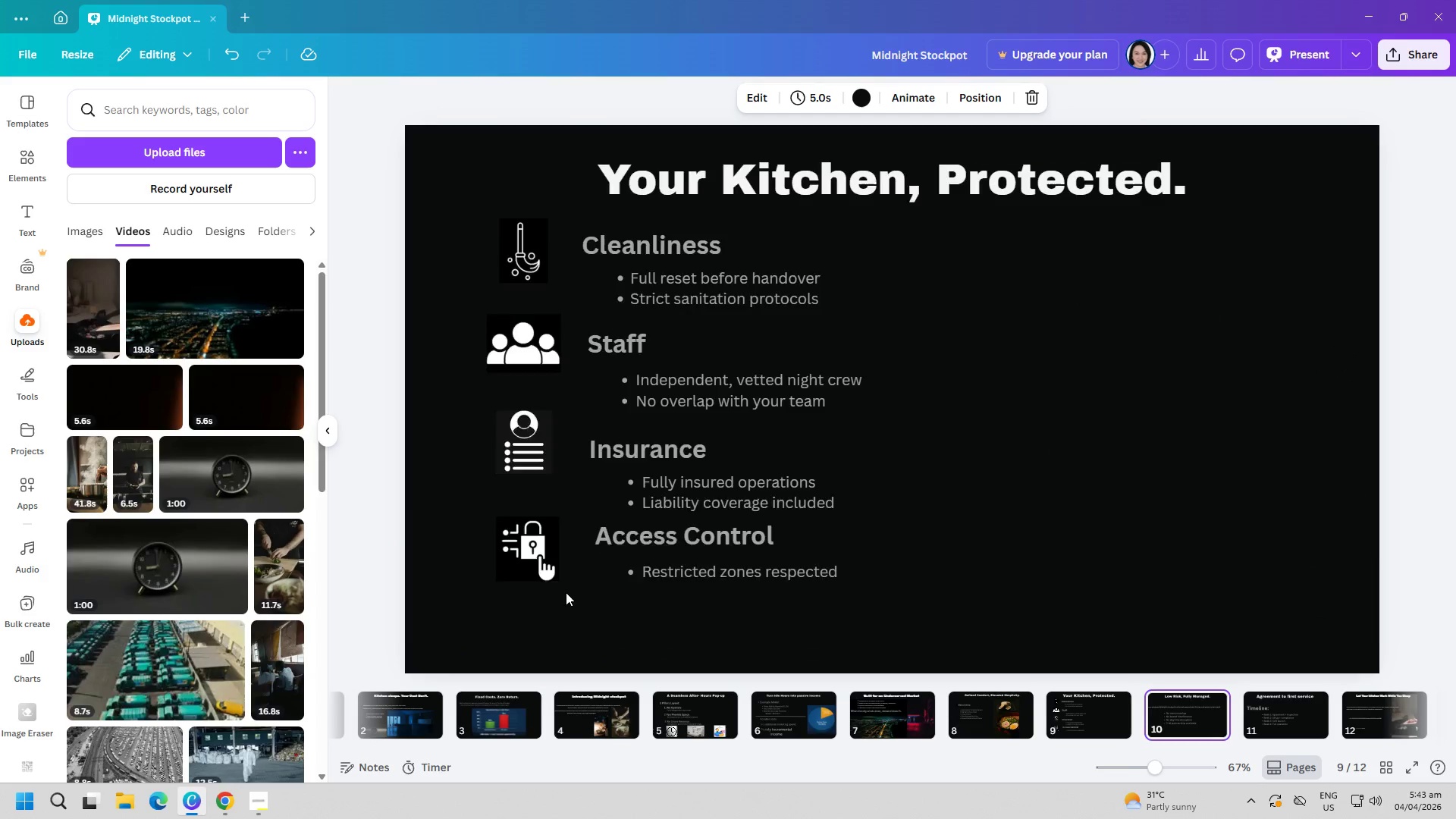 
key(ArrowRight)
 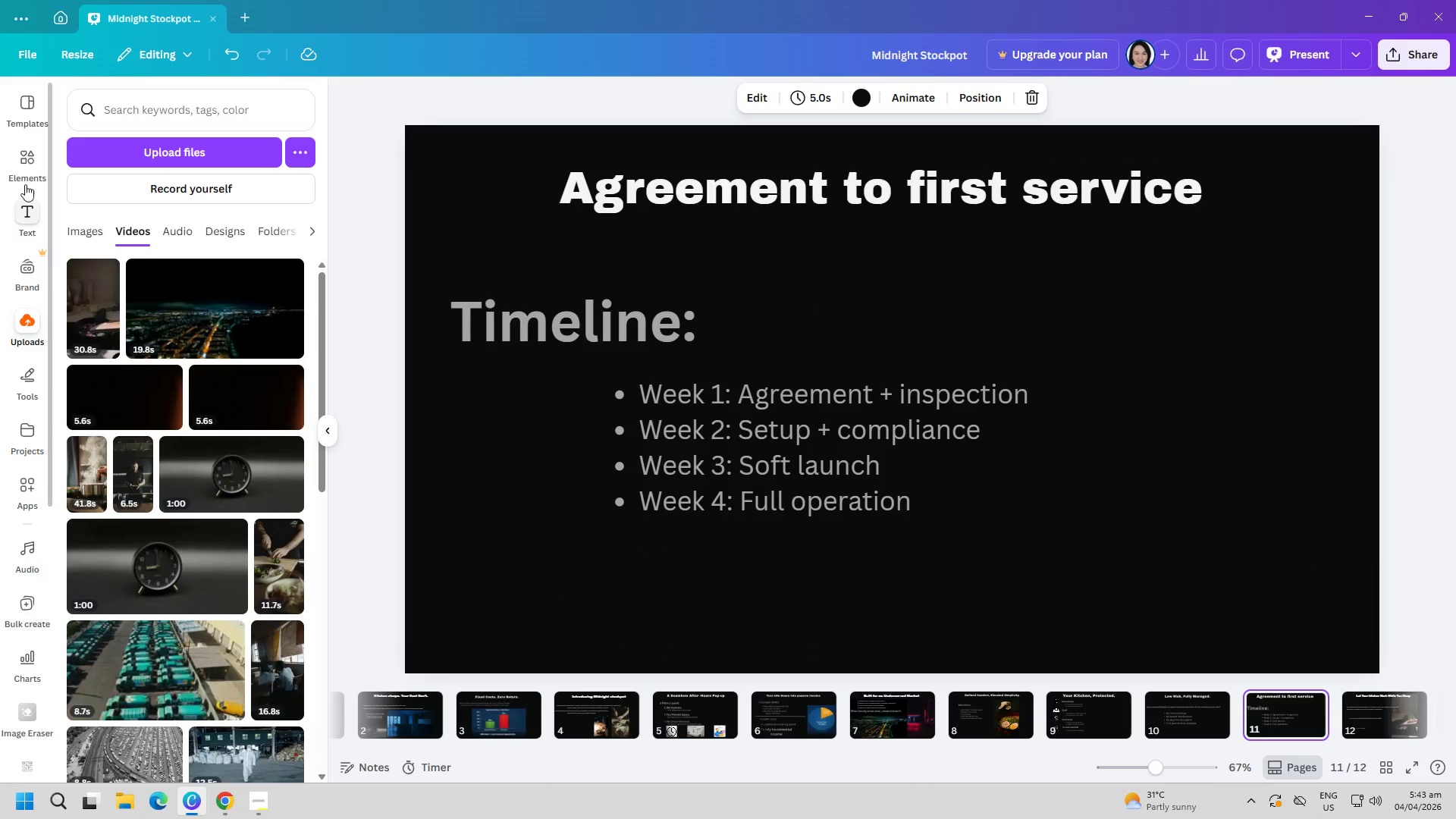 
left_click([27, 164])
 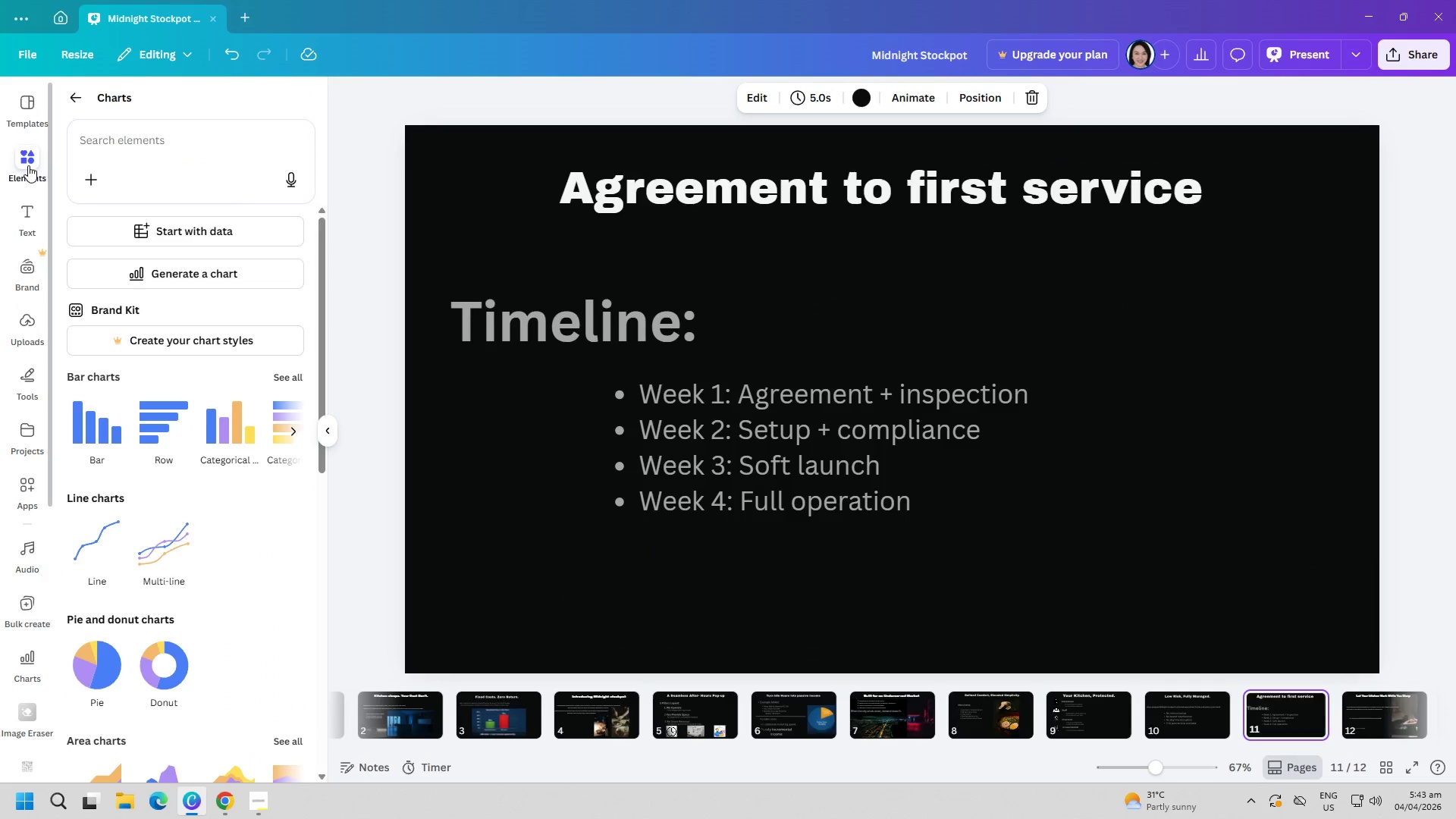 
key(ArrowLeft)
 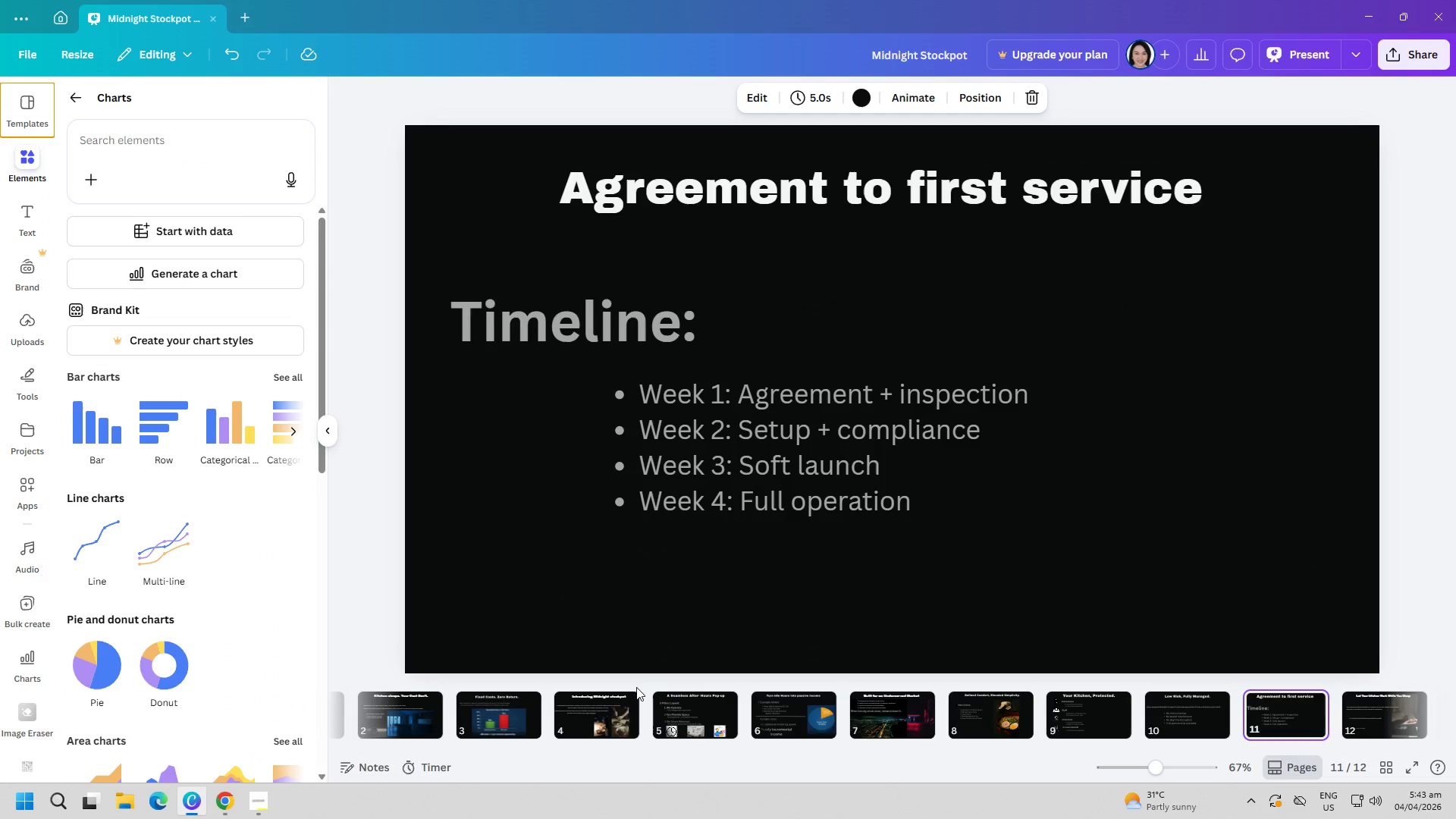 
left_click([605, 698])
 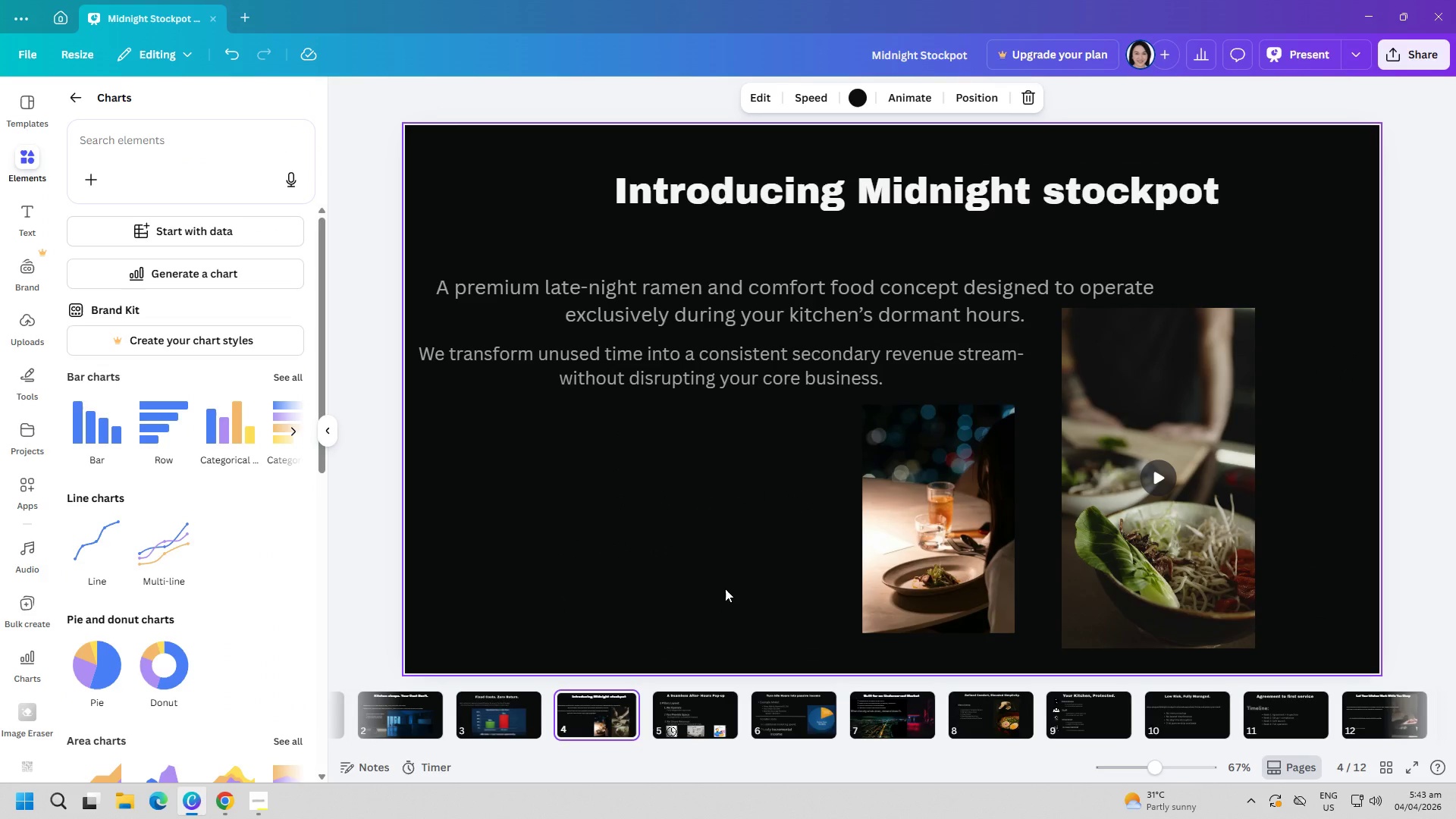 
key(ArrowRight)
 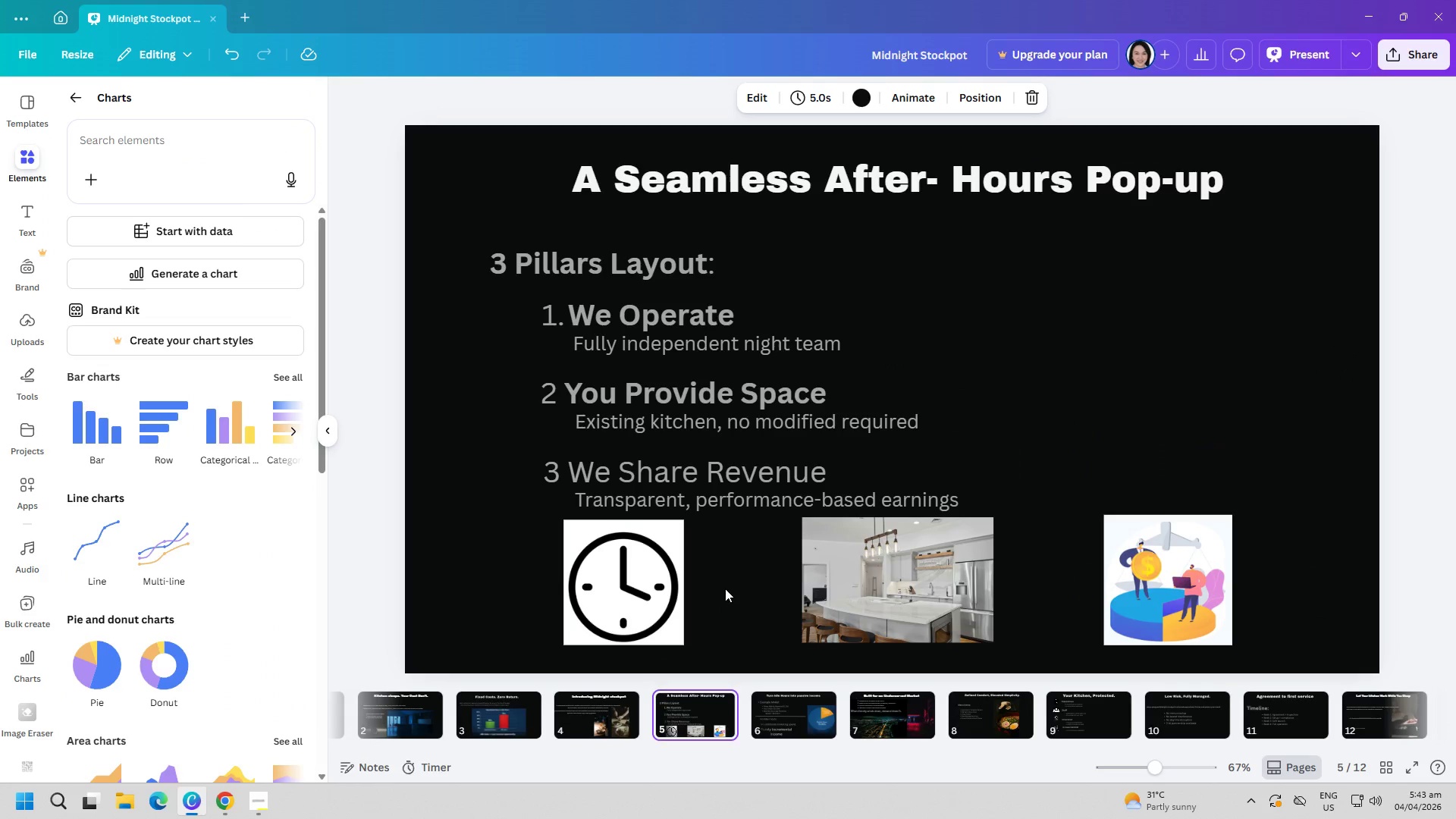 
key(ArrowRight)
 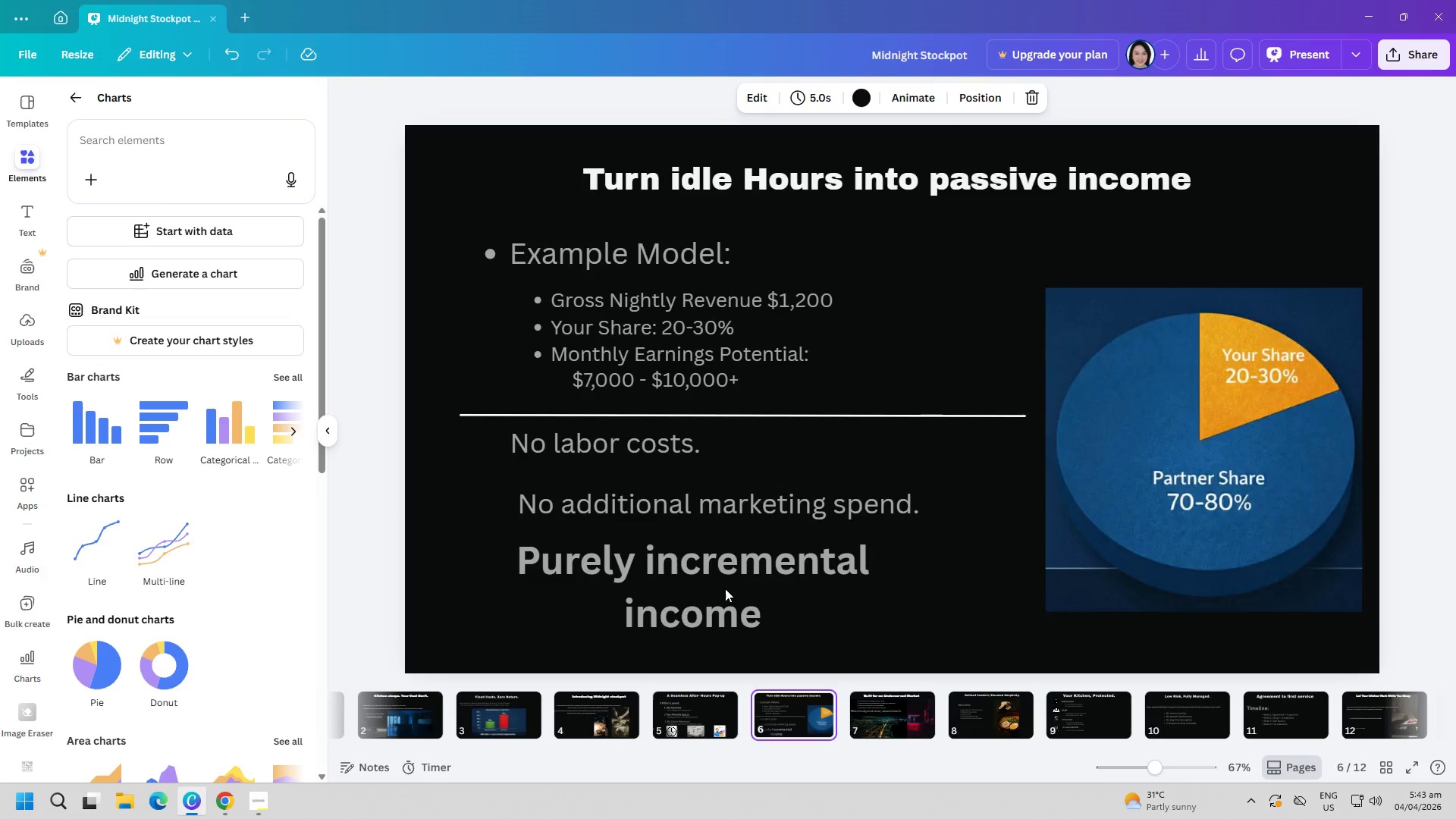 
key(ArrowRight)
 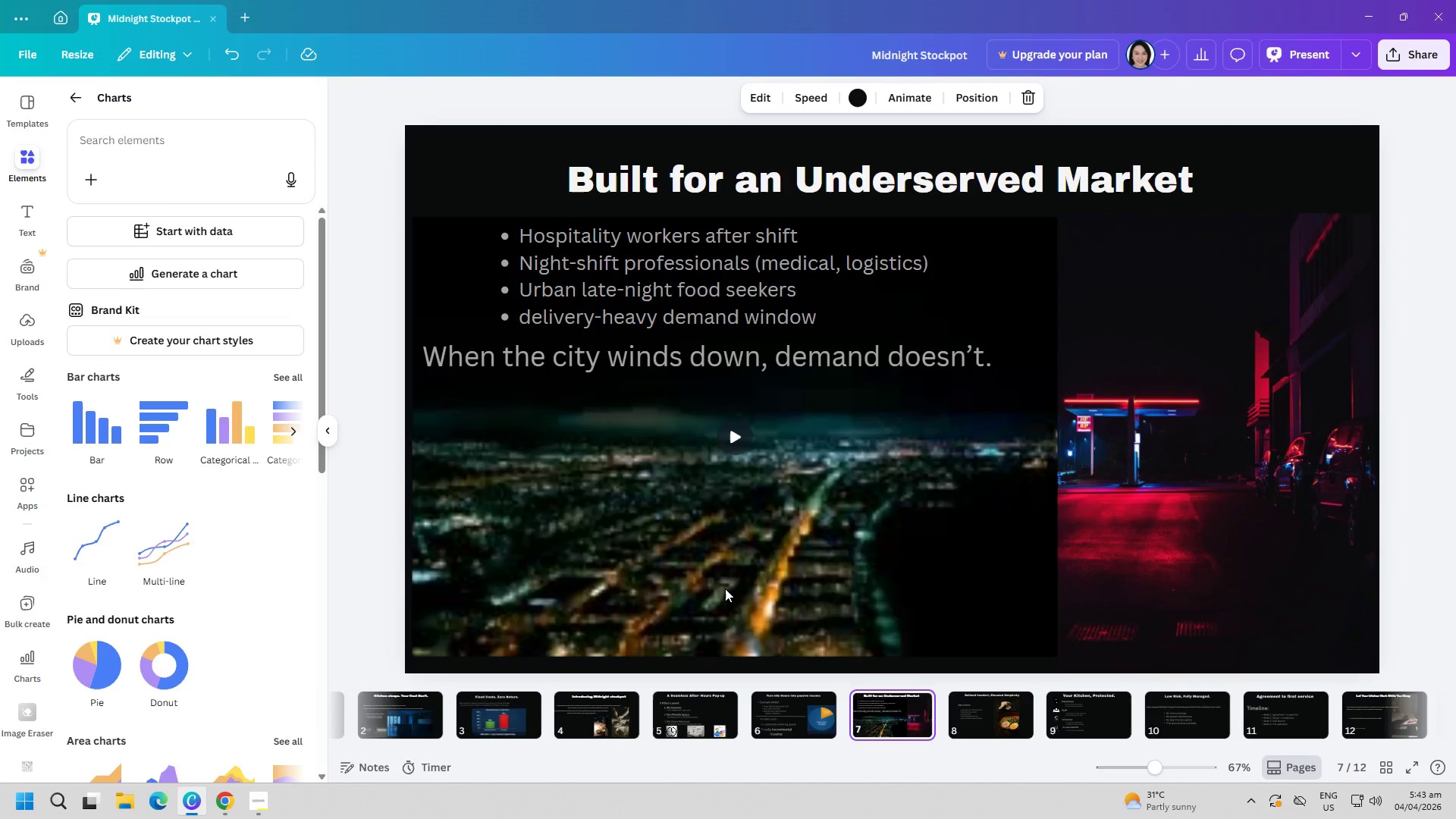 
key(ArrowRight)
 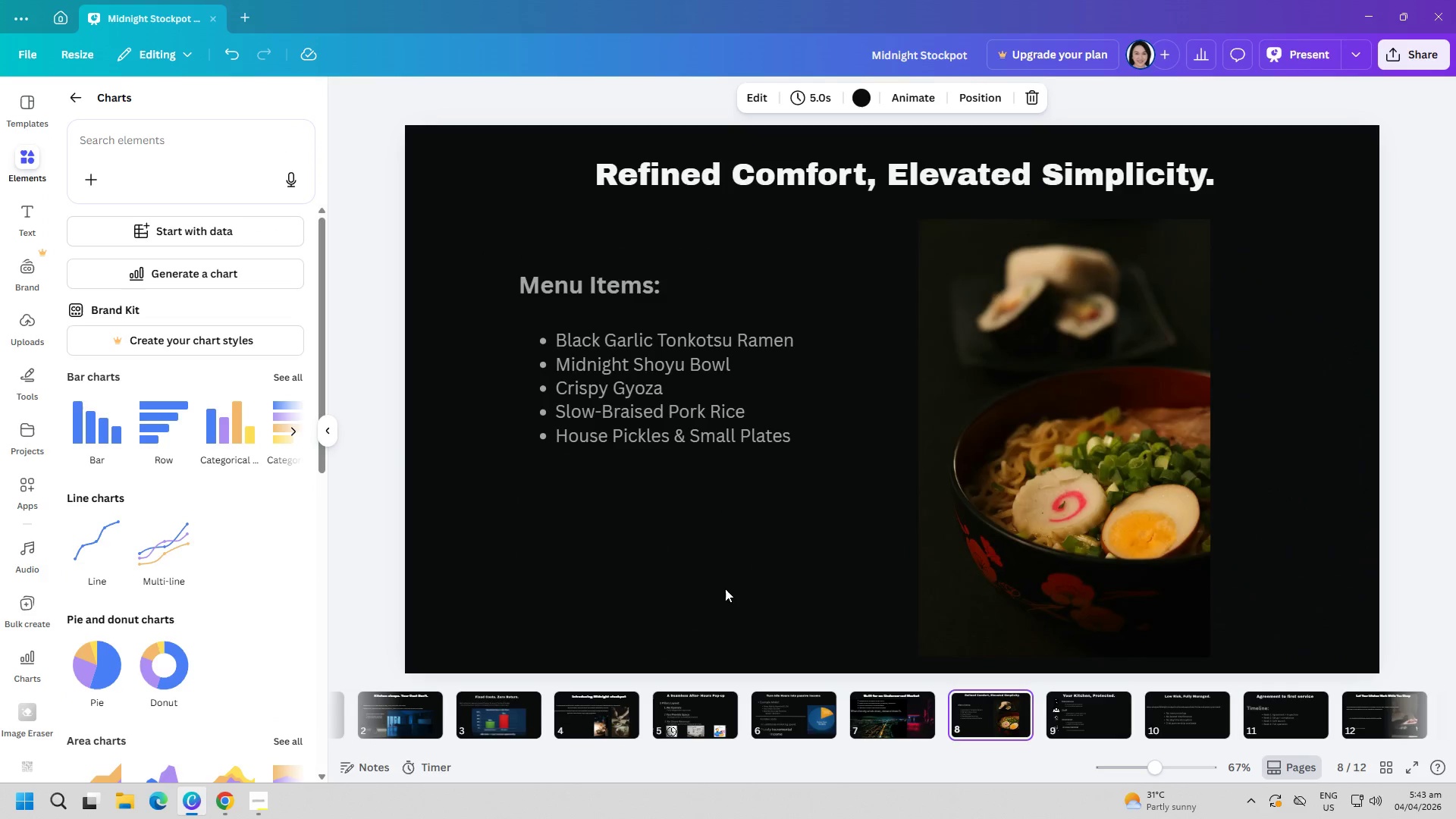 
key(ArrowRight)
 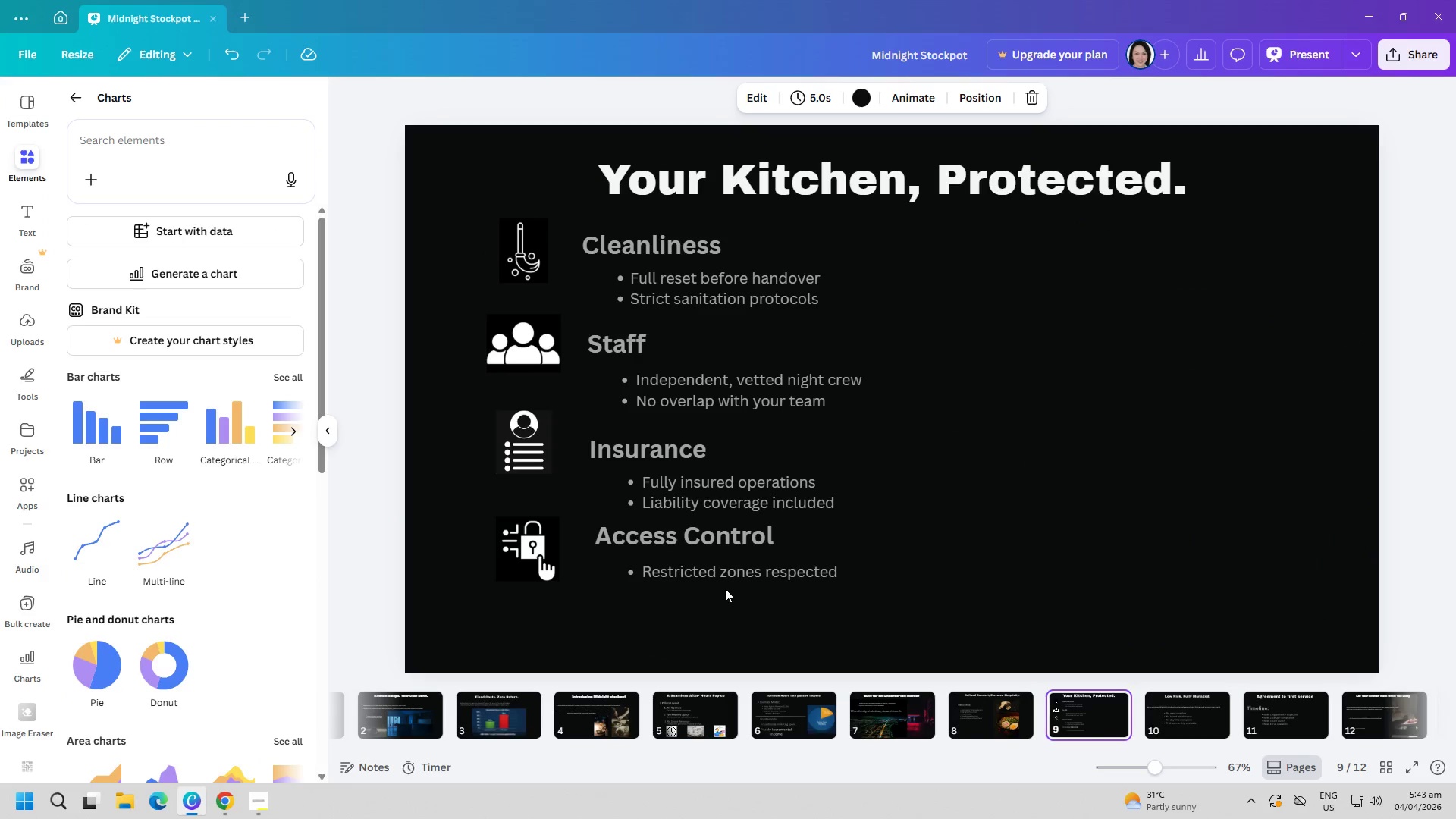 
key(ArrowLeft)
 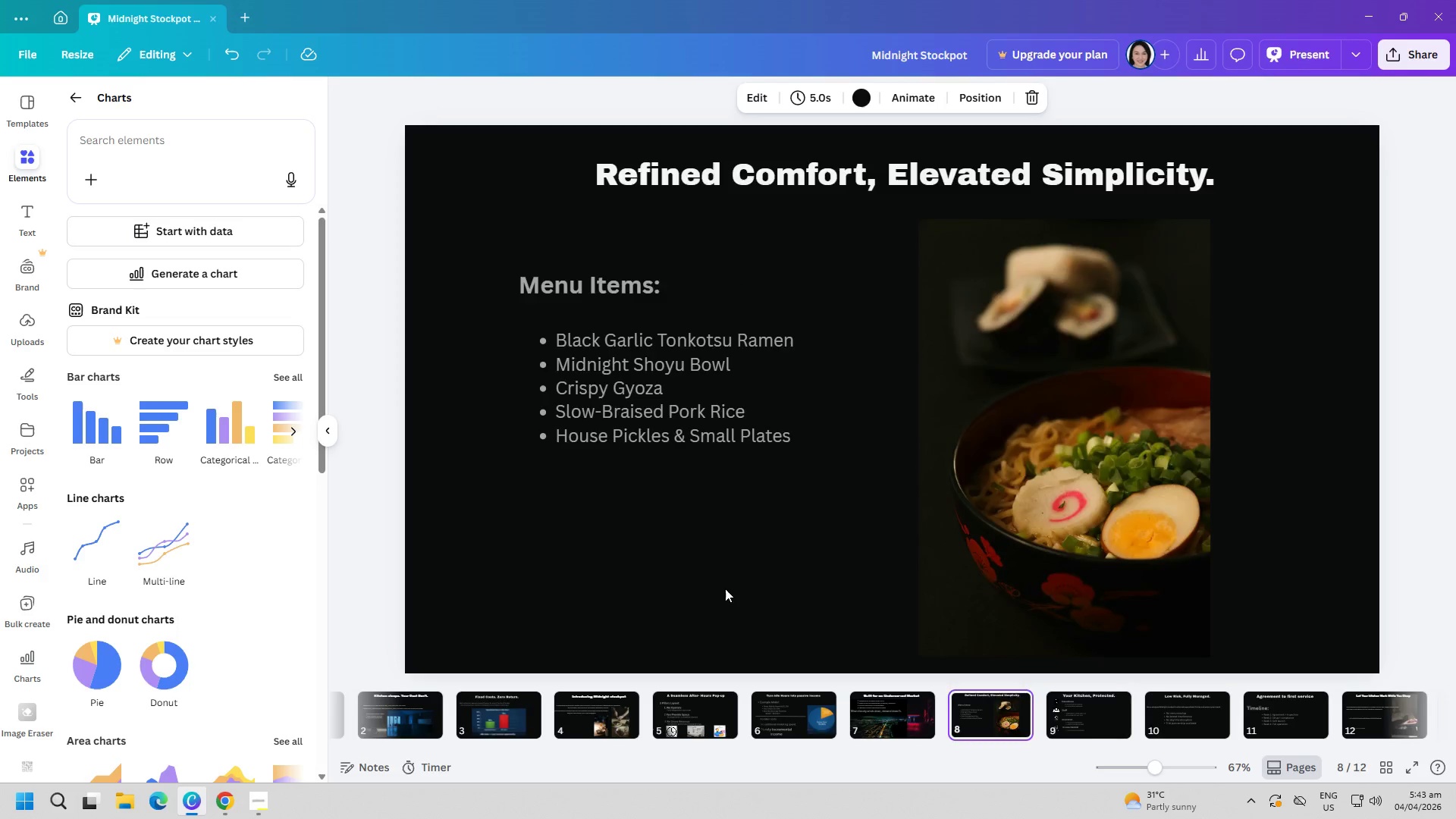 
key(ArrowRight)
 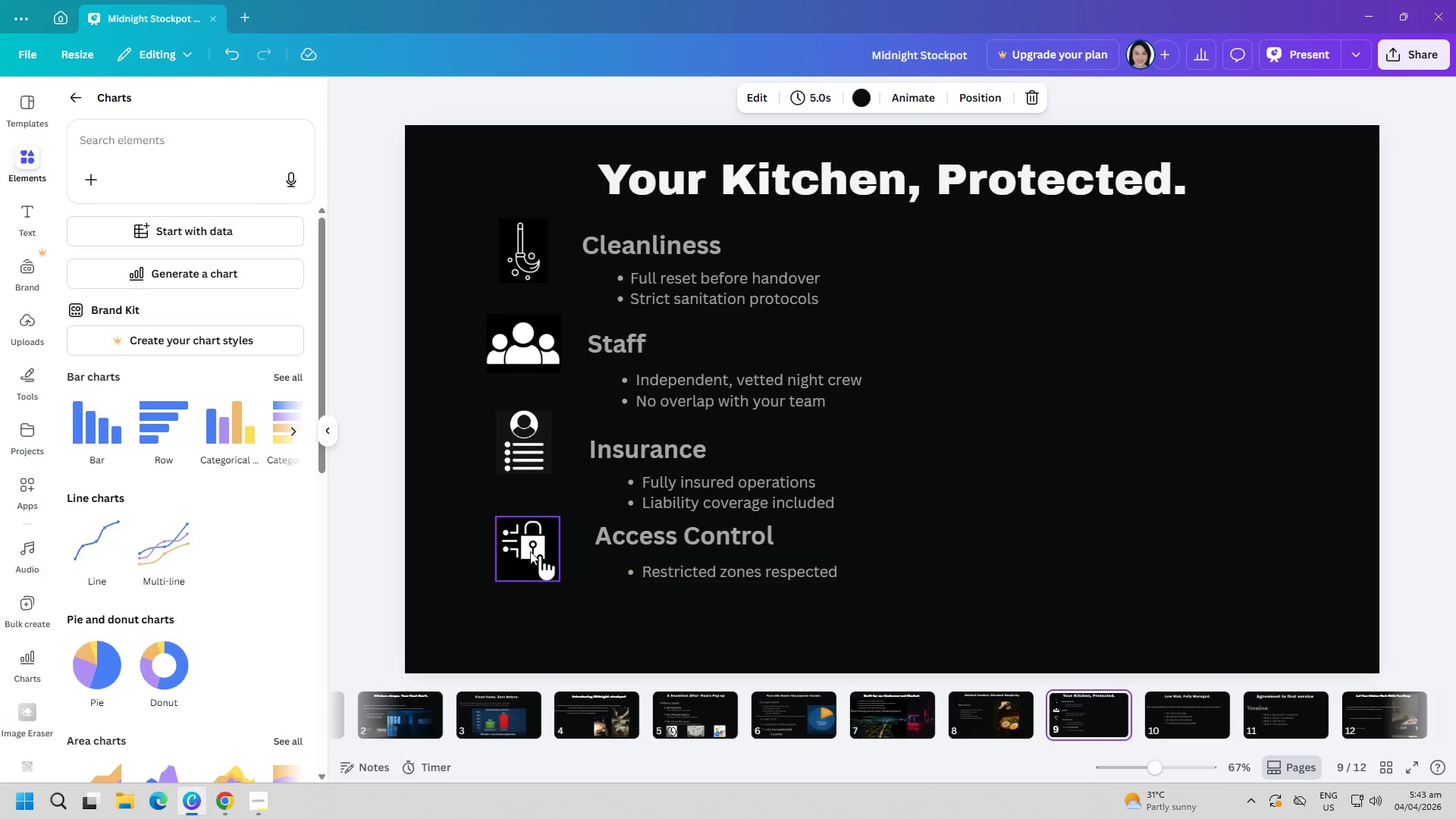 
left_click_drag(start_coordinate=[529, 551], to_coordinate=[526, 566])
 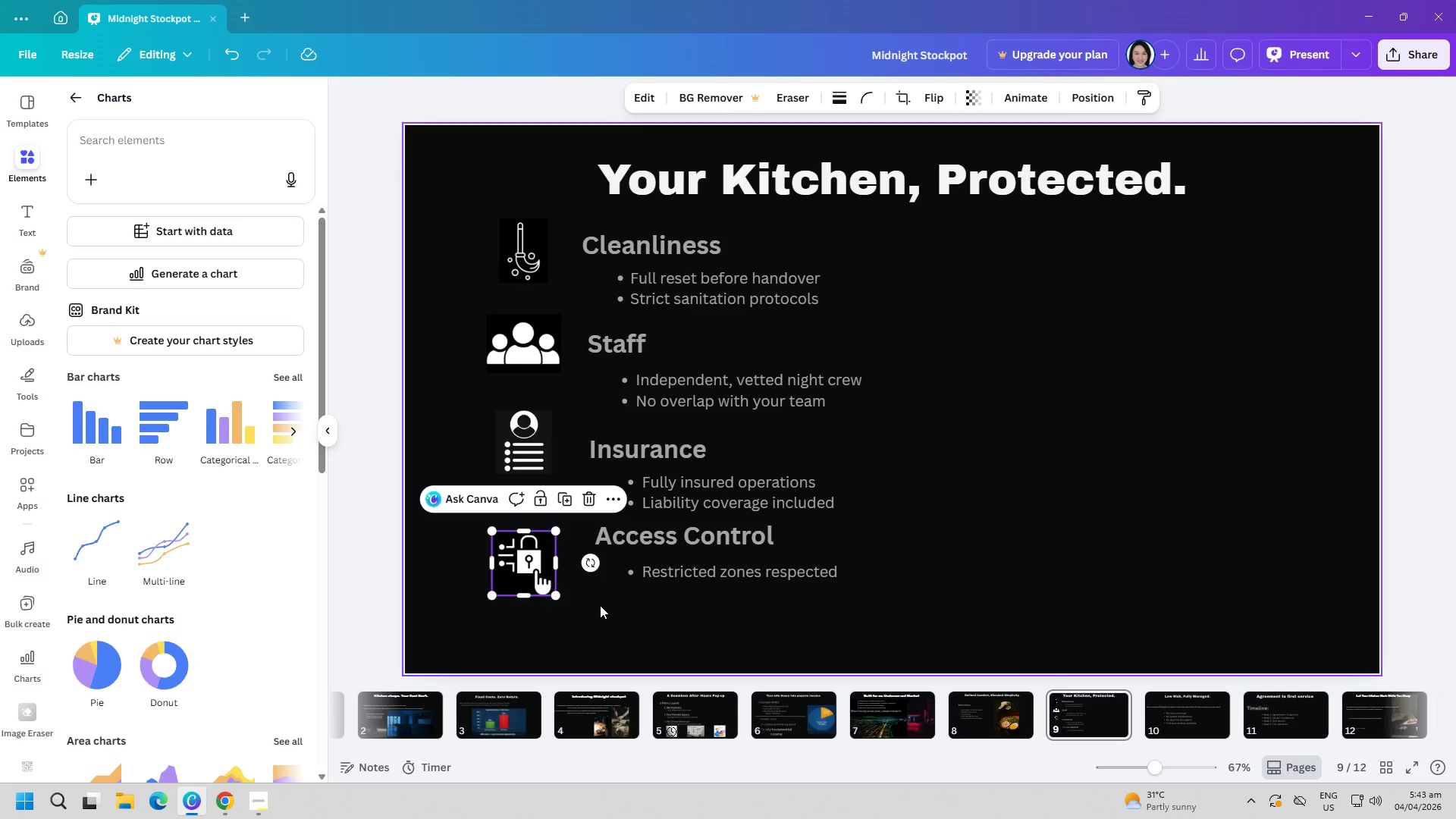 
left_click([600, 605])
 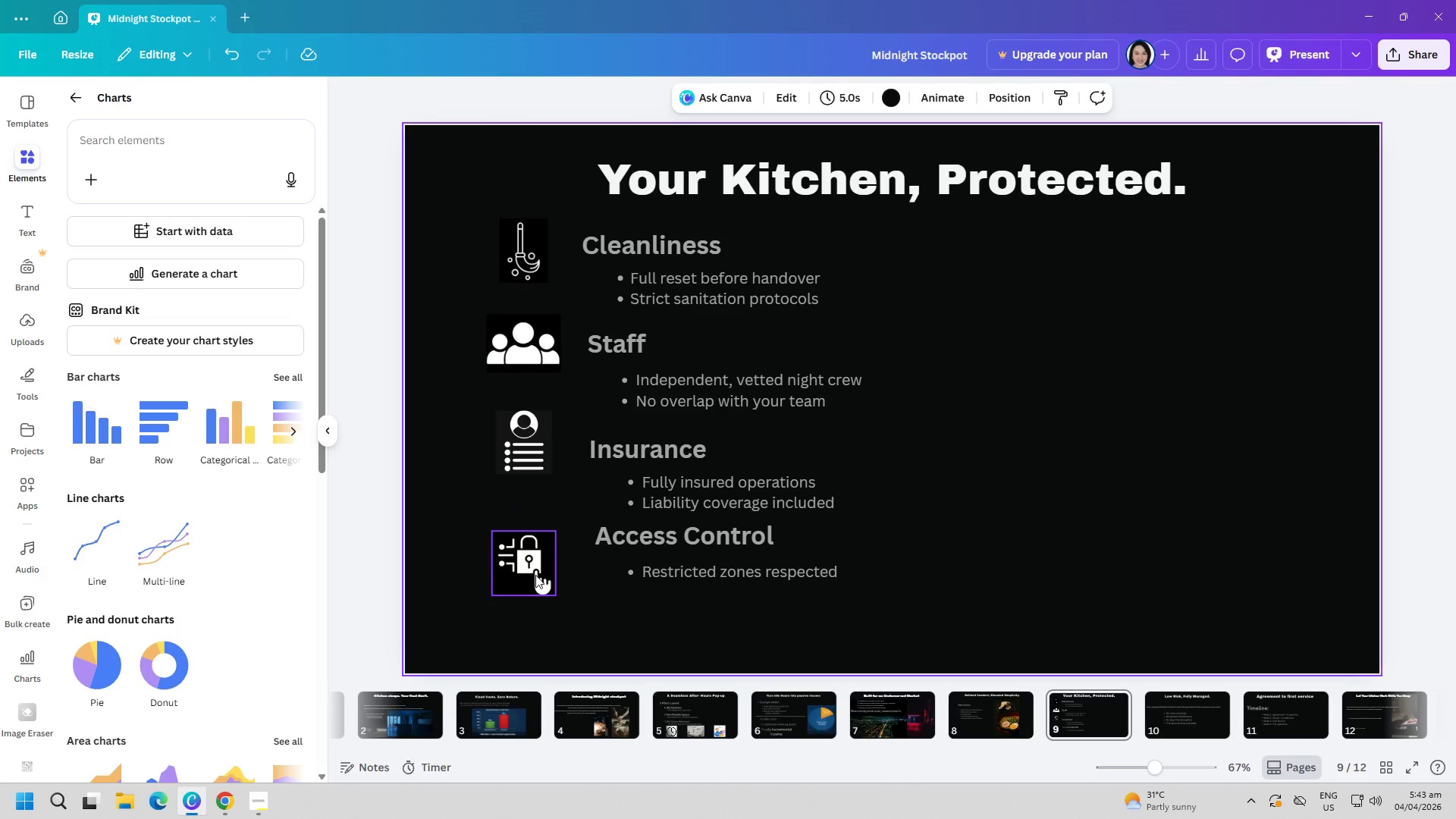 
left_click_drag(start_coordinate=[529, 573], to_coordinate=[533, 573])
 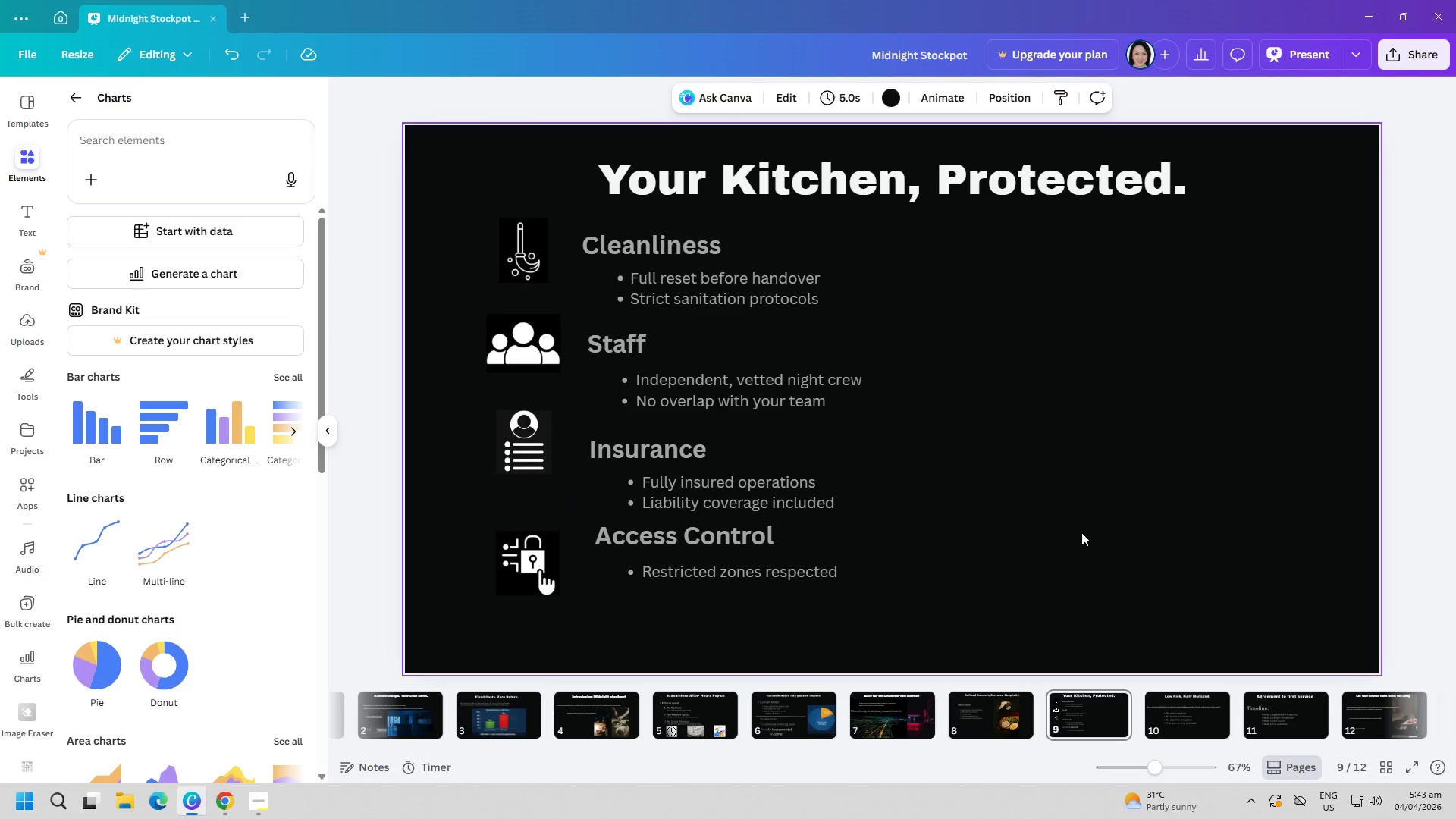 
key(ArrowRight)
 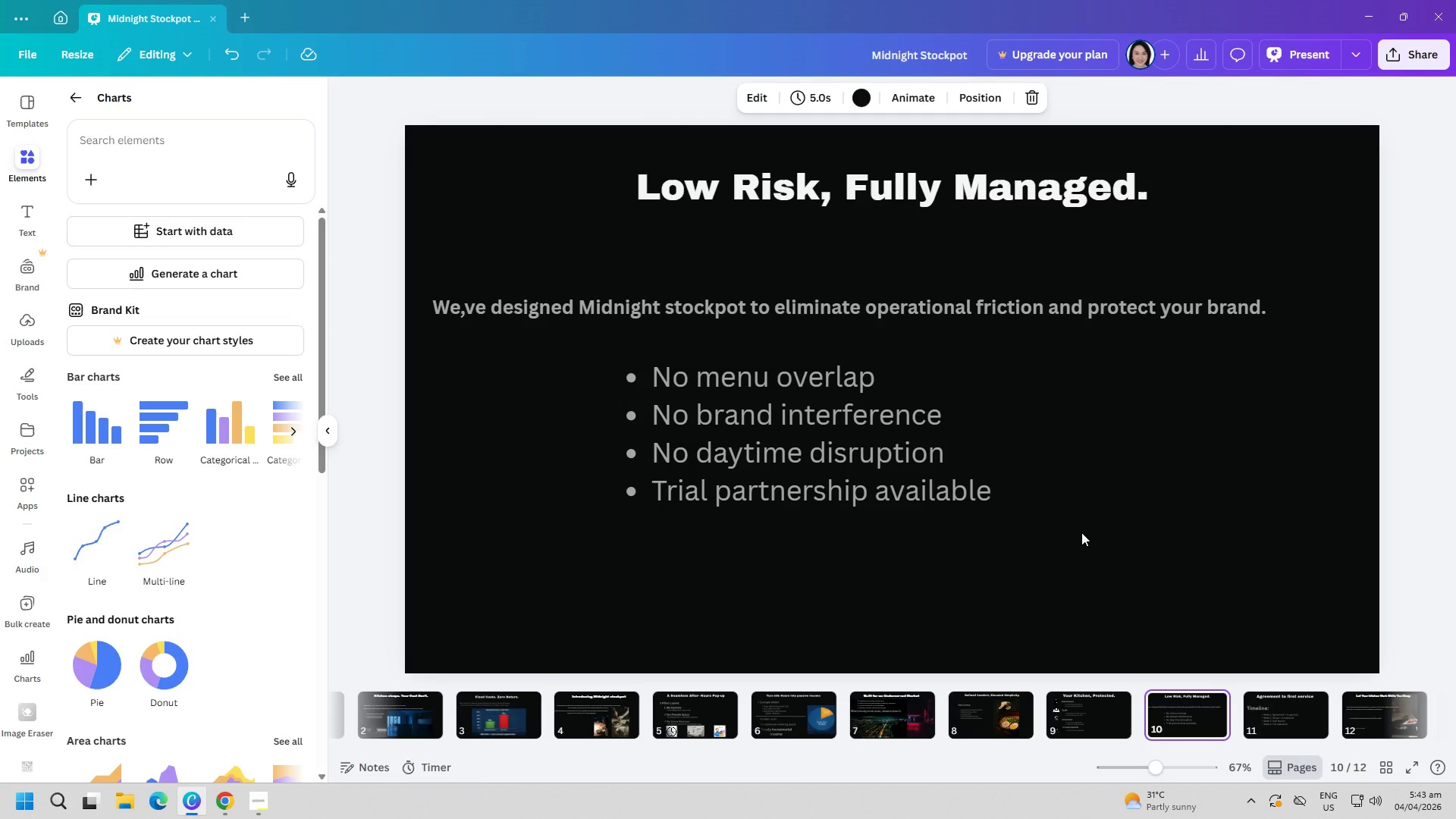 
left_click_drag(start_coordinate=[824, 457], to_coordinate=[868, 460])
 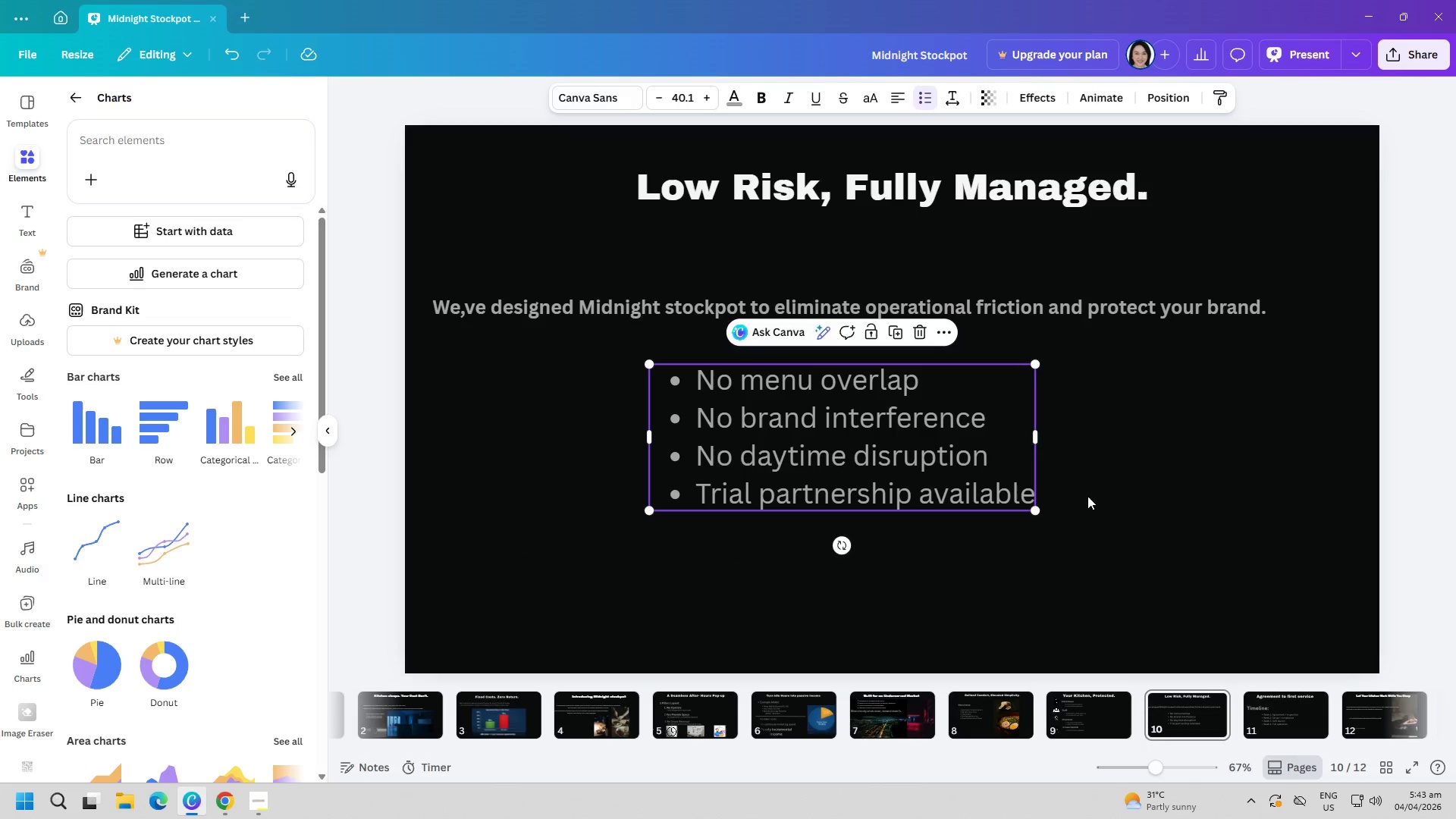 
left_click([1213, 522])
 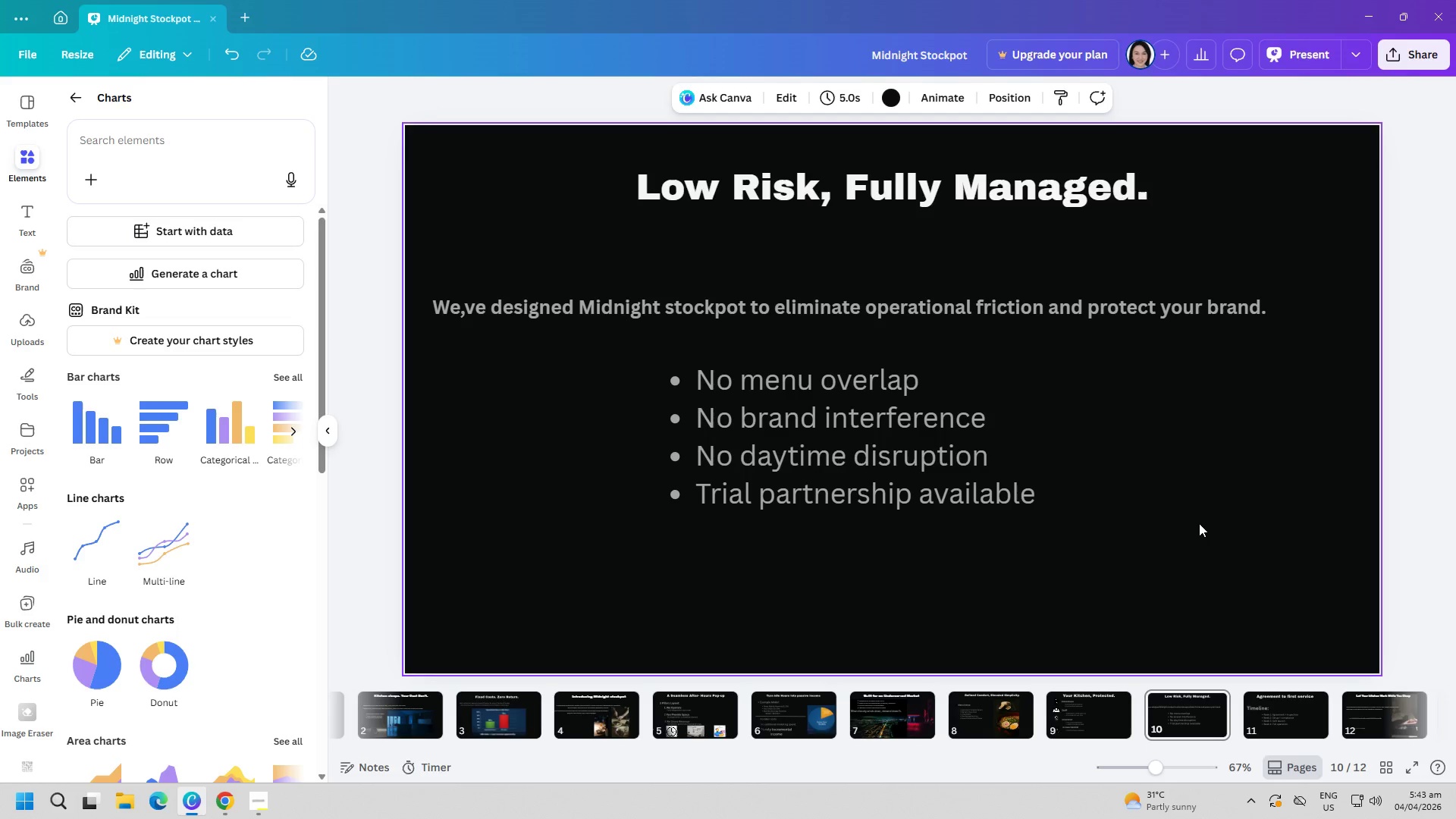 
left_click([926, 505])
 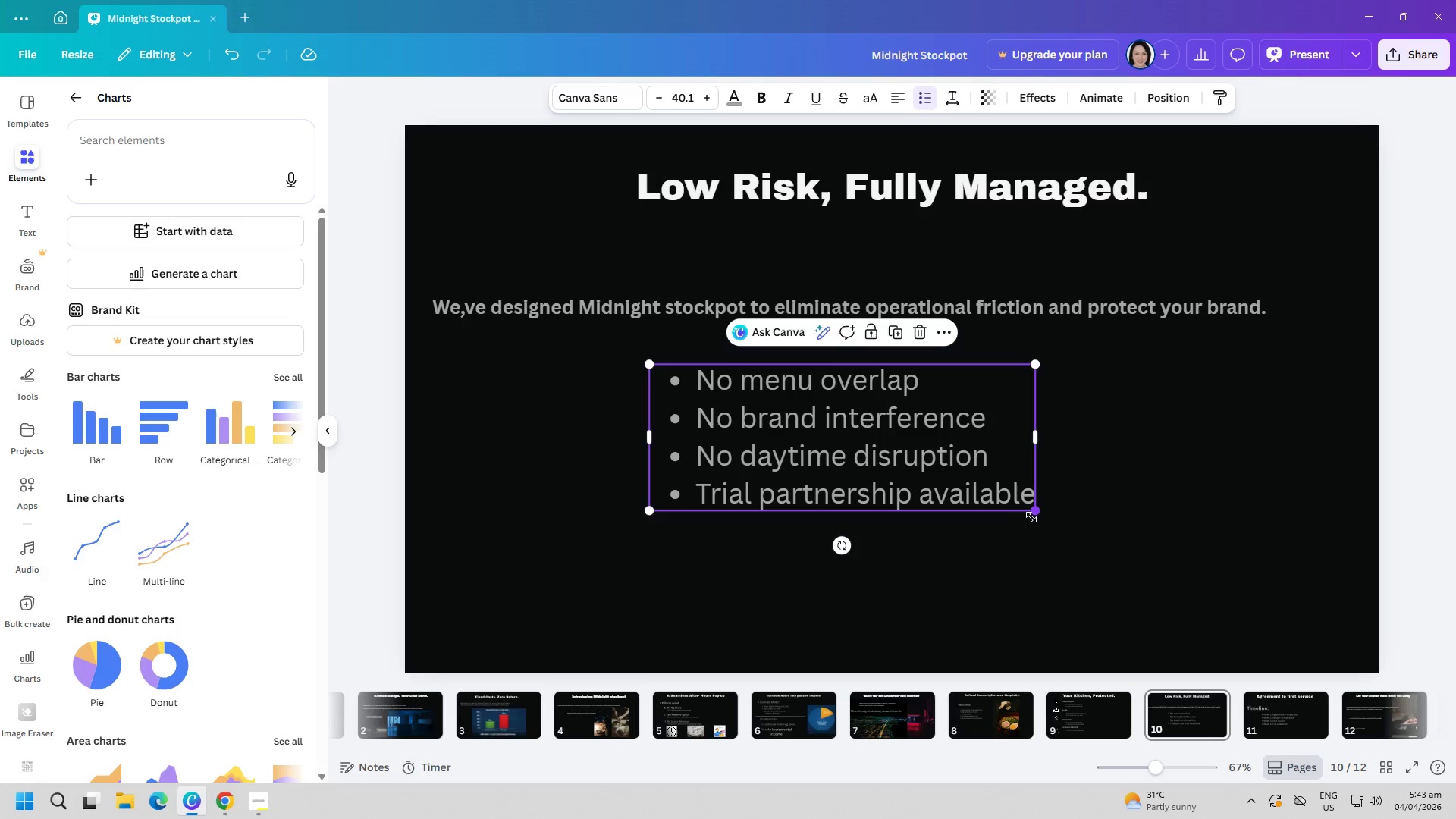 
left_click_drag(start_coordinate=[1033, 517], to_coordinate=[1040, 517])
 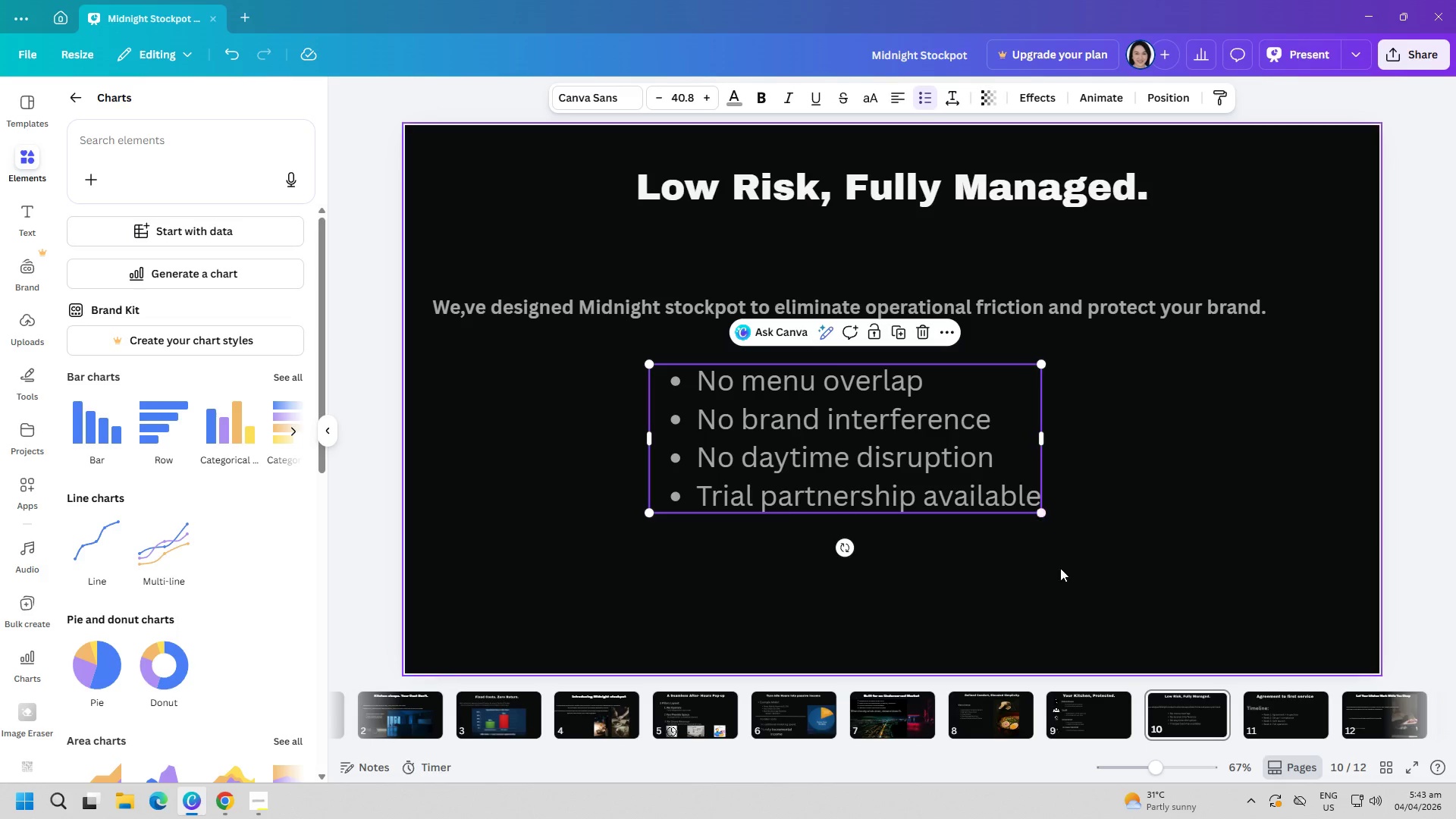 
left_click([1060, 568])
 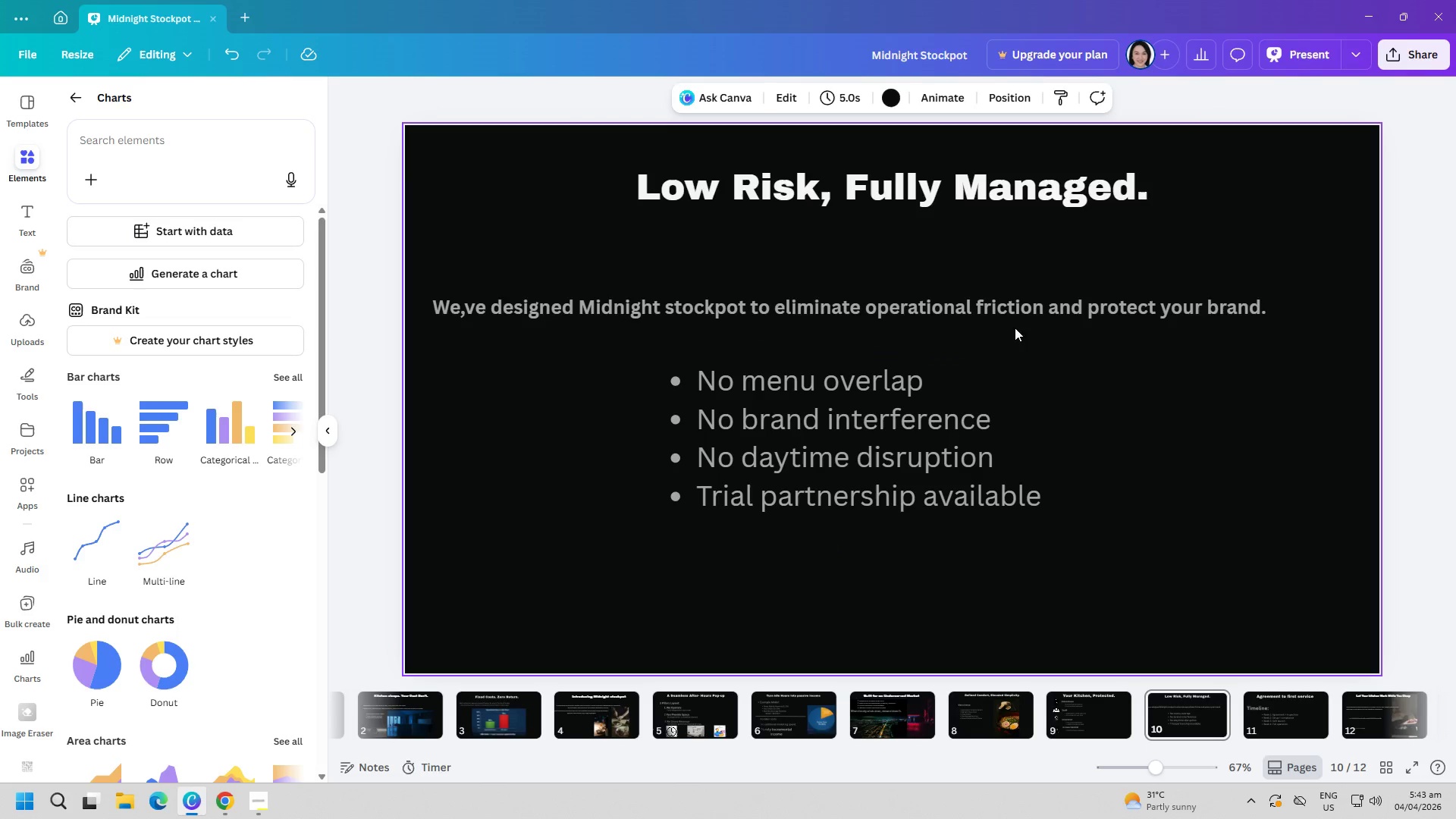 
left_click([1018, 318])
 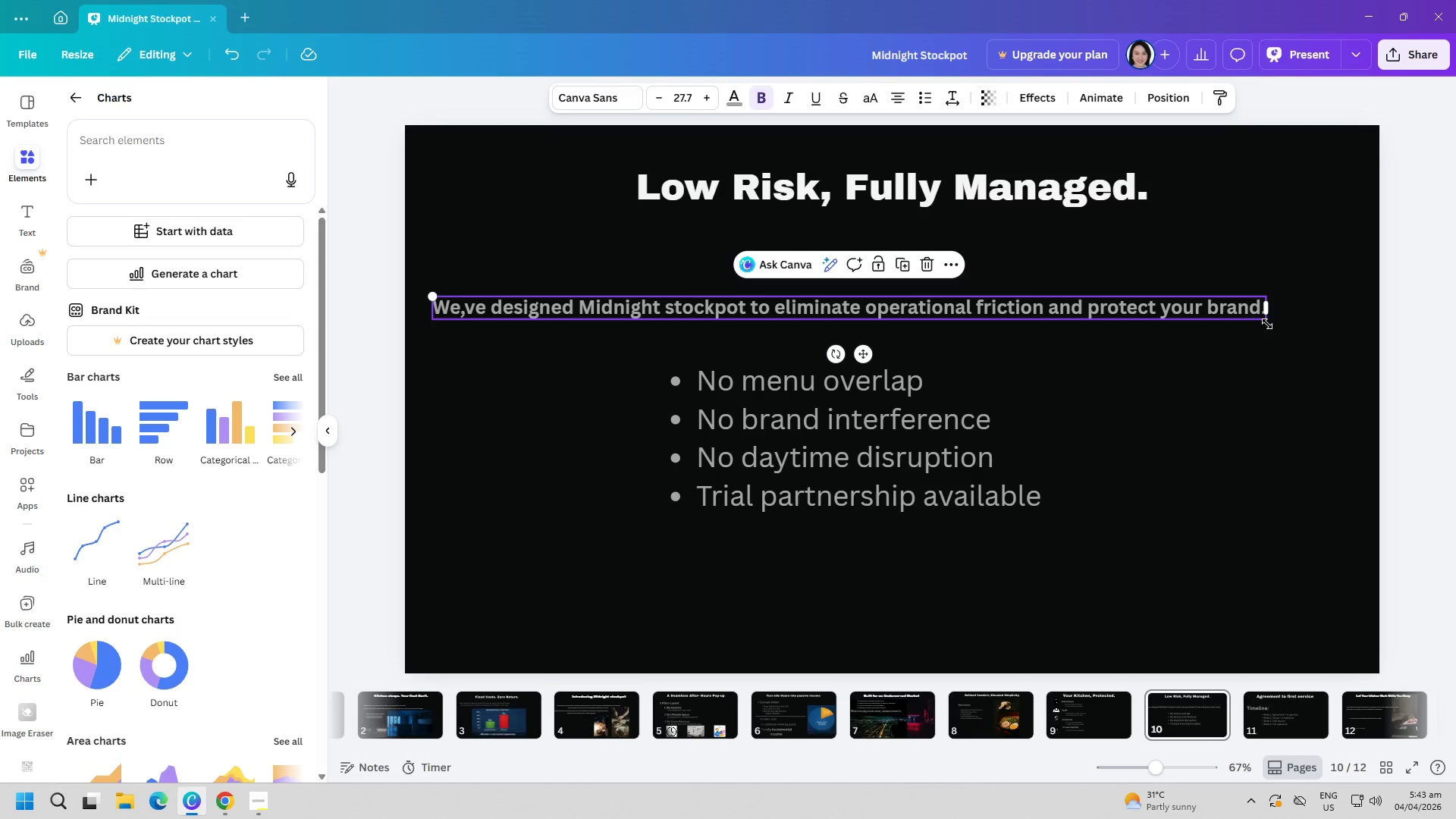 
left_click_drag(start_coordinate=[1267, 324], to_coordinate=[1304, 344])
 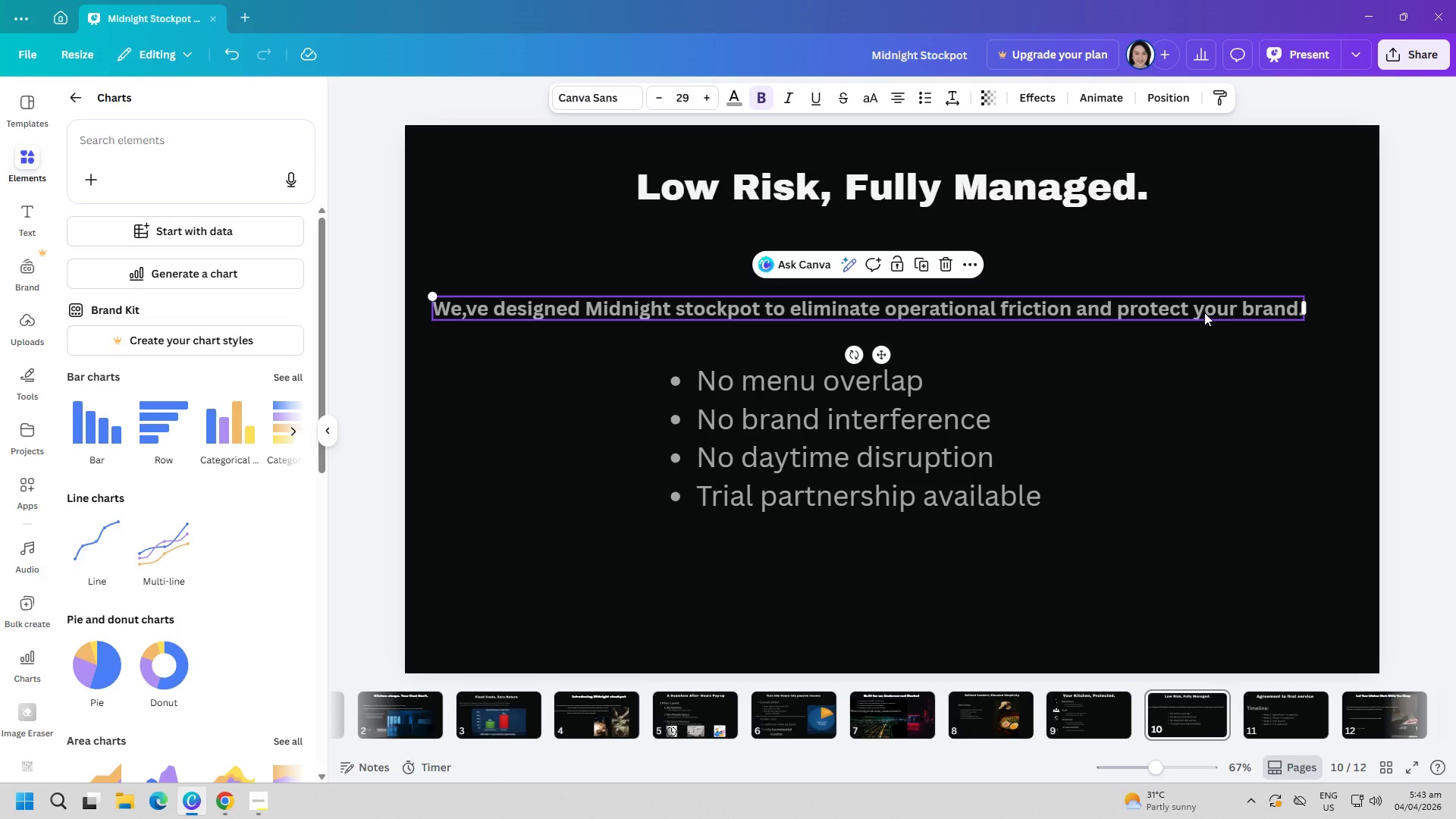 
left_click_drag(start_coordinate=[1203, 311], to_coordinate=[1228, 306])
 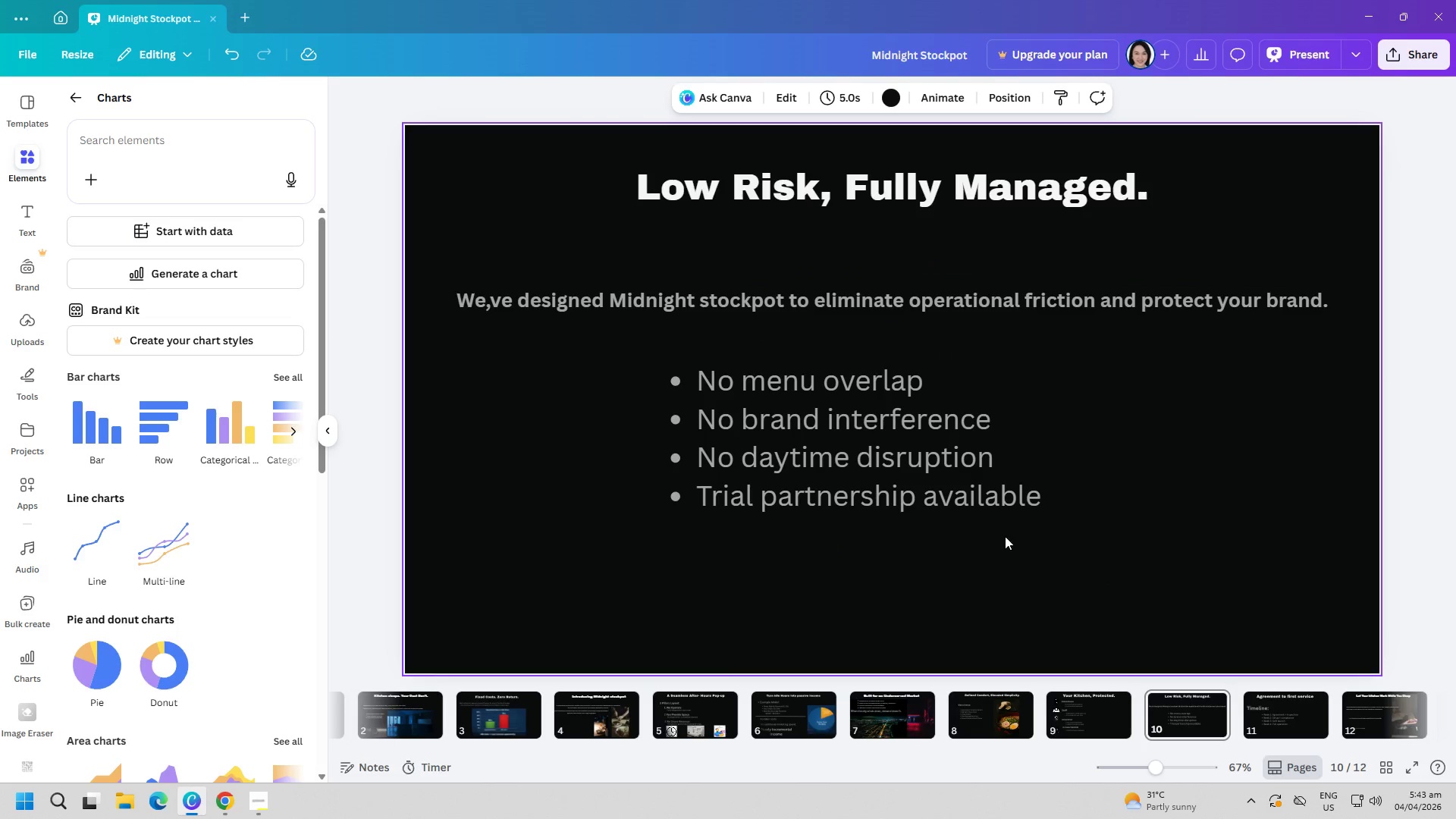 
left_click_drag(start_coordinate=[874, 491], to_coordinate=[890, 491])
 